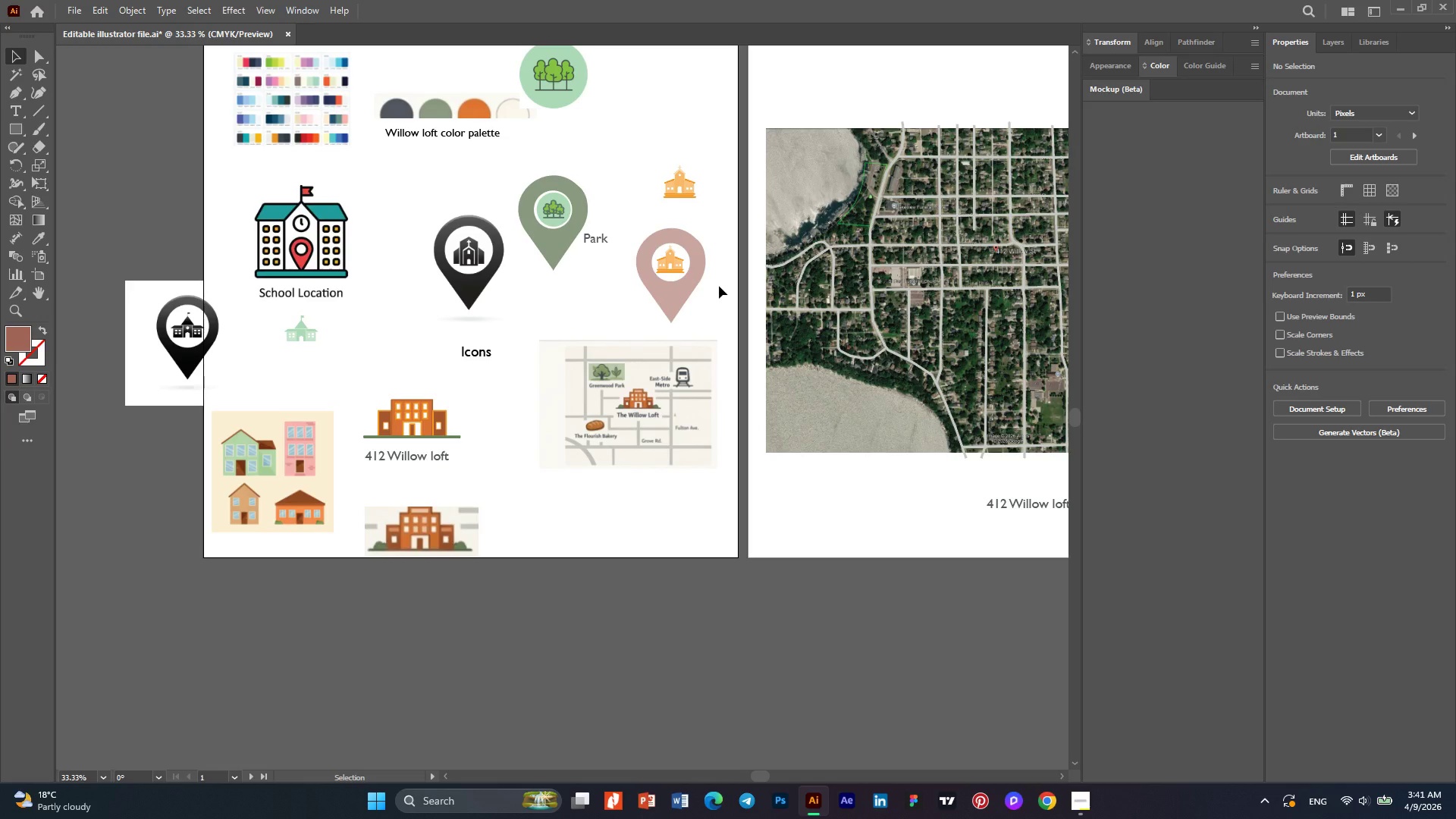 
left_click_drag(start_coordinate=[719, 286], to_coordinate=[655, 253])
 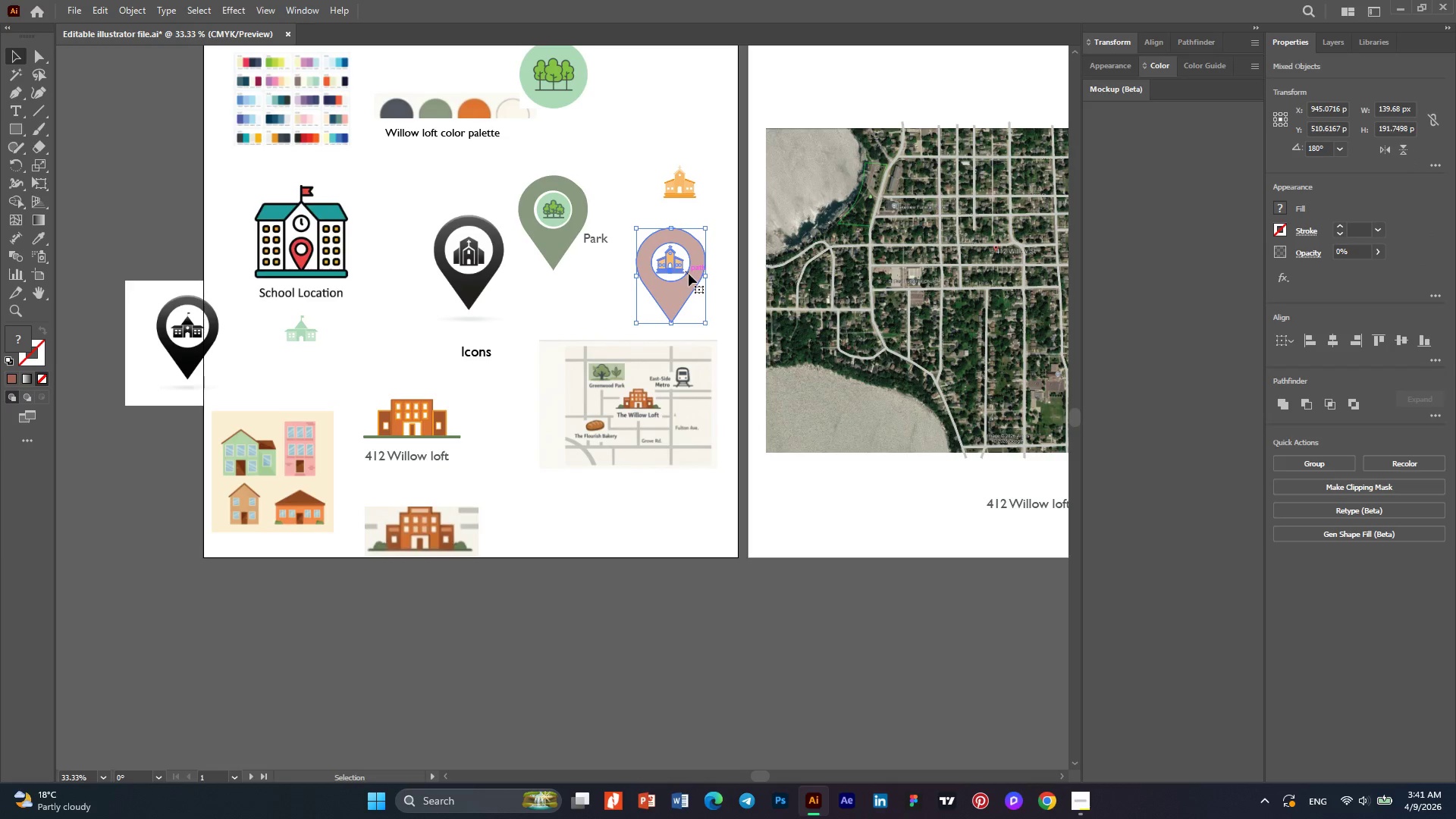 
right_click([689, 274])
 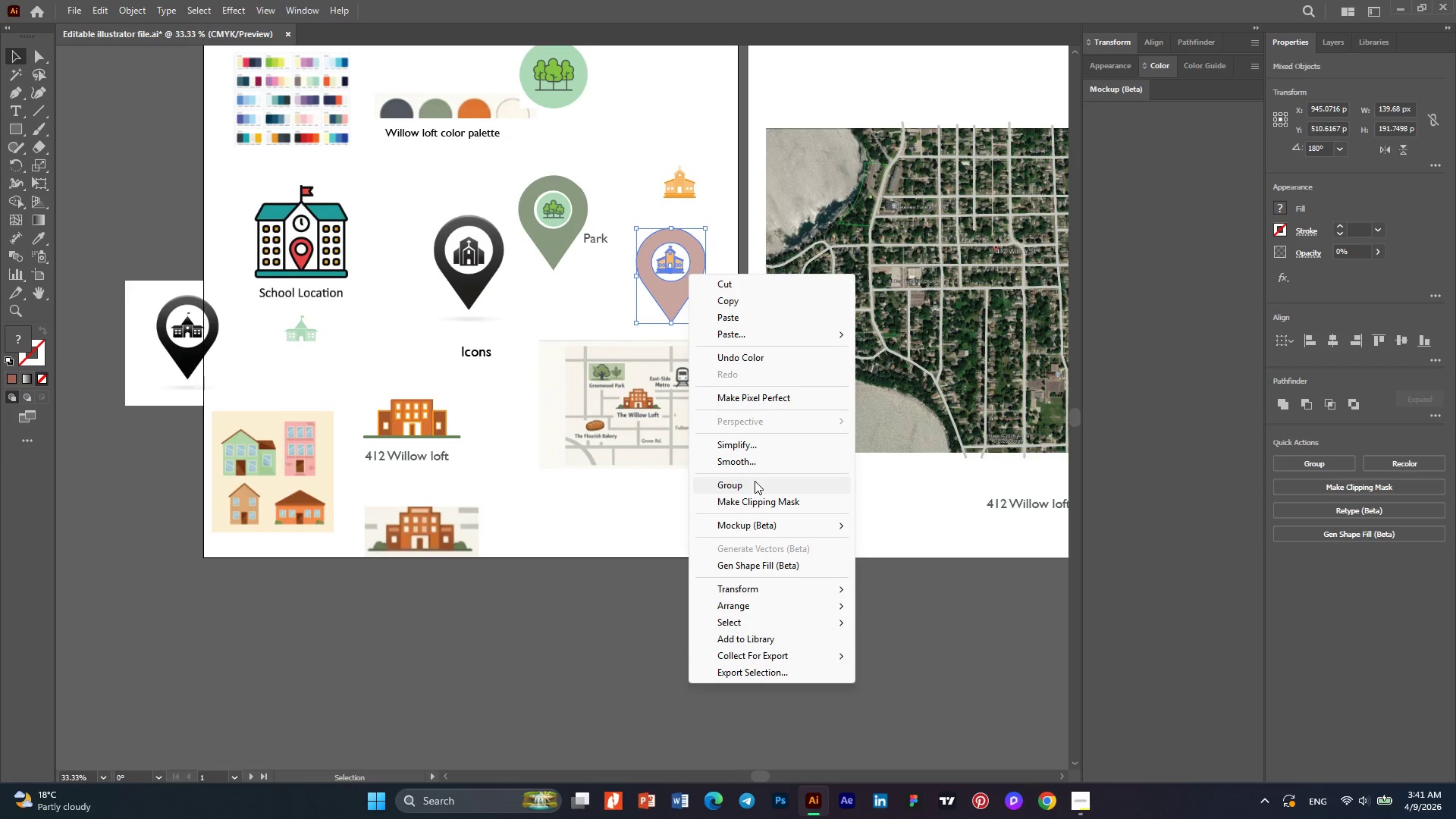 
left_click([755, 481])
 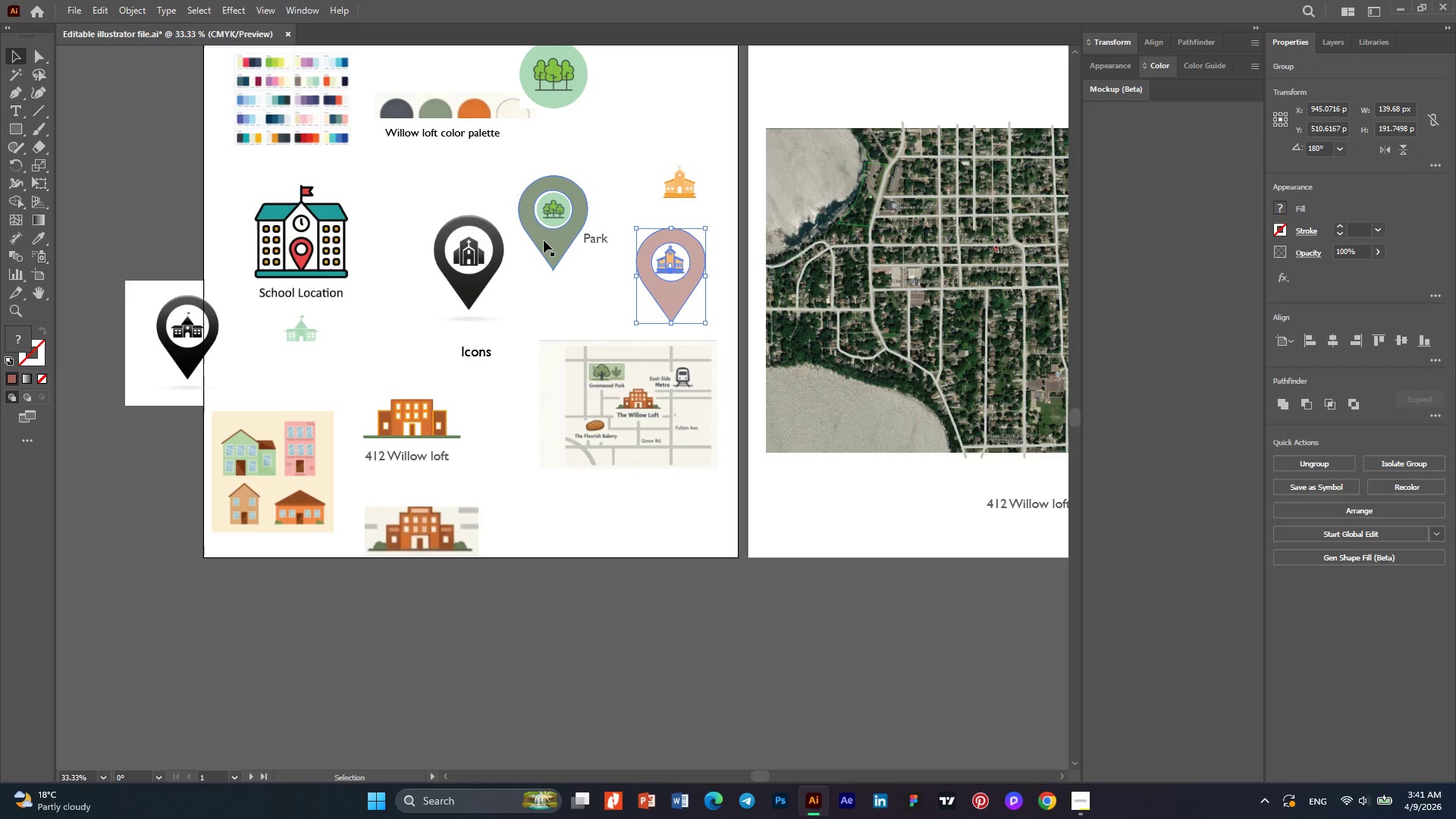 
hold_key(key=AltLeft, duration=1.52)
left_click_drag(start_coordinate=[544, 240], to_coordinate=[294, 362])
 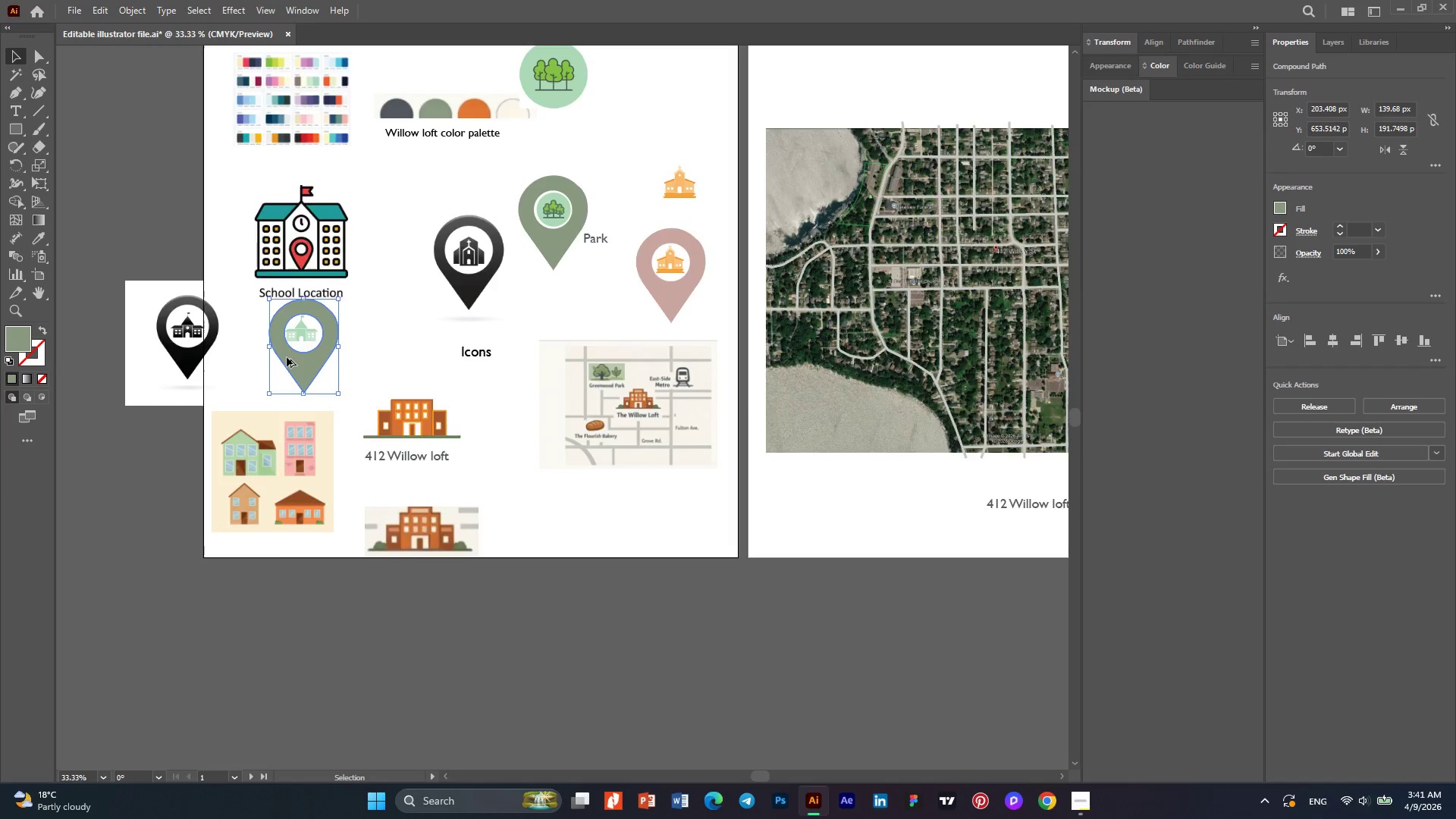 
hold_key(key=AltLeft, duration=1.51)
 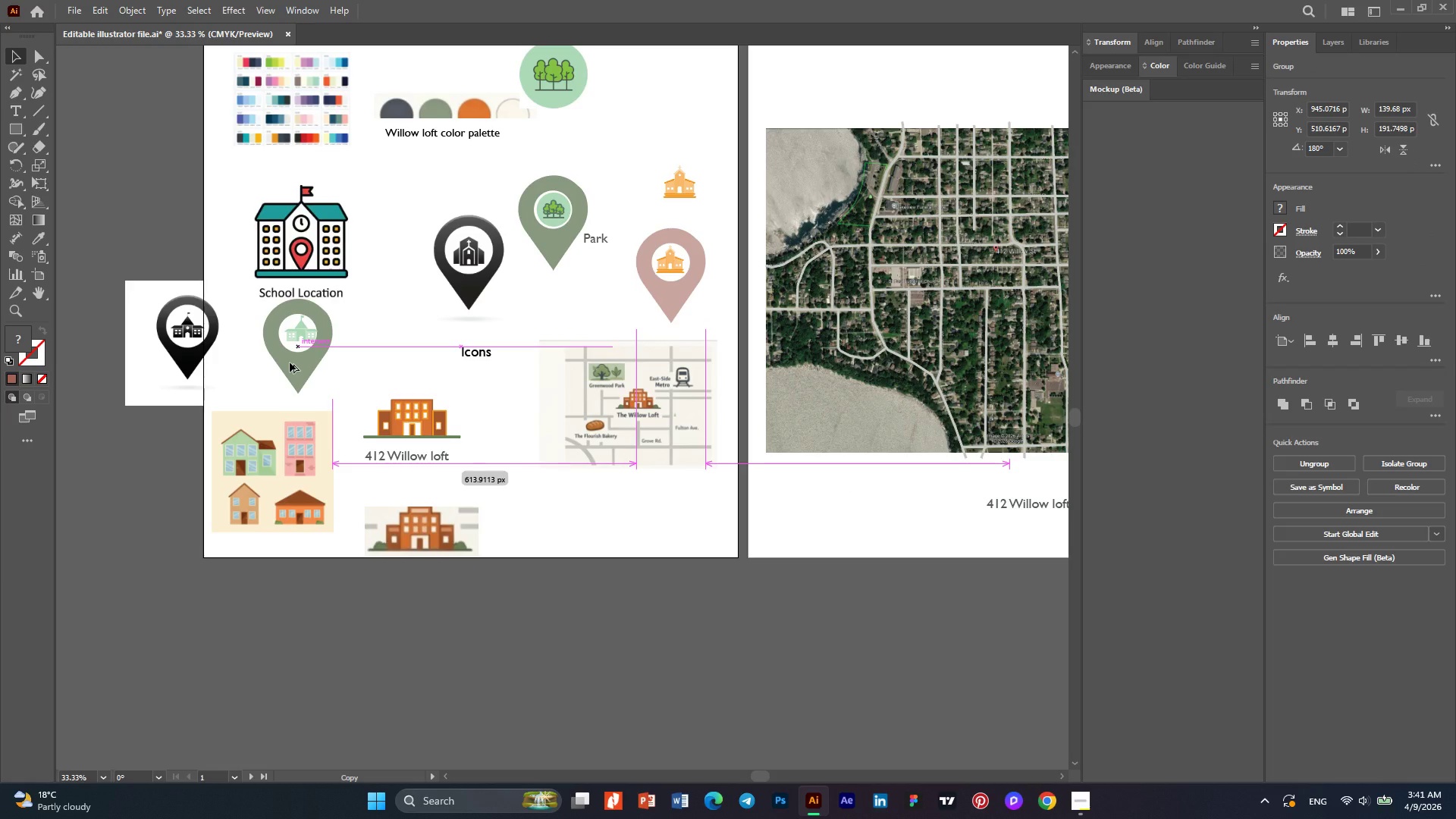 
hold_key(key=AltLeft, duration=1.53)
 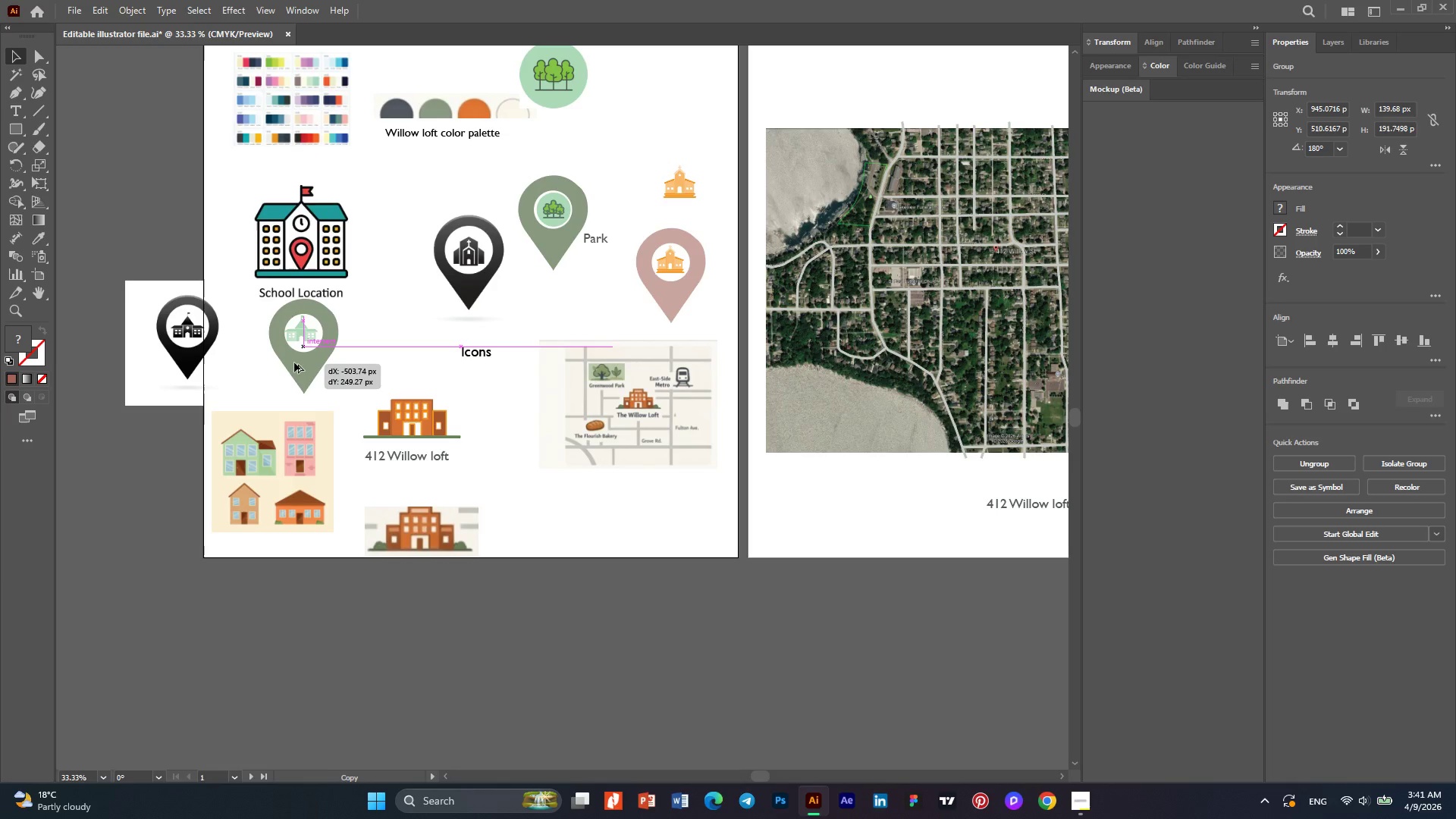 
hold_key(key=AltLeft, duration=0.92)
 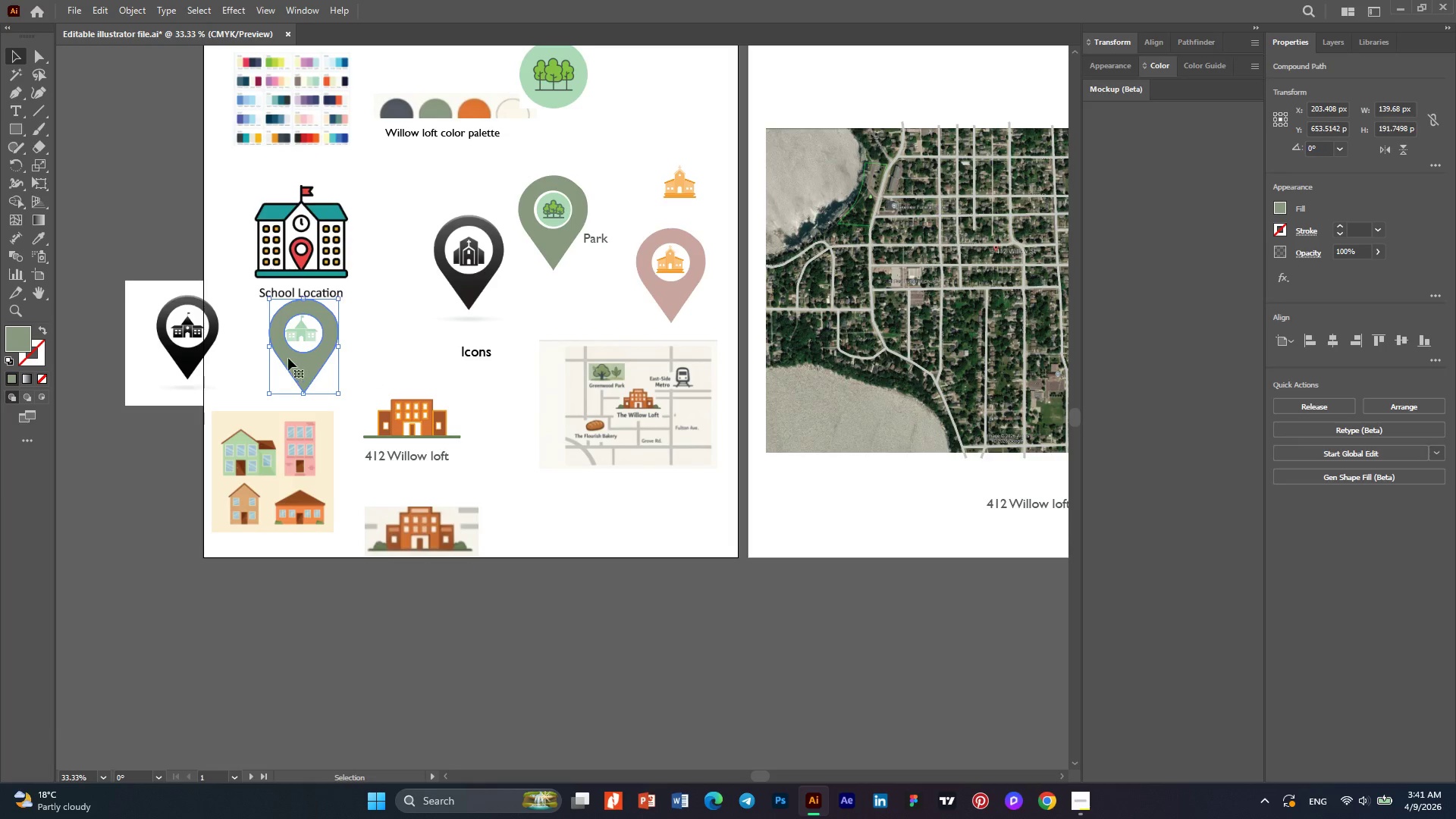 
hold_key(key=AltLeft, duration=0.45)
scroll: coordinate [287, 357], scroll_direction: up, amount: 3.0
 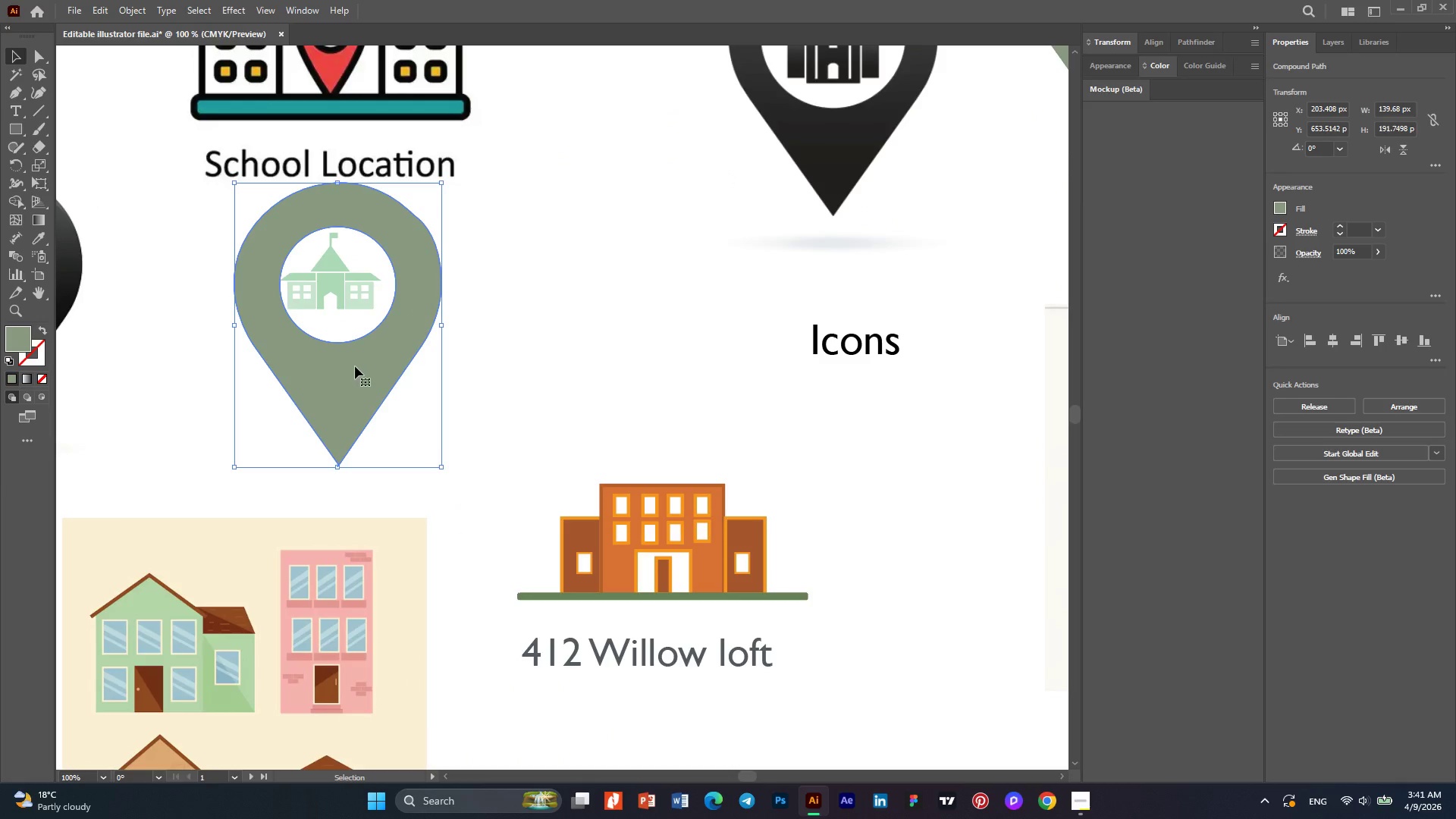 
left_click_drag(start_coordinate=[356, 368], to_coordinate=[349, 366])
 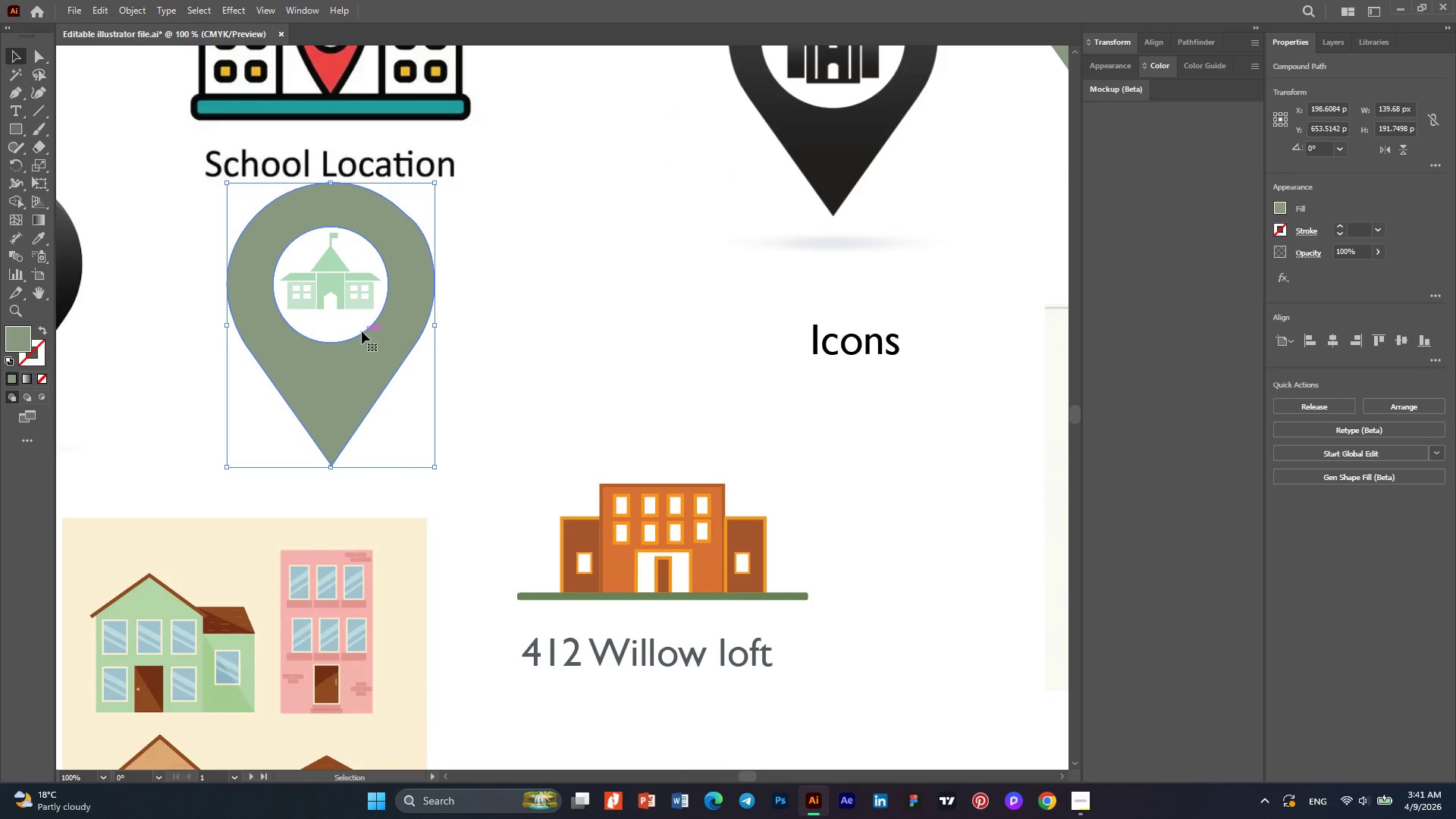 
key(Alt+AltLeft)
 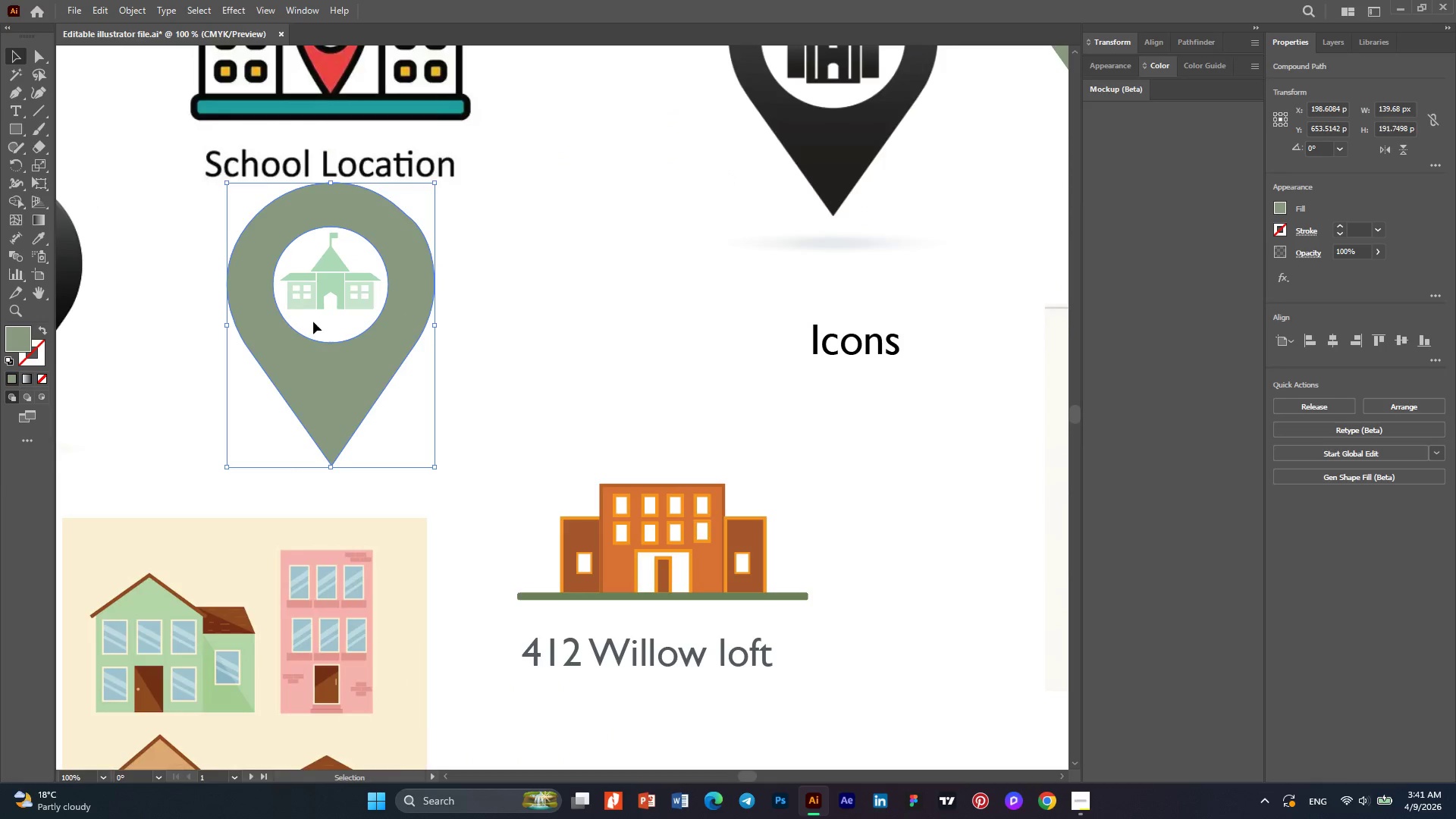 
scroll: coordinate [313, 321], scroll_direction: up, amount: 1.0
 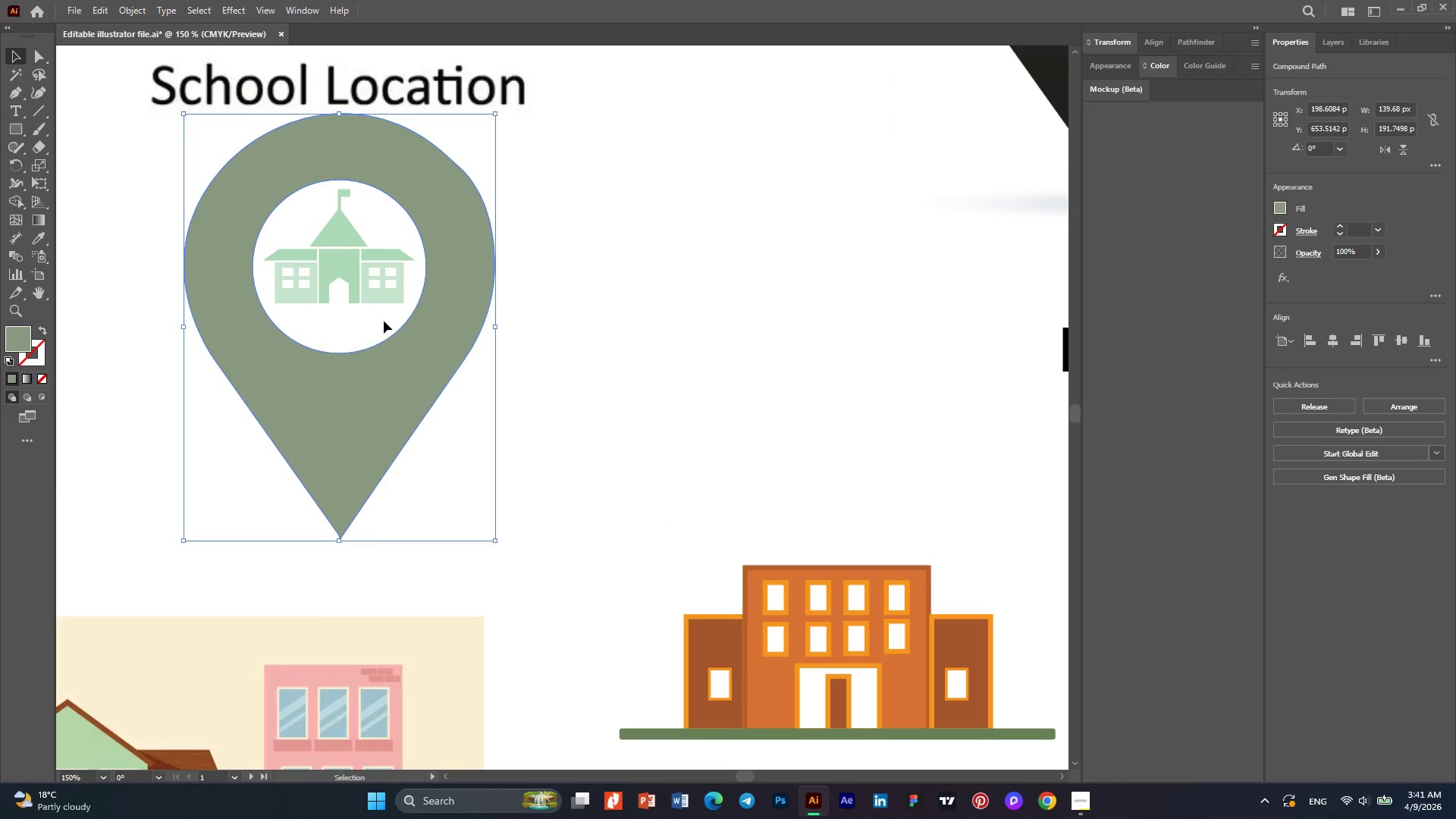 
left_click_drag(start_coordinate=[384, 321], to_coordinate=[294, 208])
 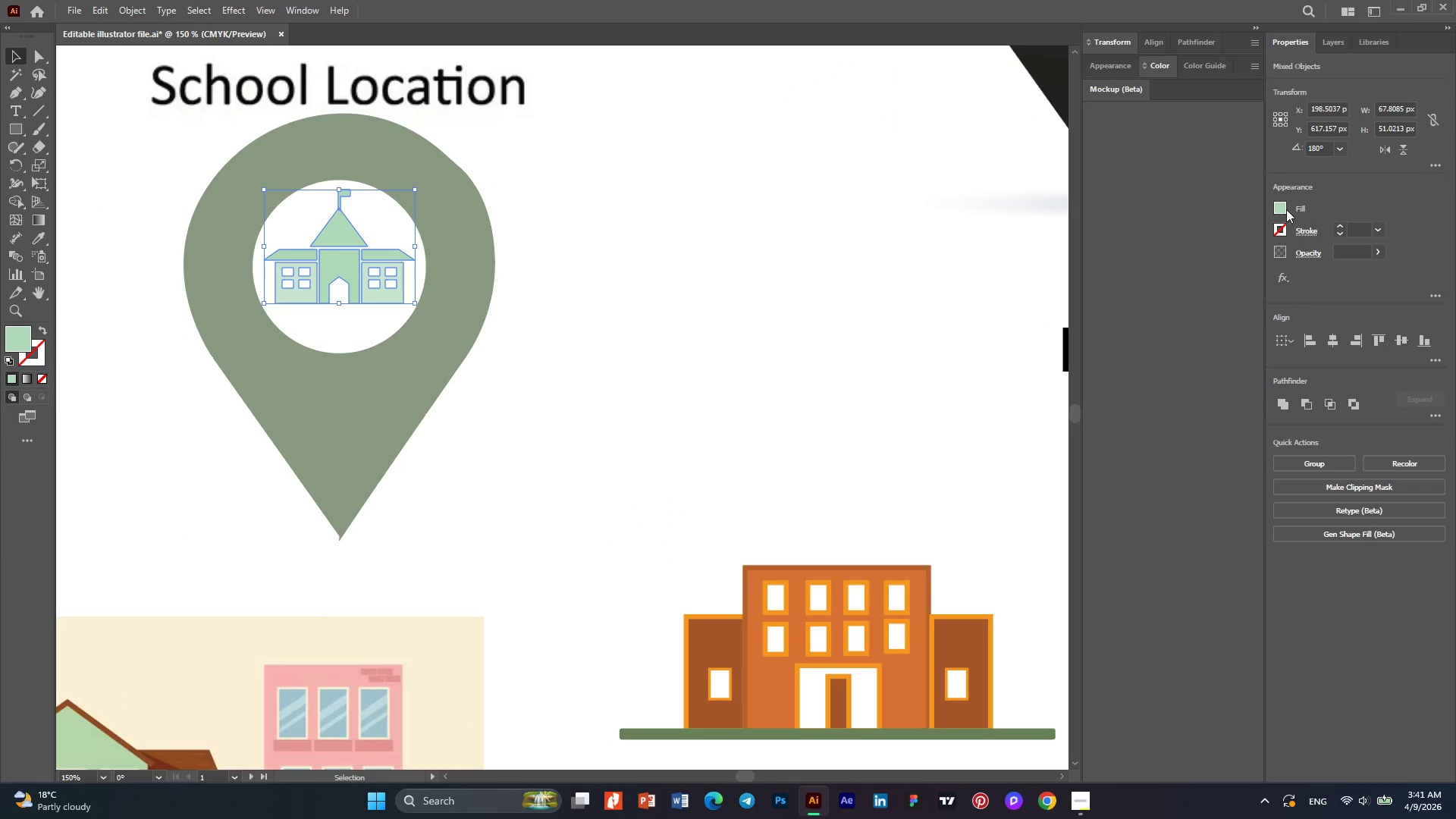 
left_click([1284, 209])
 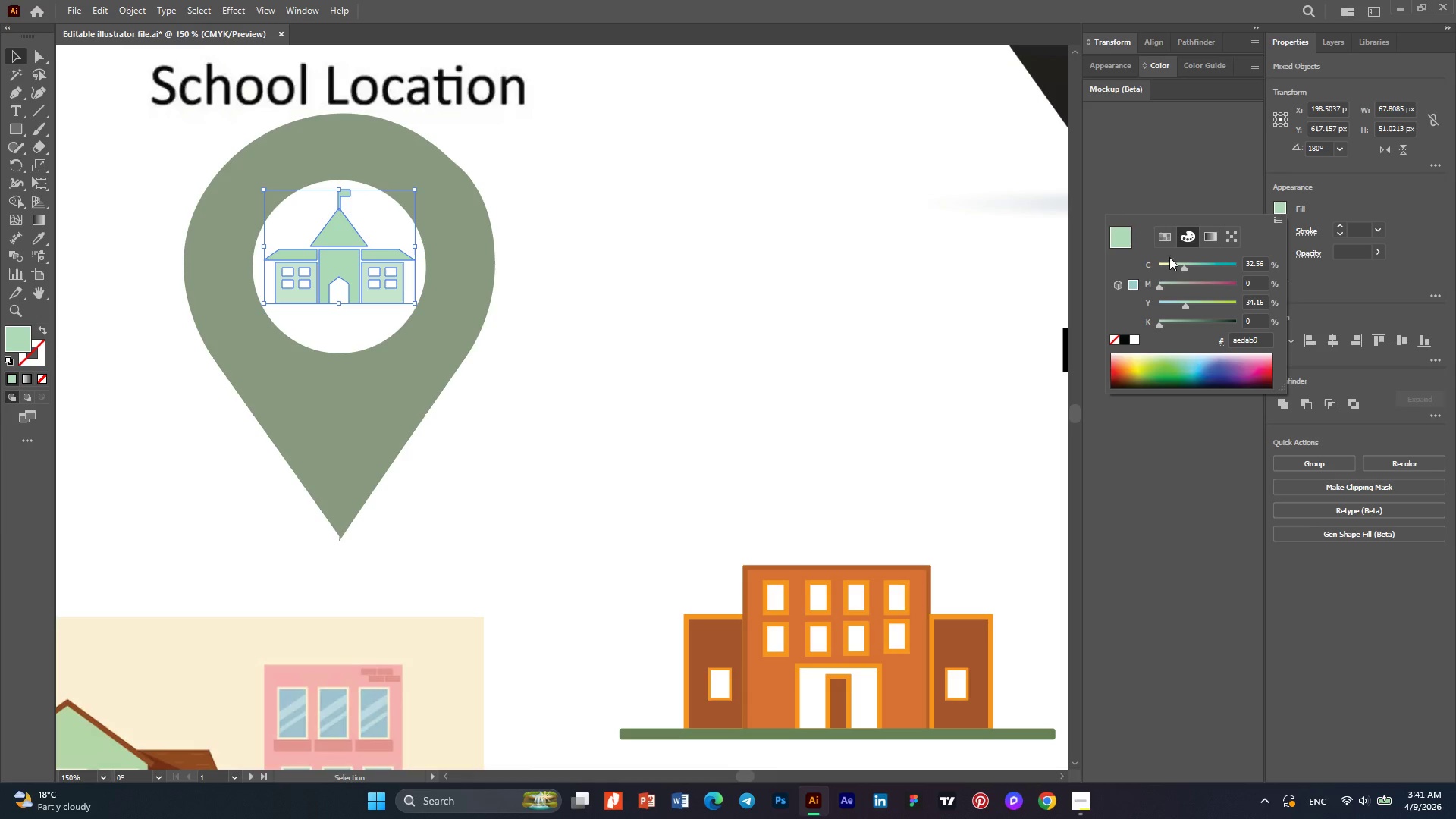 
left_click([1162, 236])
 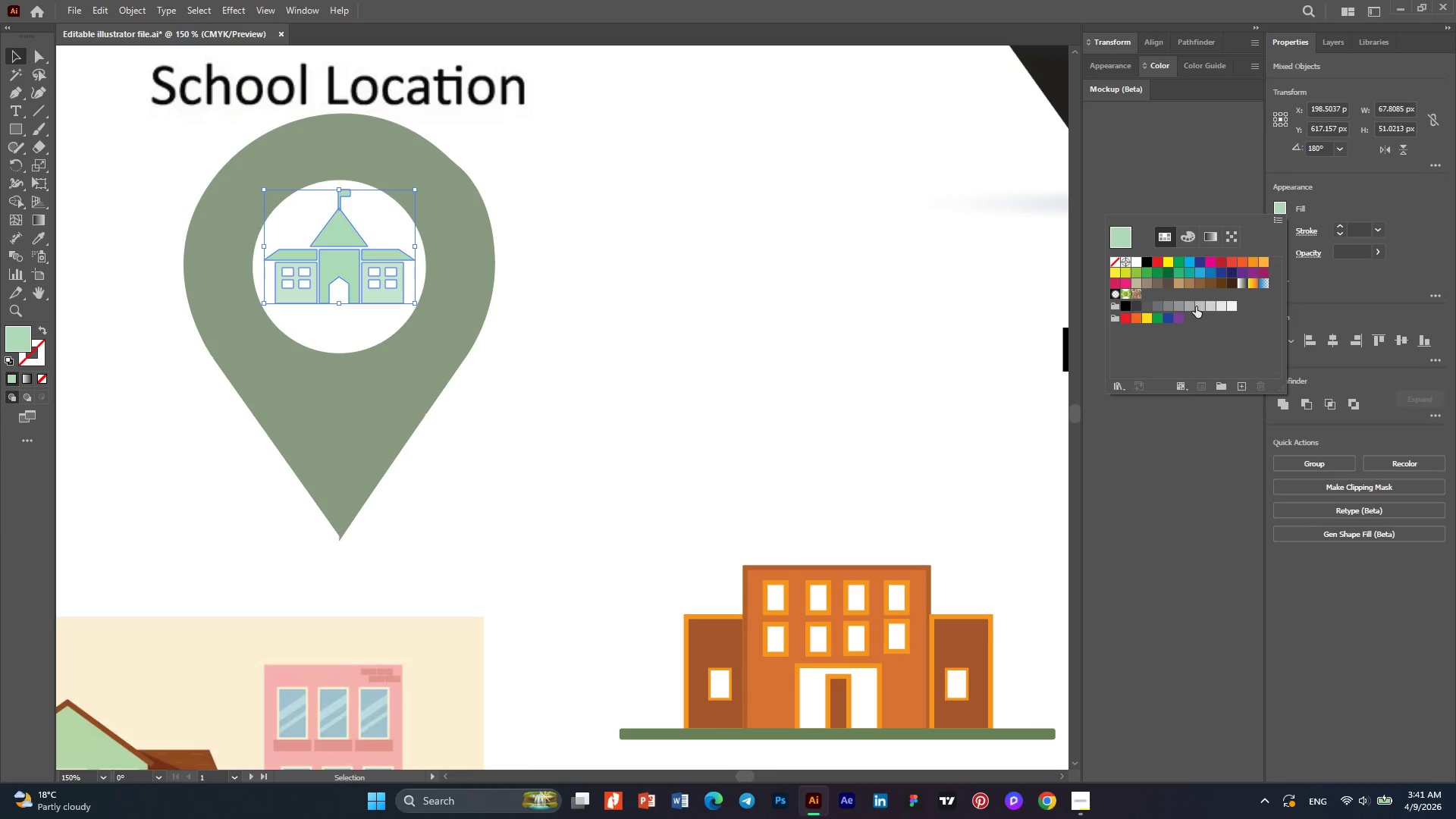 
left_click([1188, 306])
 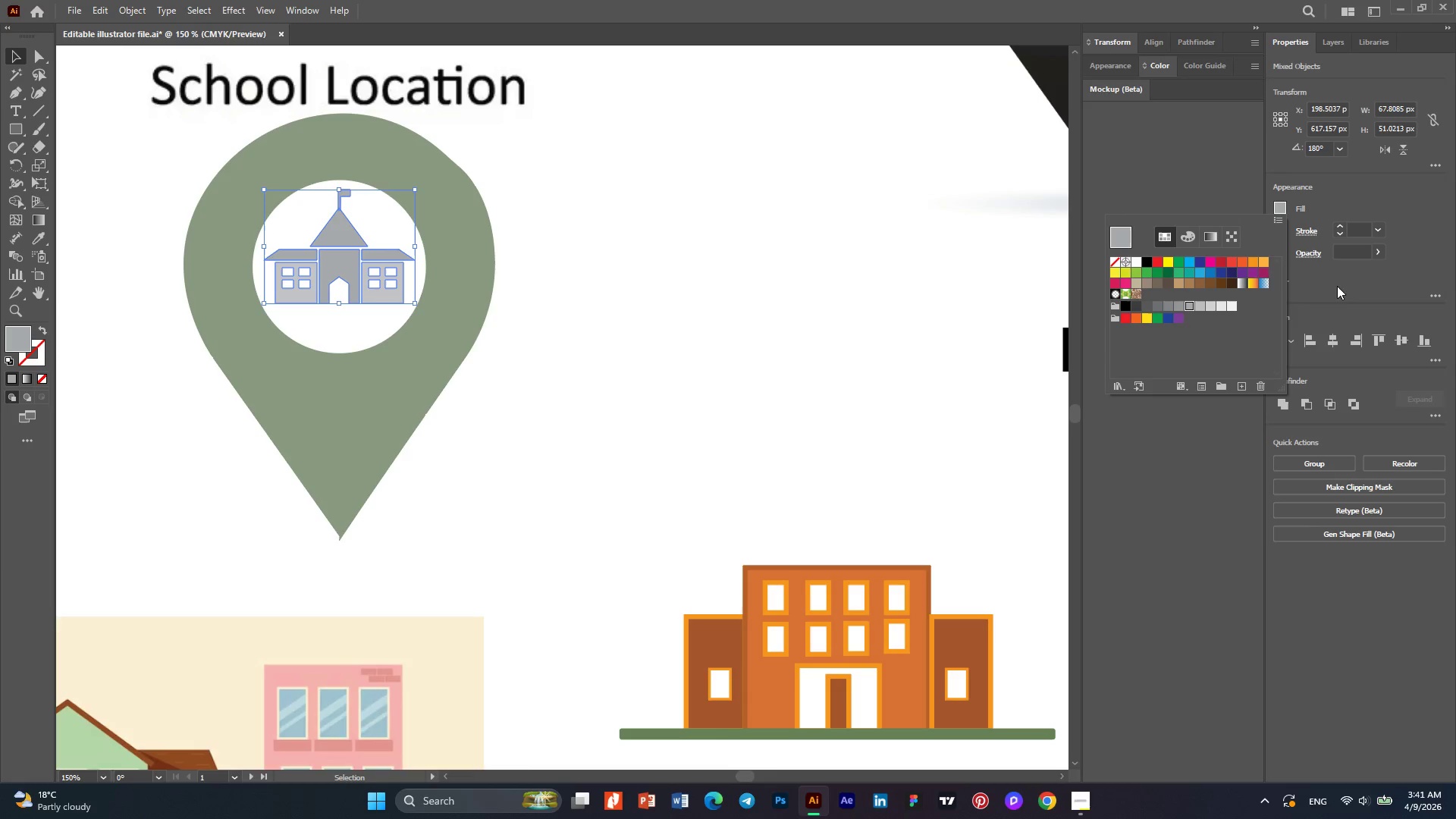 
left_click([1339, 293])
 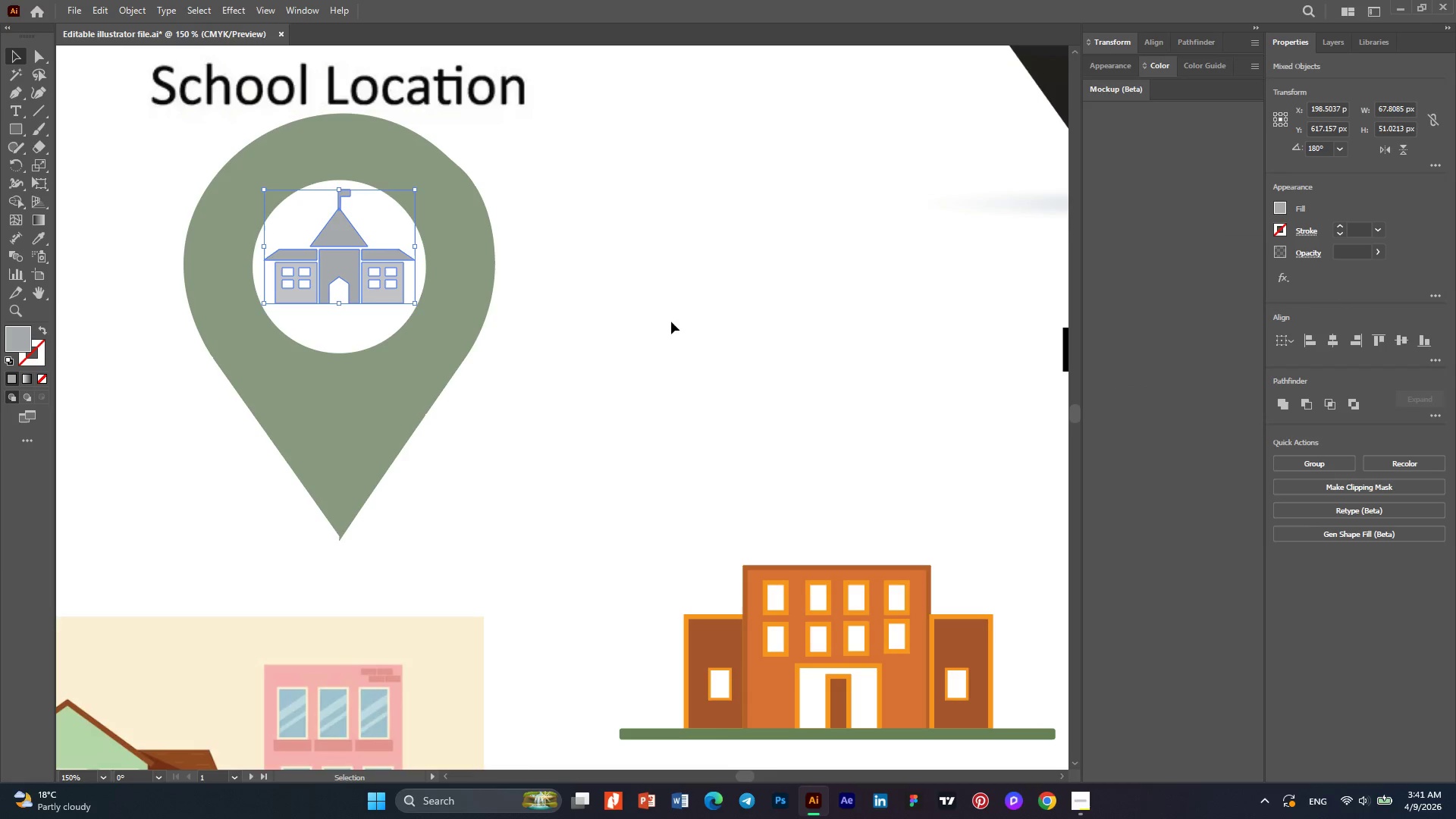 
left_click([674, 321])
 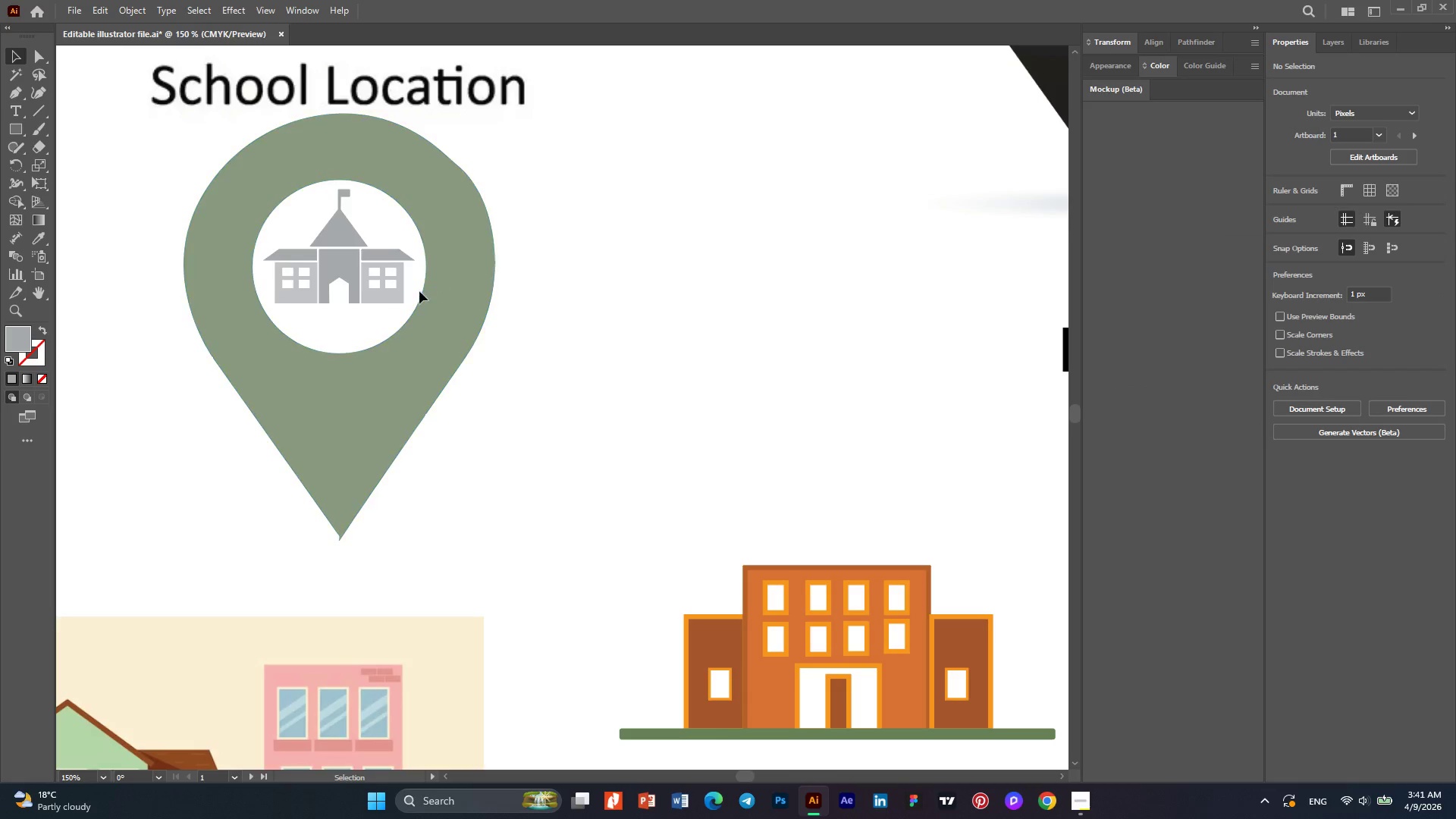 
left_click([383, 287])
 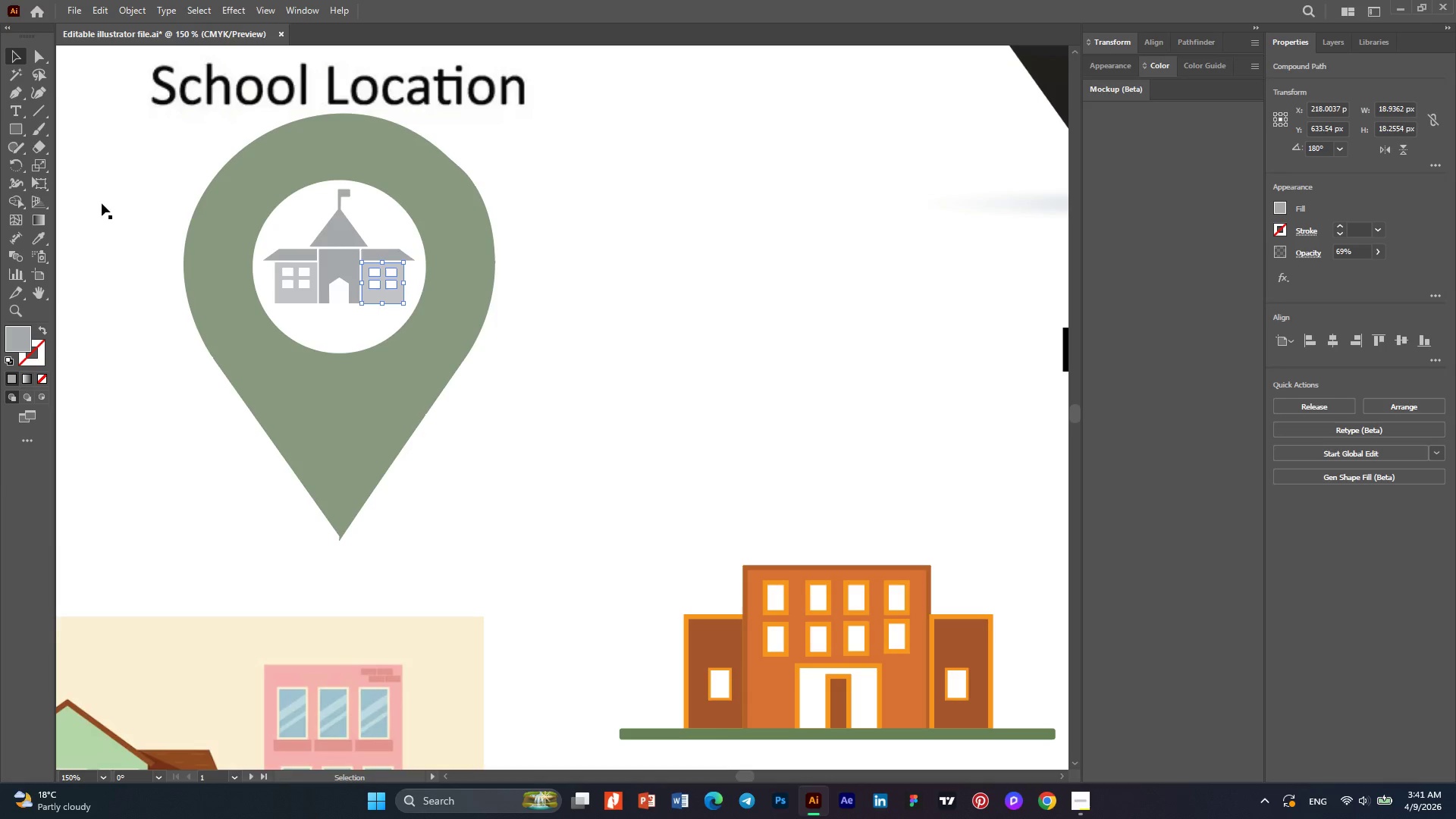 
left_click([37, 233])
 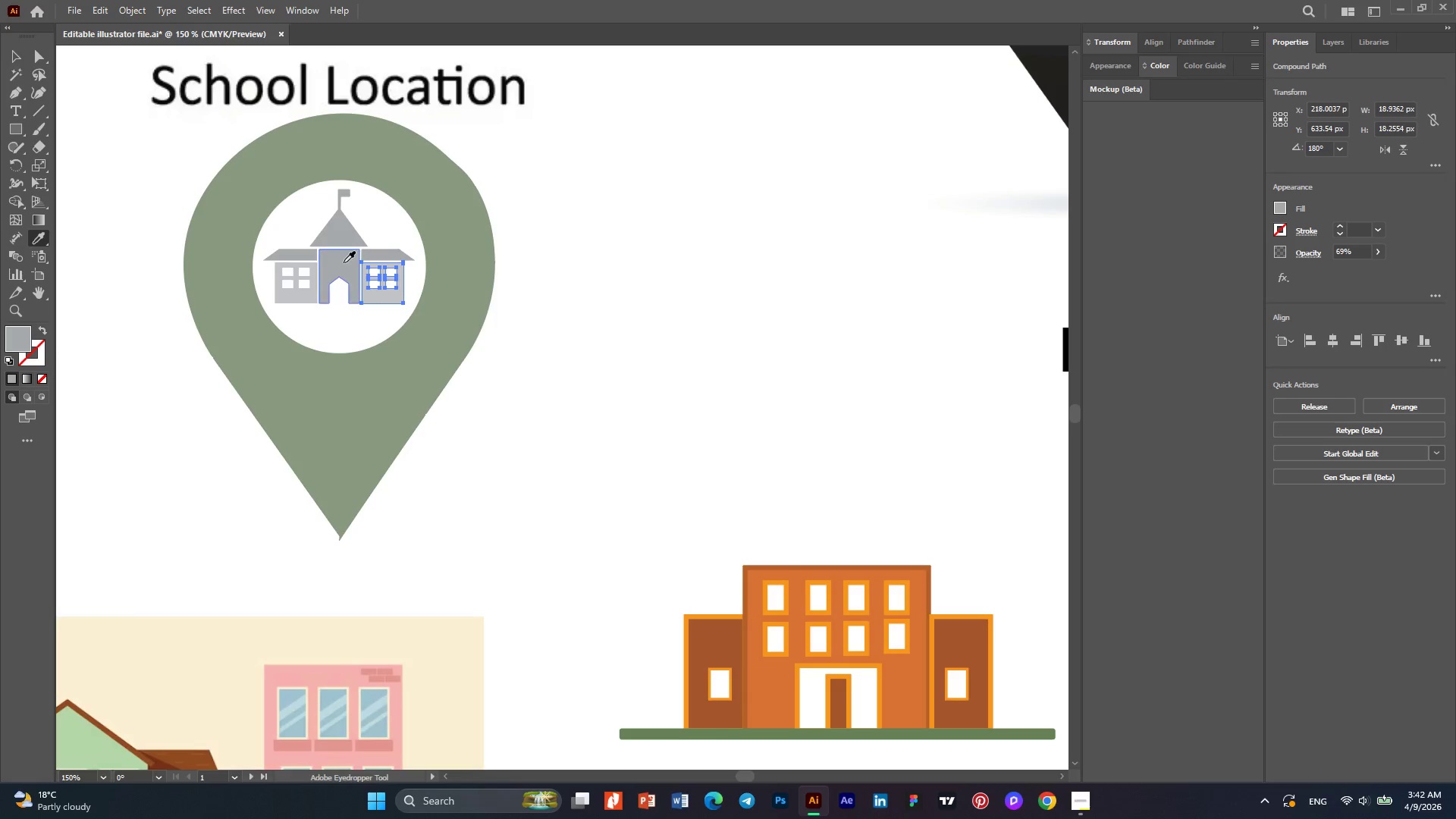 
left_click([344, 262])
 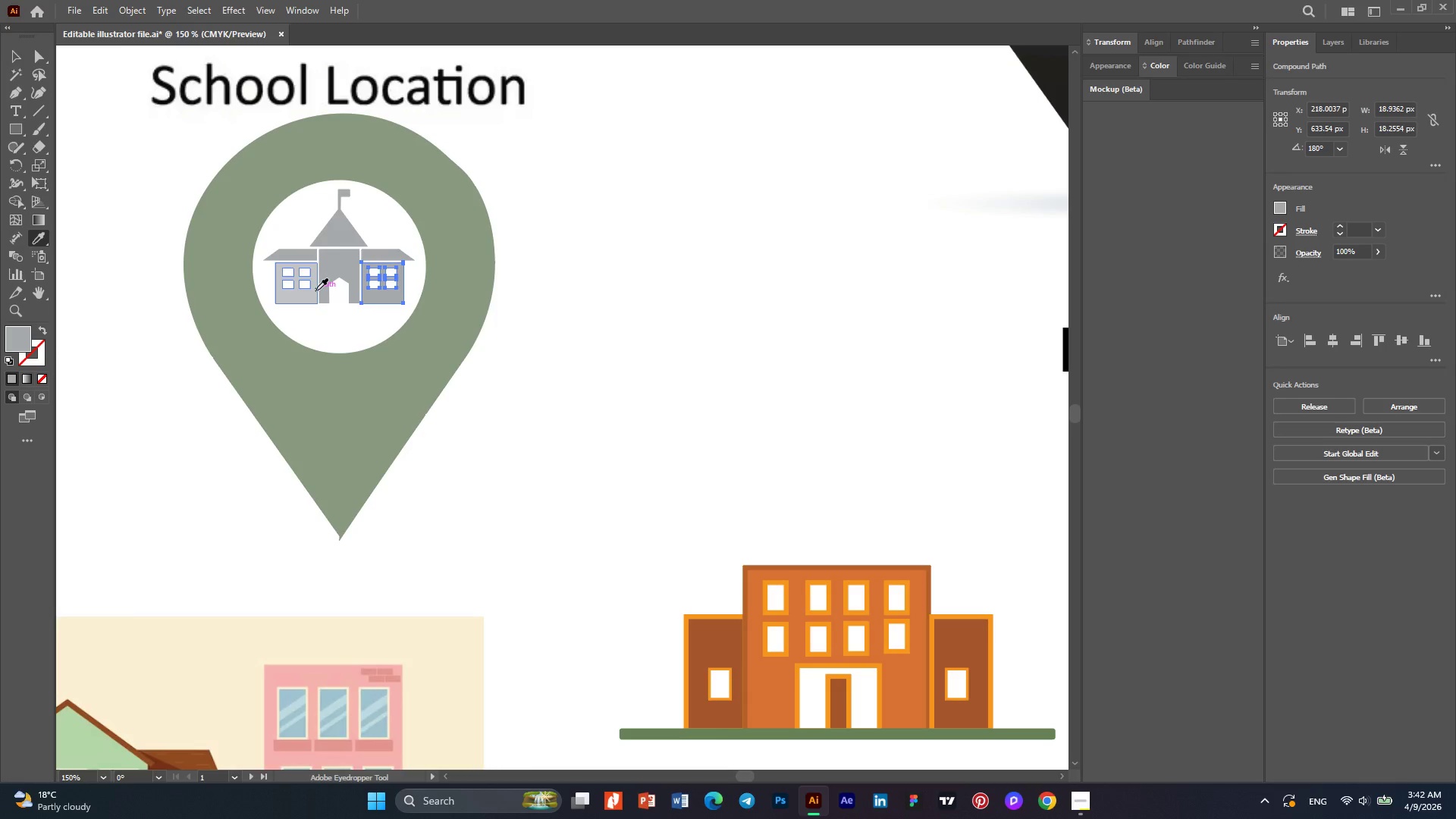 
left_click([316, 290])
 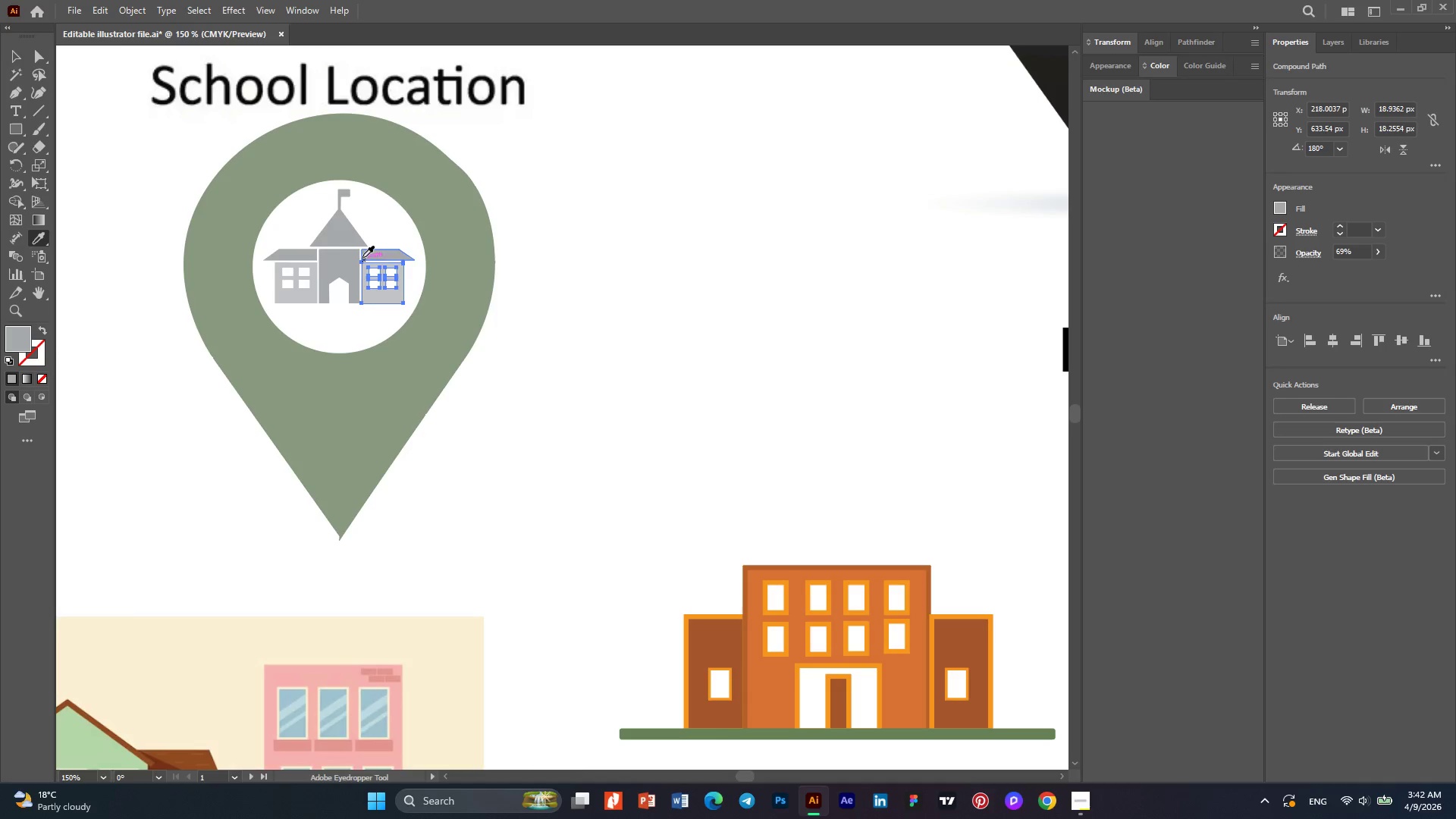 
left_click([343, 255])
 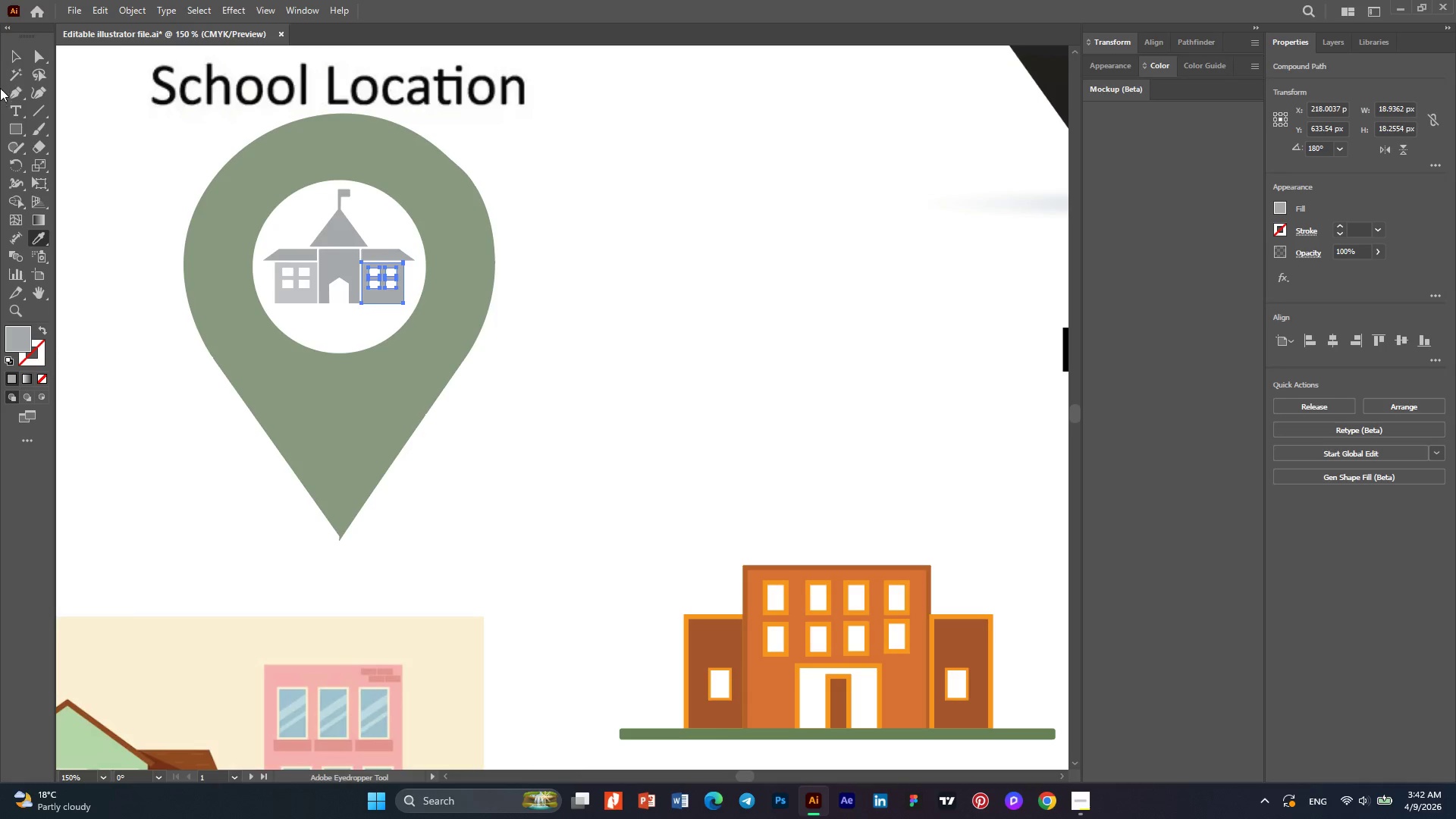 
left_click([18, 61])
 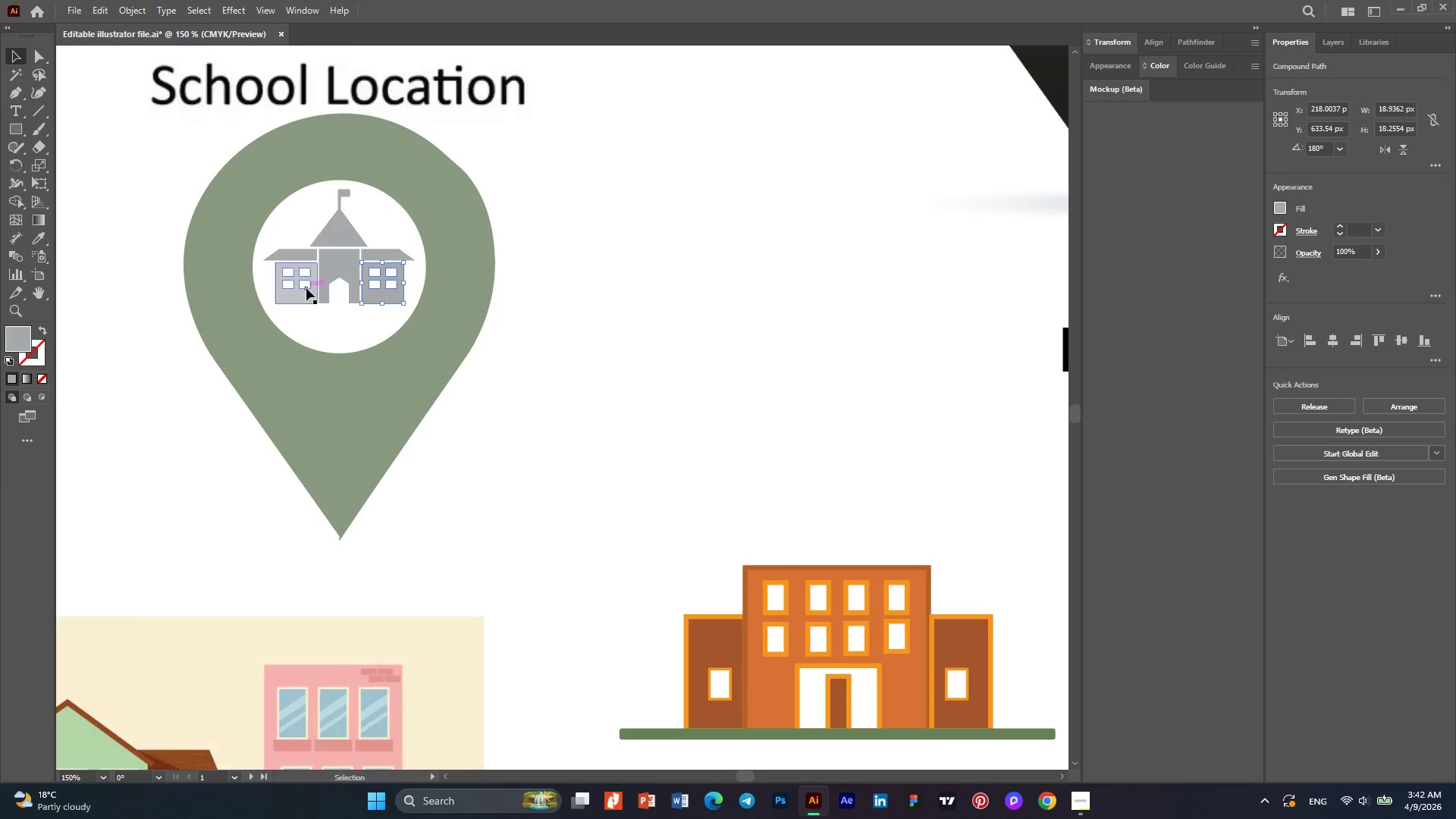 
left_click([307, 291])
 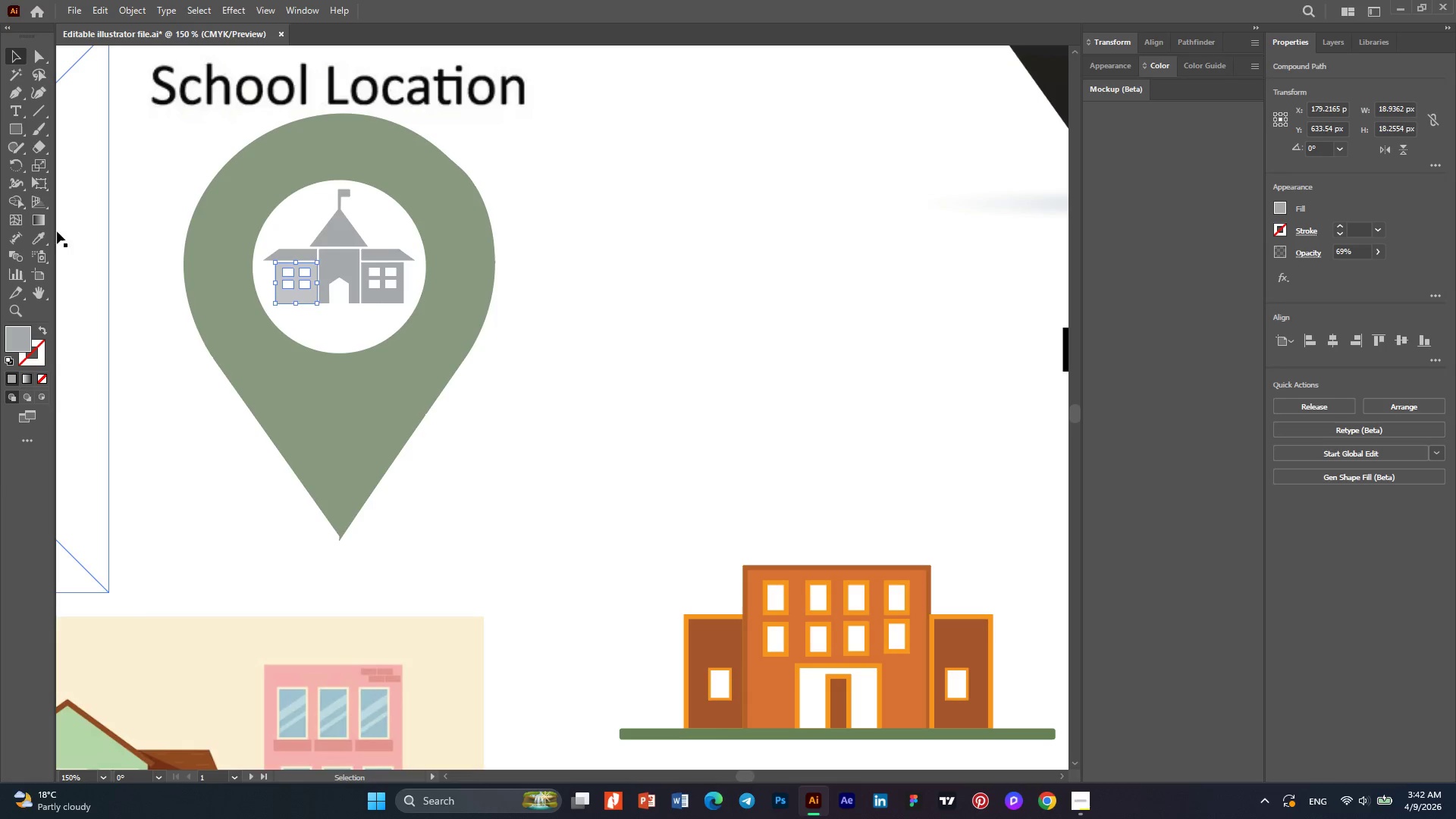 
left_click([37, 237])
 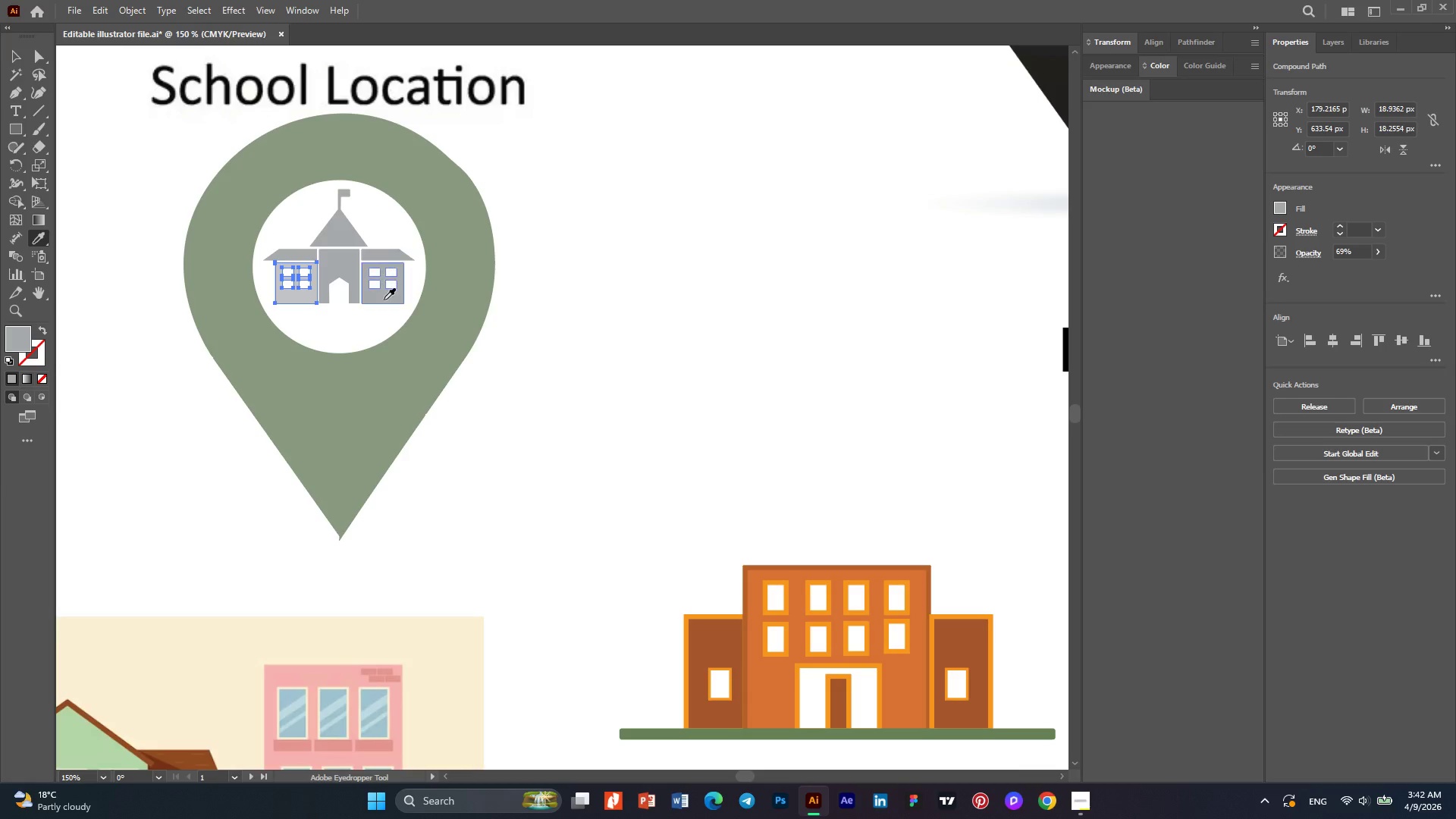 
left_click([384, 300])
 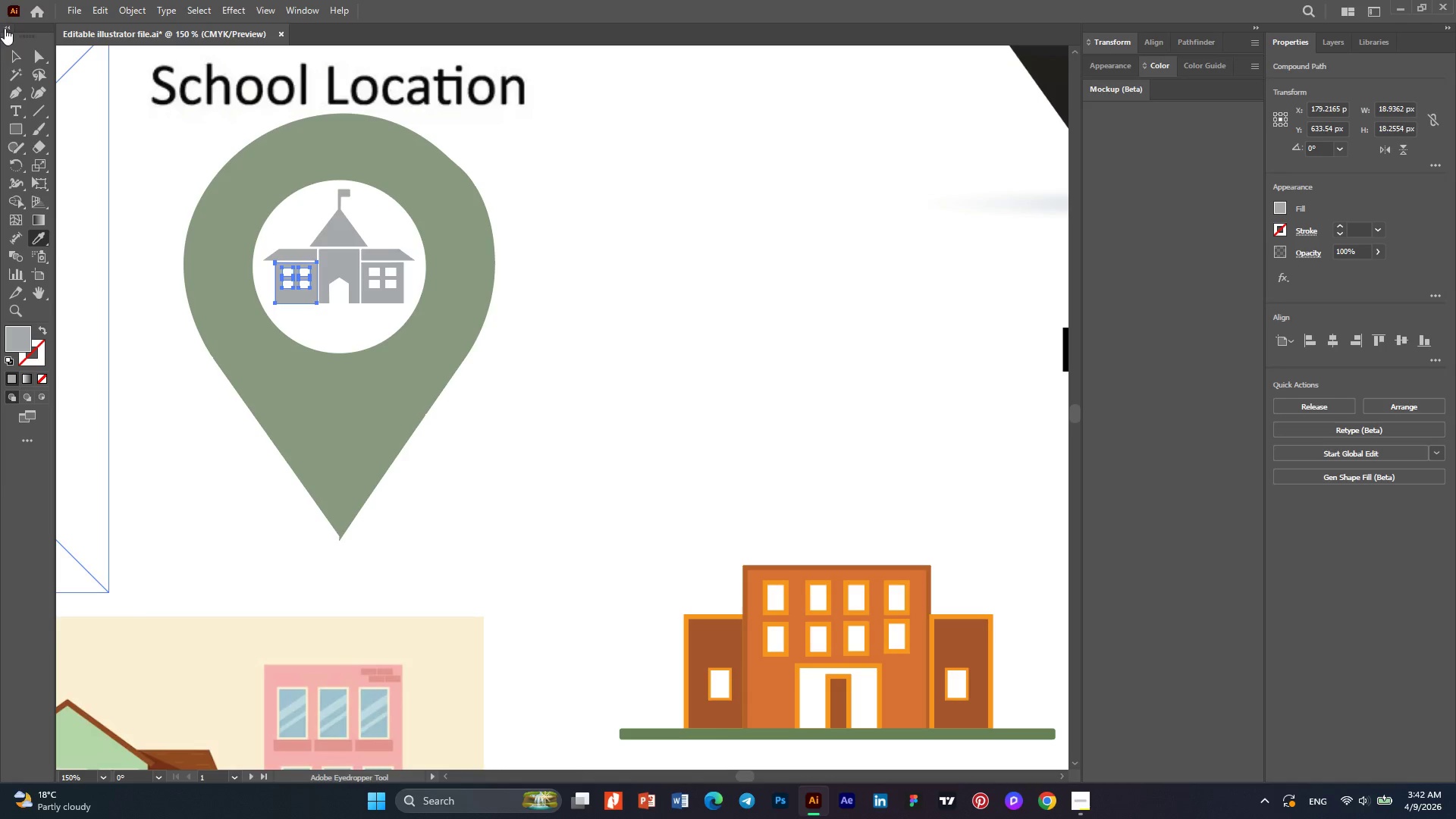 
left_click([23, 54])
 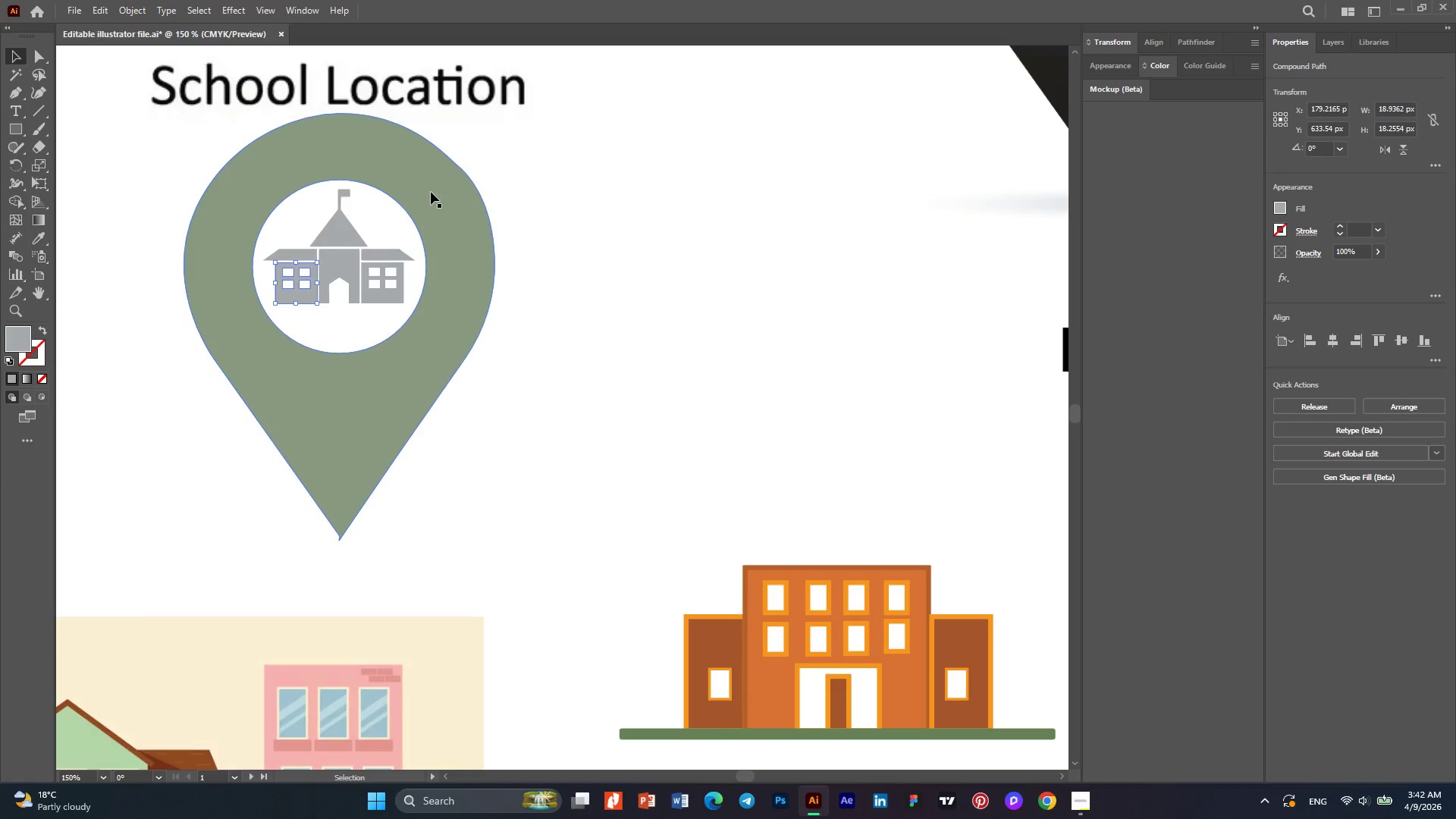 
left_click([439, 192])
 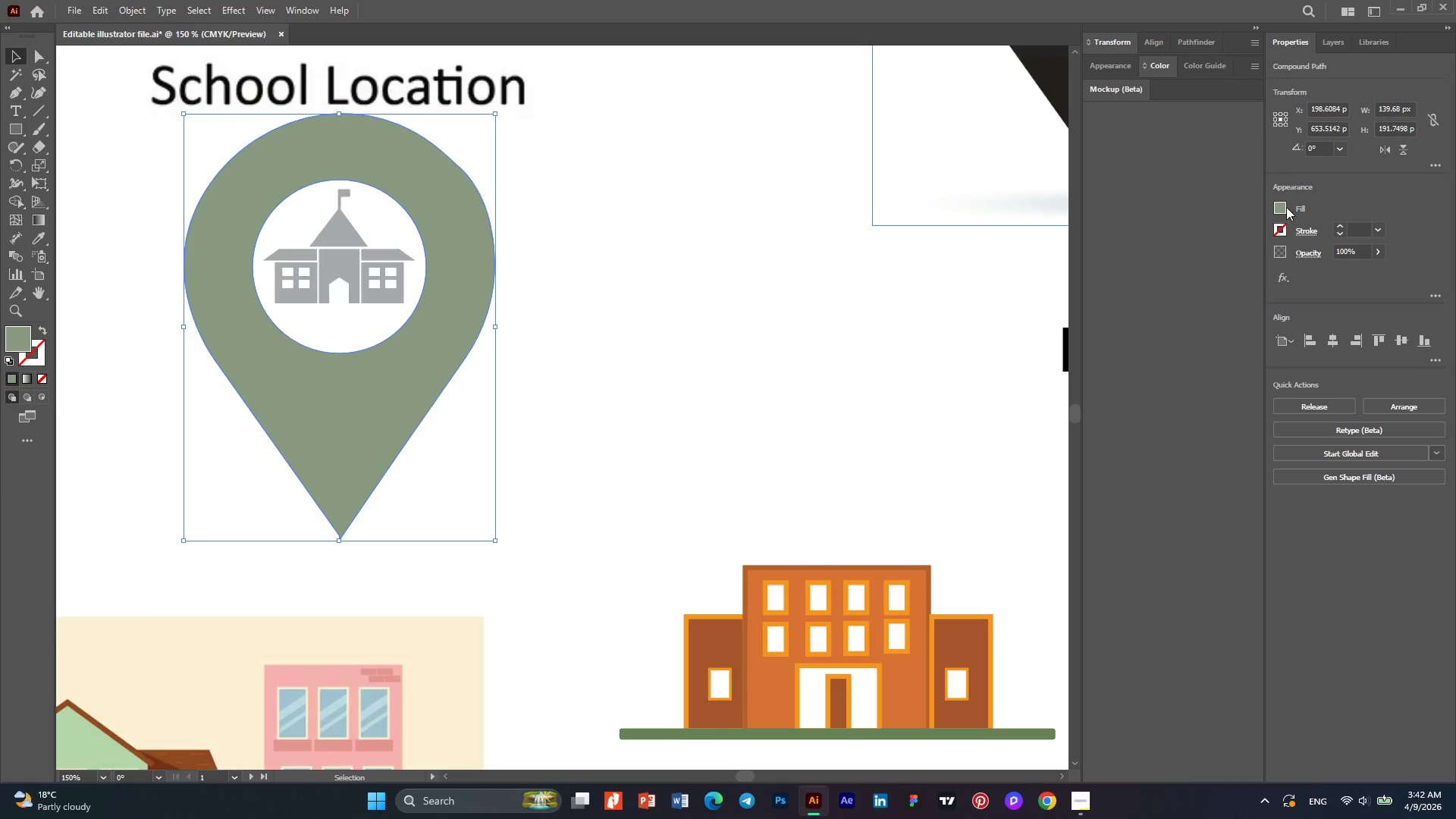 
left_click([1283, 207])
 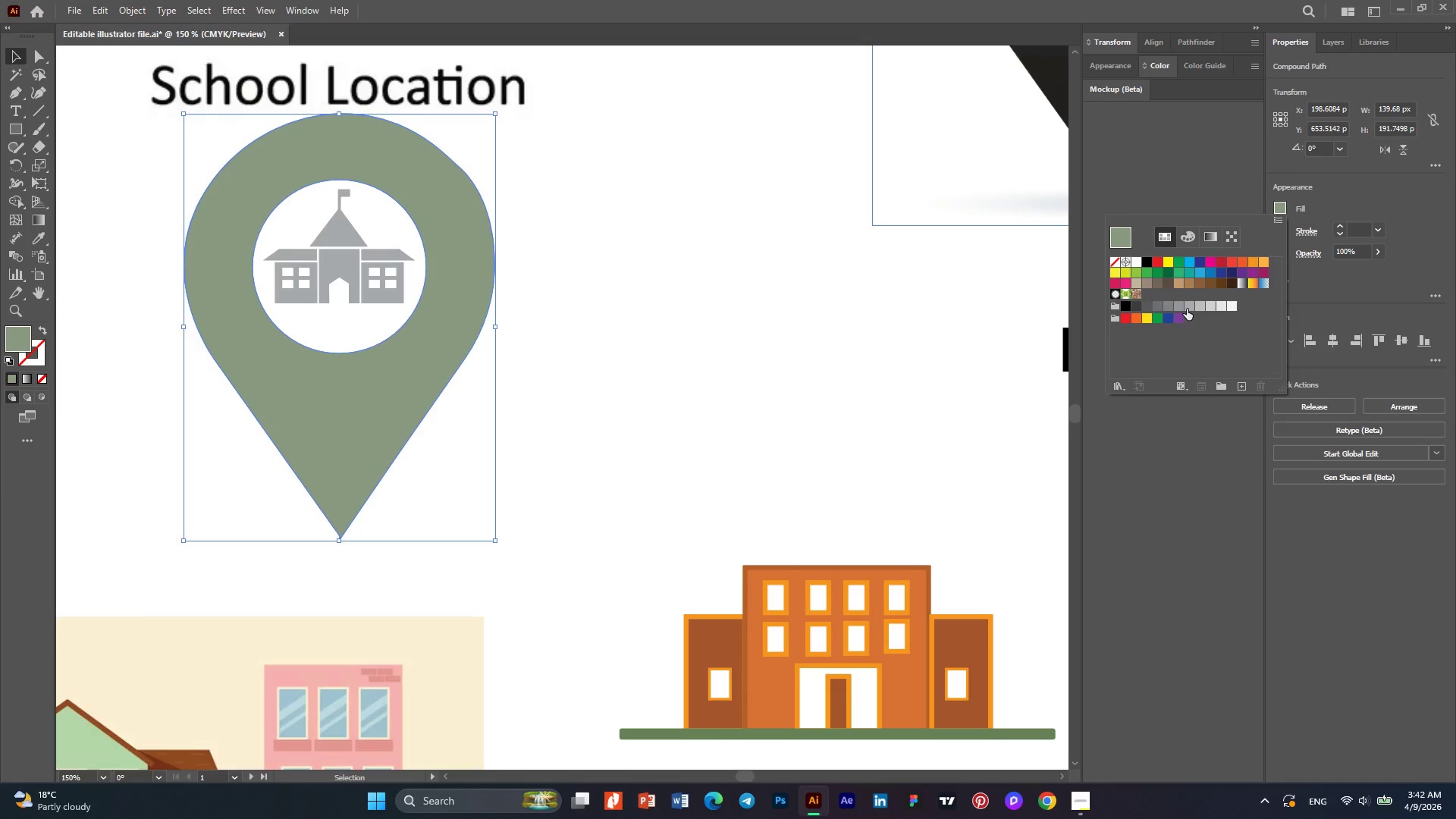 
left_click([1188, 309])
 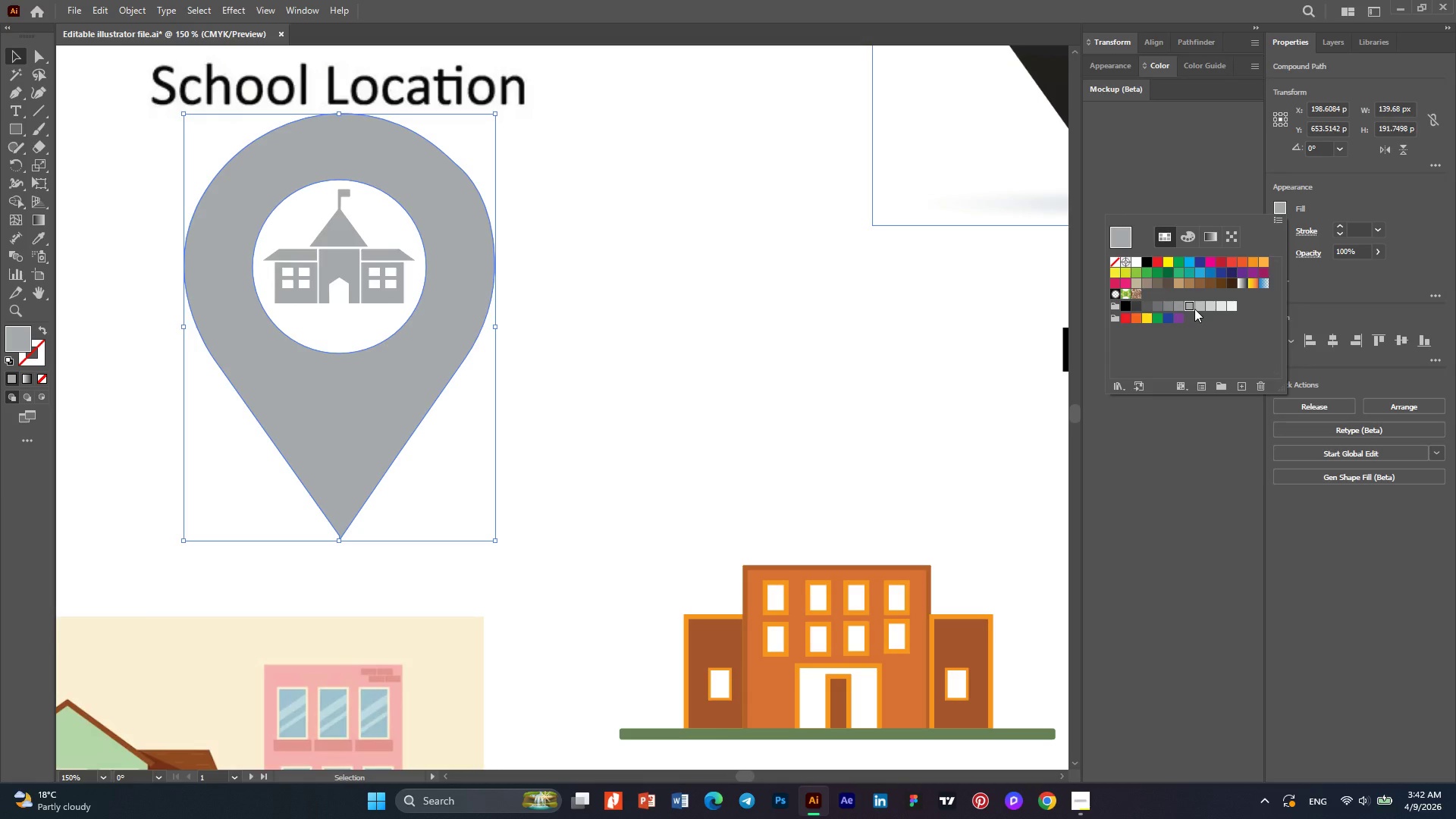 
left_click([1196, 308])
 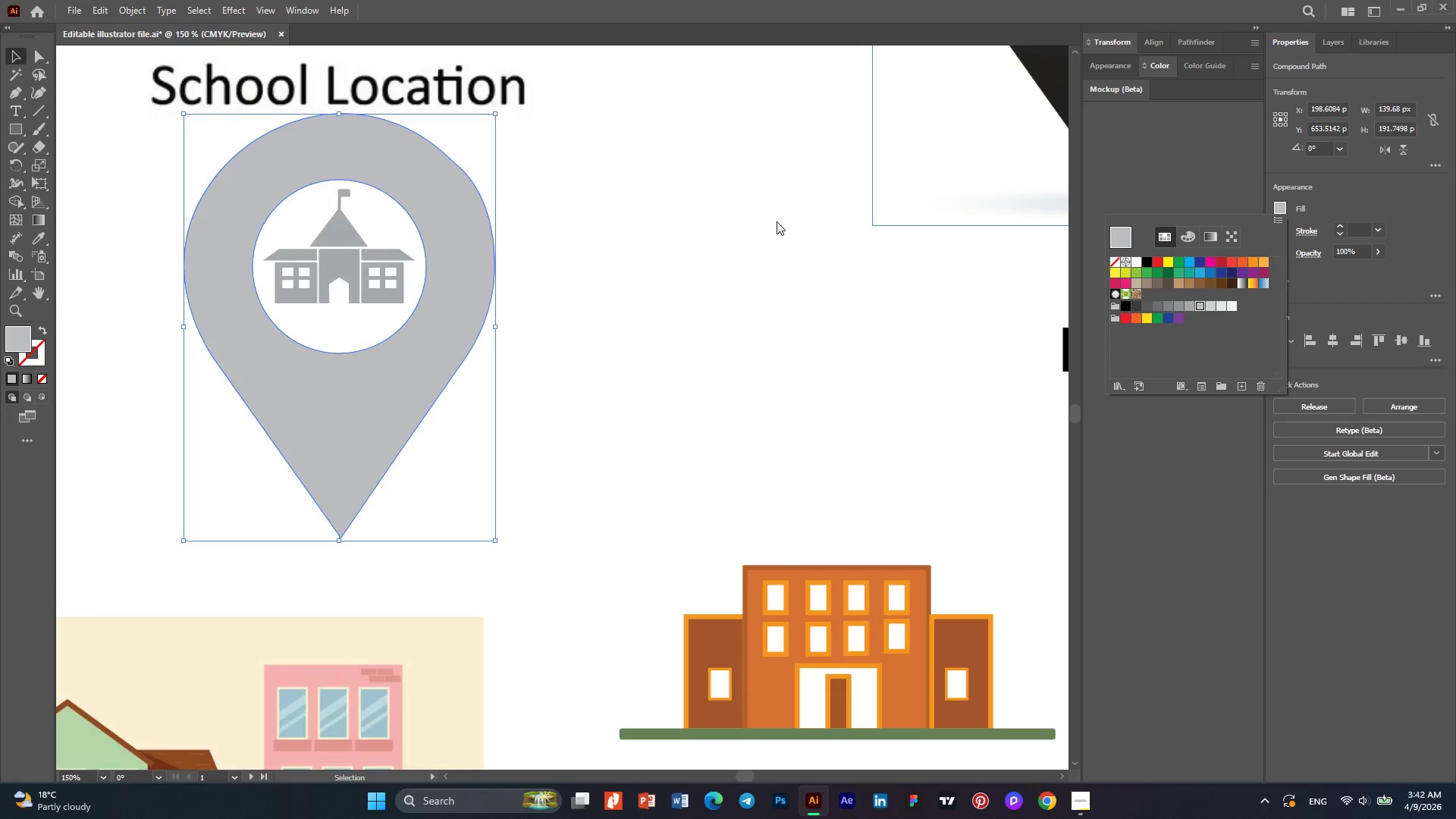 
left_click([683, 210])
 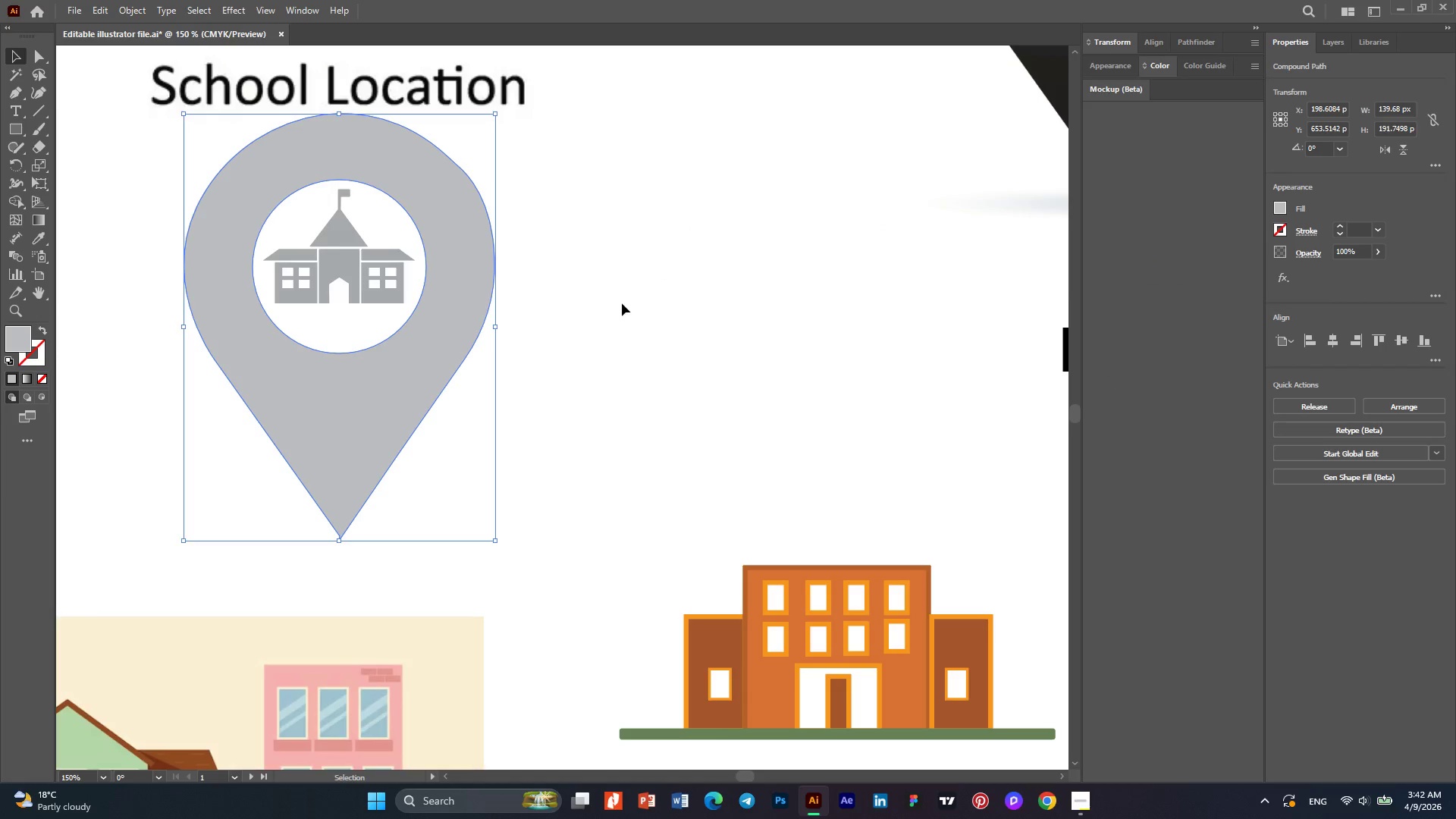 
hold_key(key=AltLeft, duration=0.31)
scroll: coordinate [622, 303], scroll_direction: down, amount: 1.0
 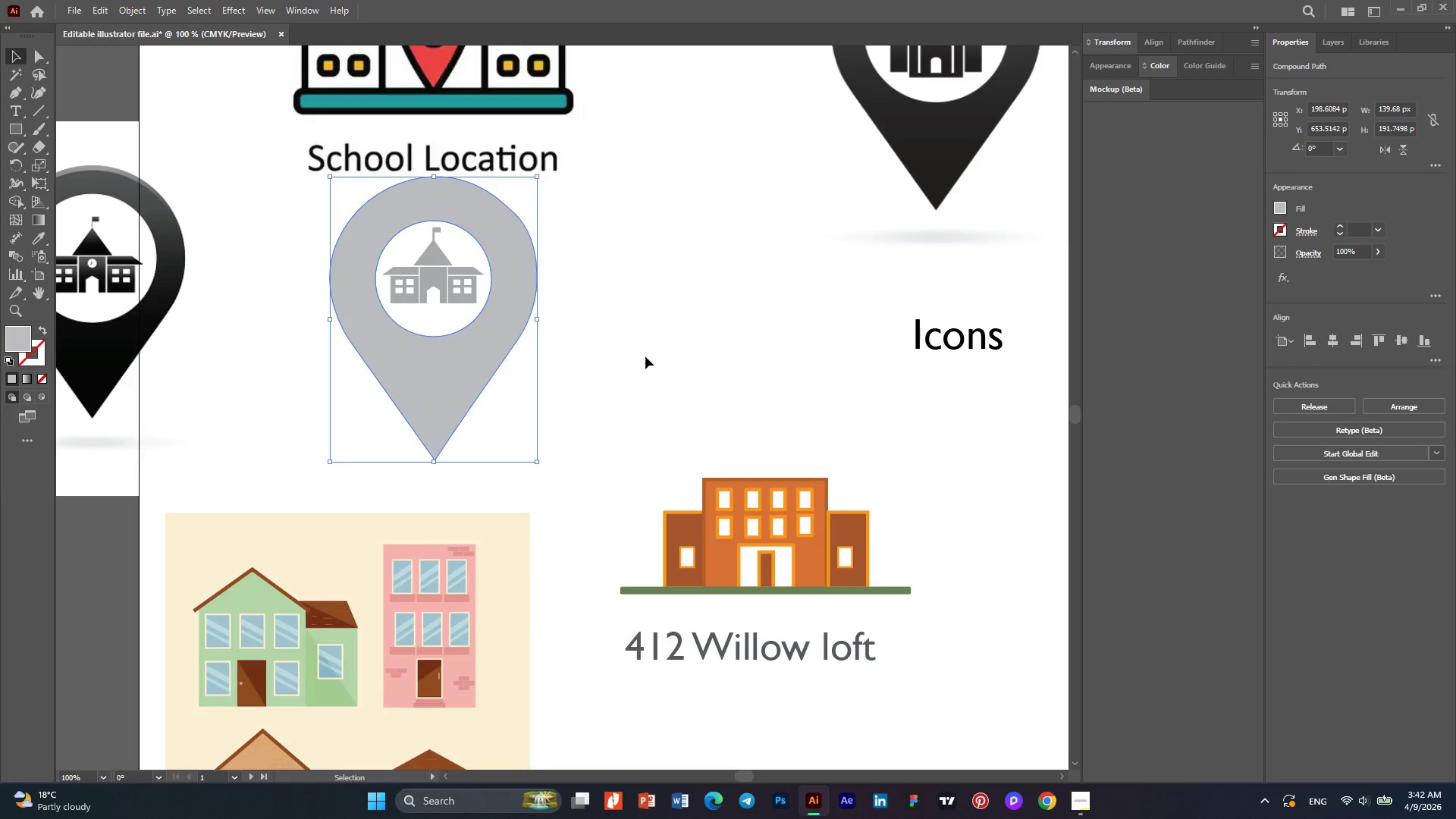 
left_click_drag(start_coordinate=[645, 356], to_coordinate=[356, 246])
 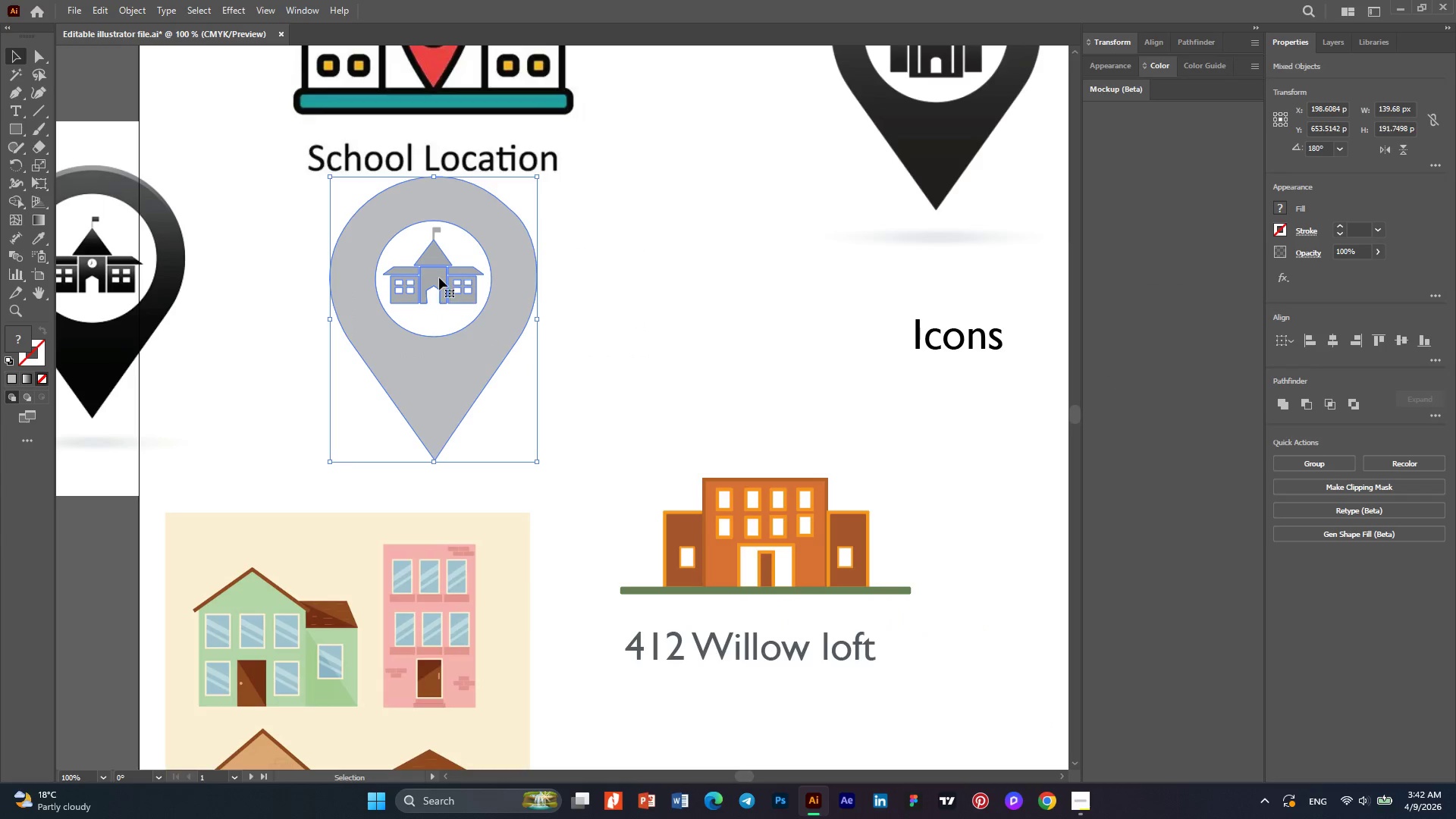 
right_click([439, 278])
 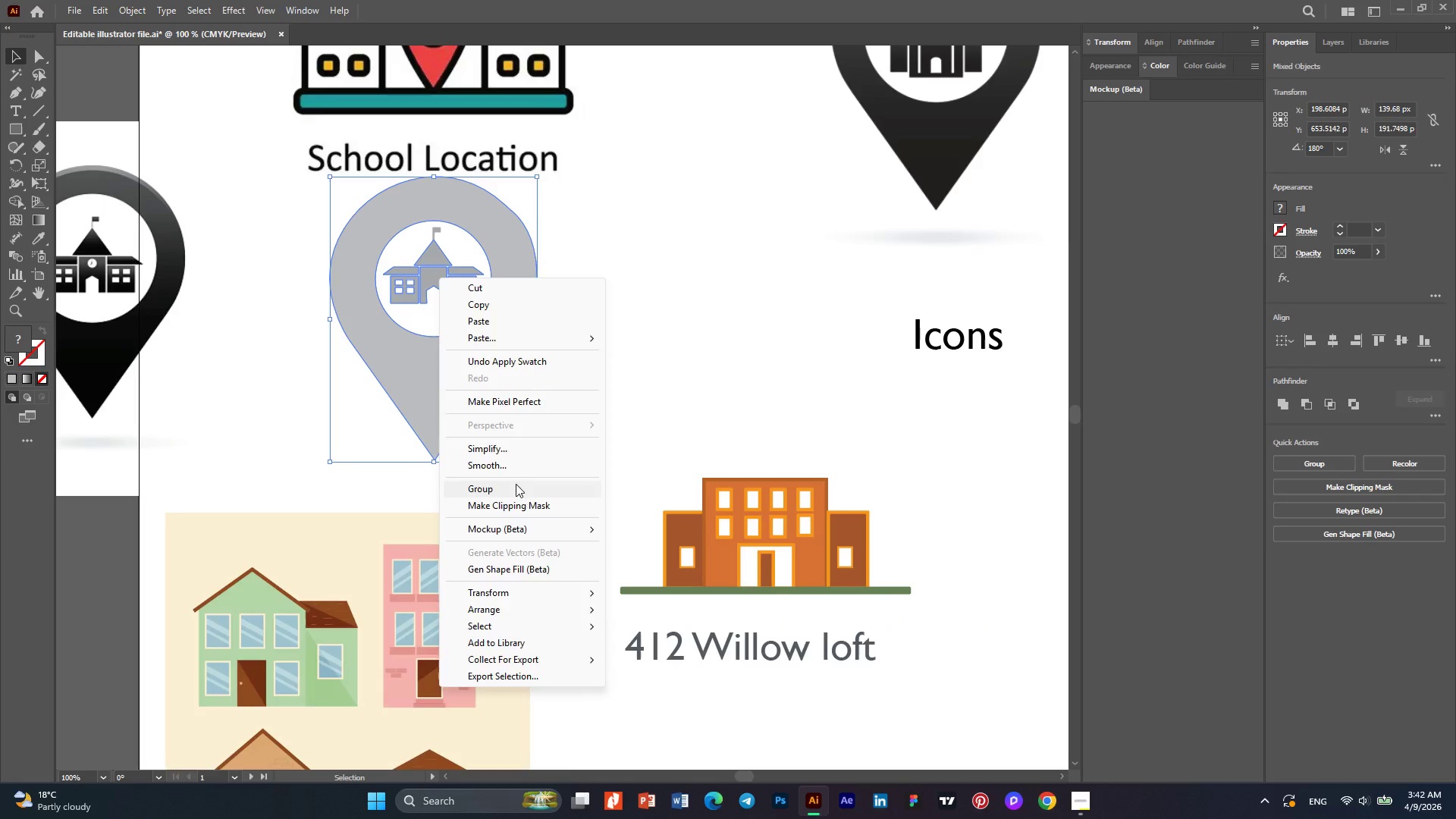 
double_click([673, 345])
 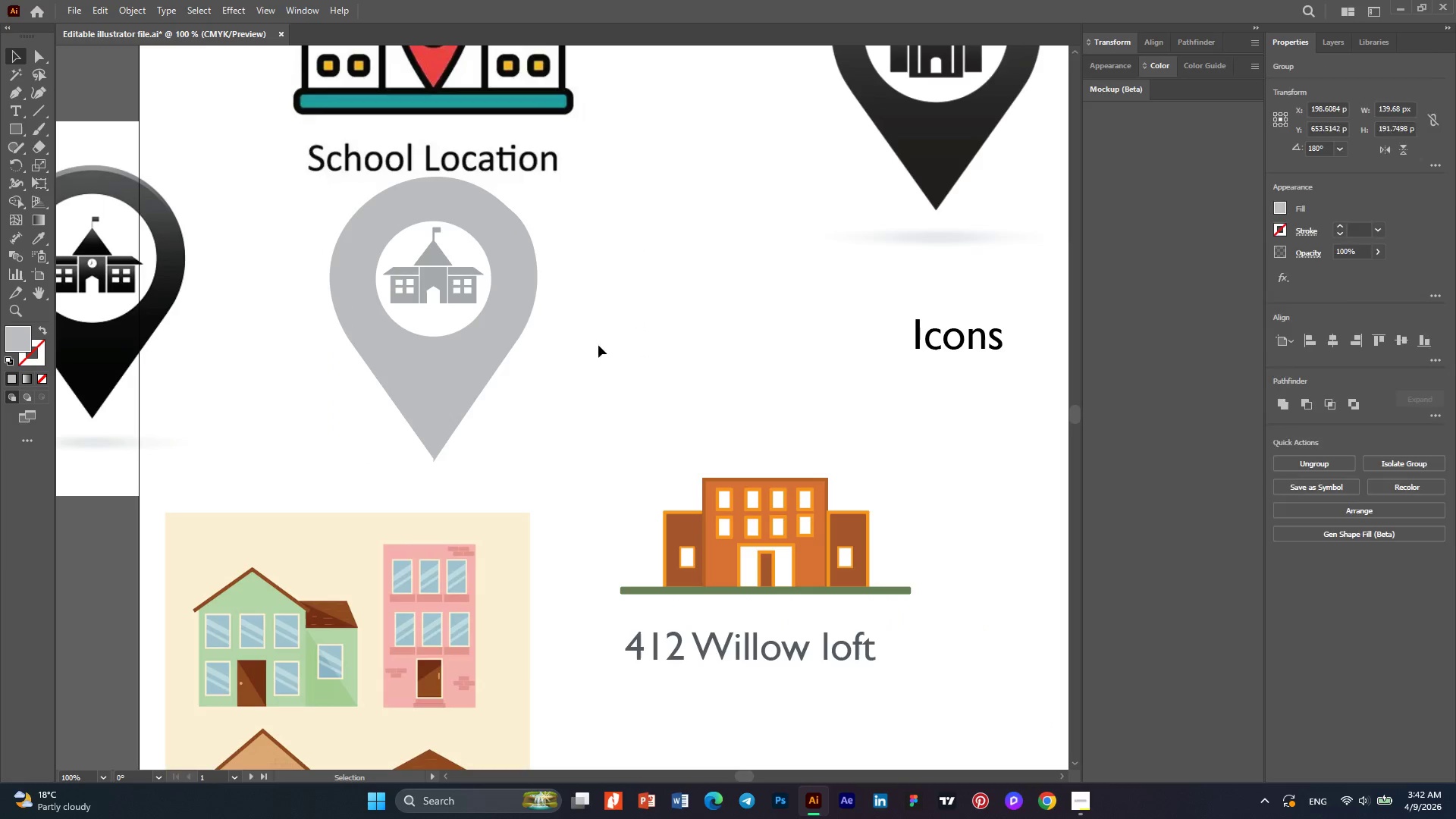 
hold_key(key=AltLeft, duration=0.41)
scroll: coordinate [580, 349], scroll_direction: down, amount: 4.0
 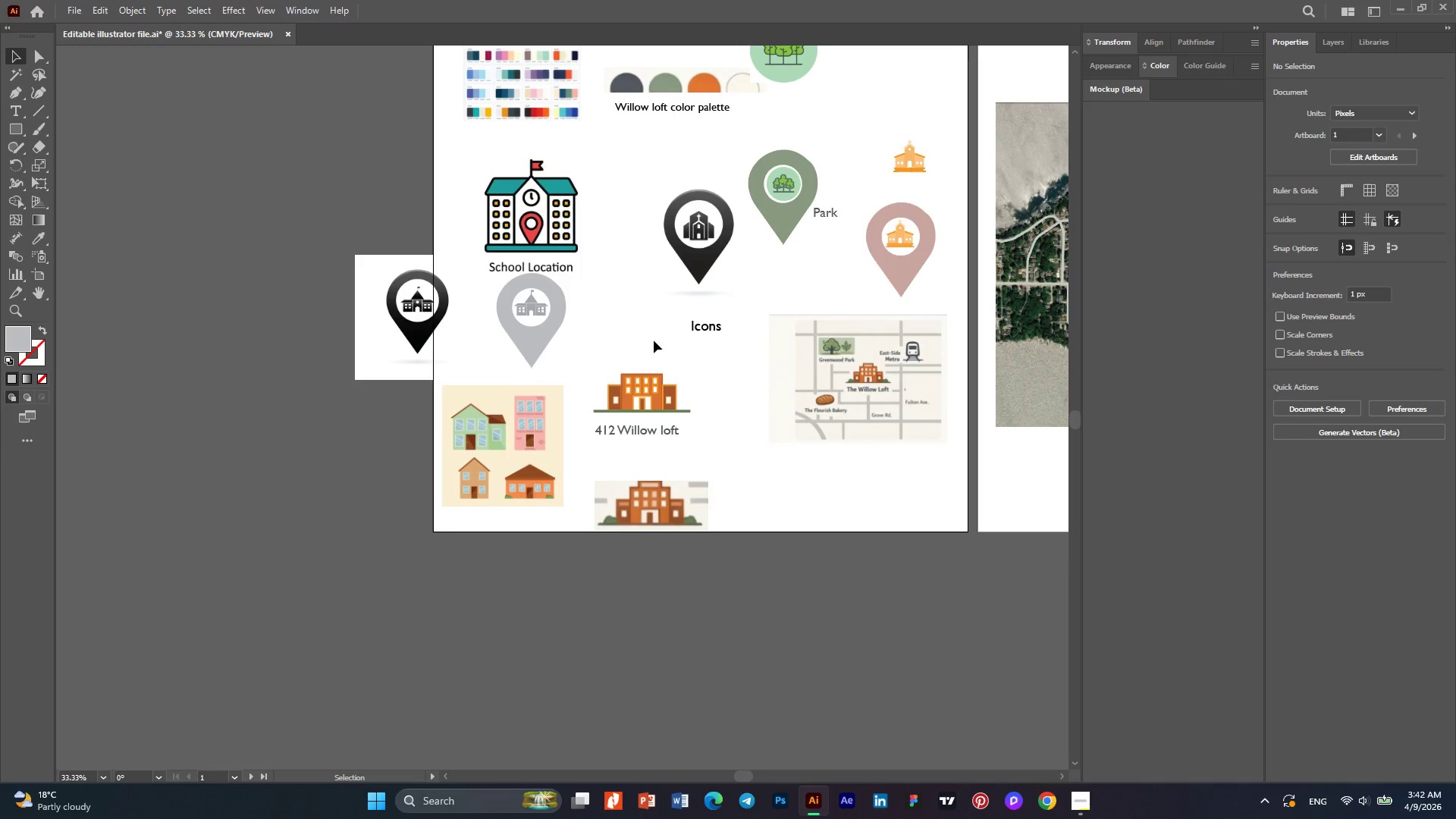 
hold_key(key=AltLeft, duration=0.41)
scroll: coordinate [574, 328], scroll_direction: down, amount: 1.0
 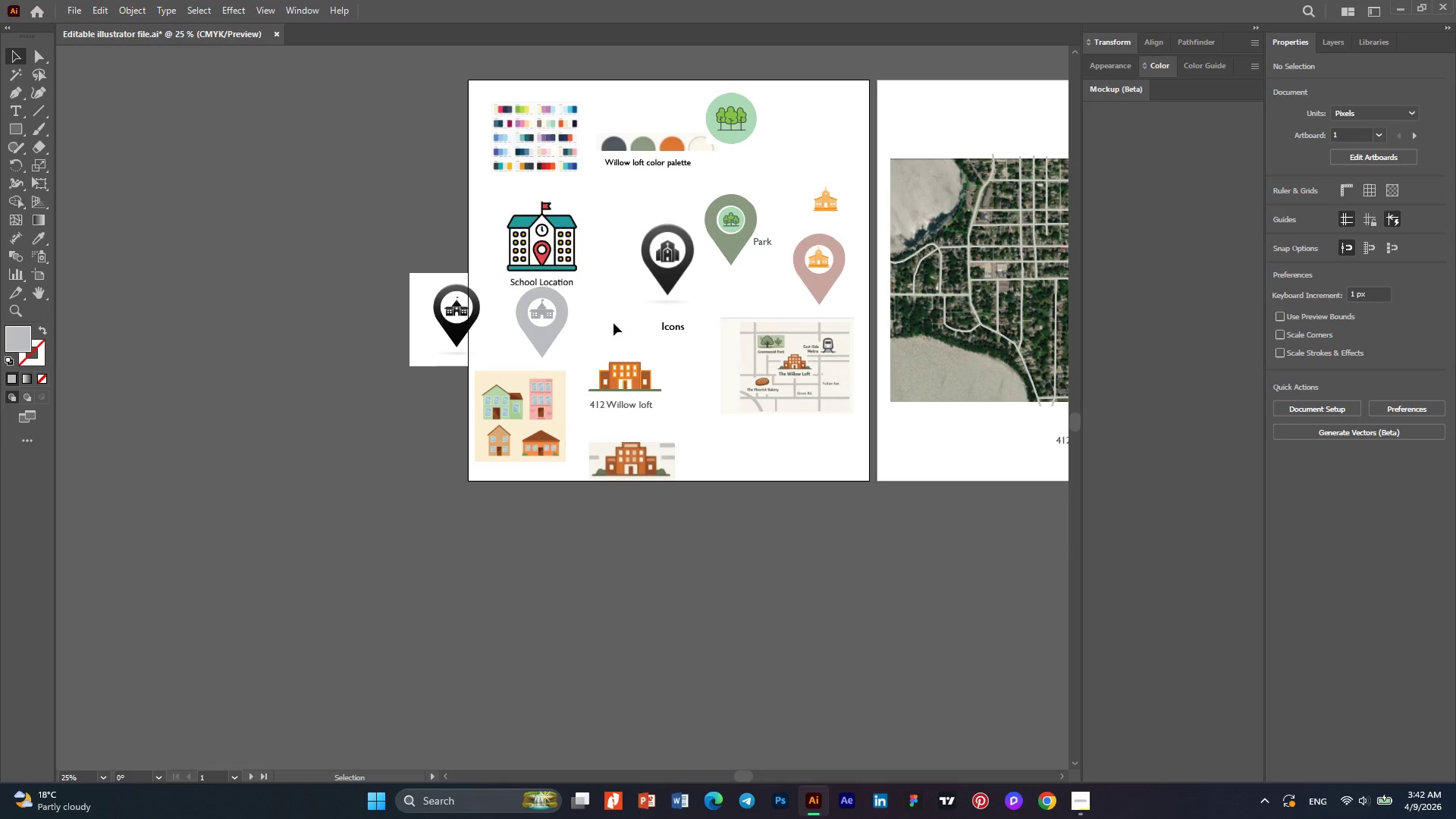 
hold_key(key=AltLeft, duration=0.39)
scroll: coordinate [647, 312], scroll_direction: up, amount: 1.0
 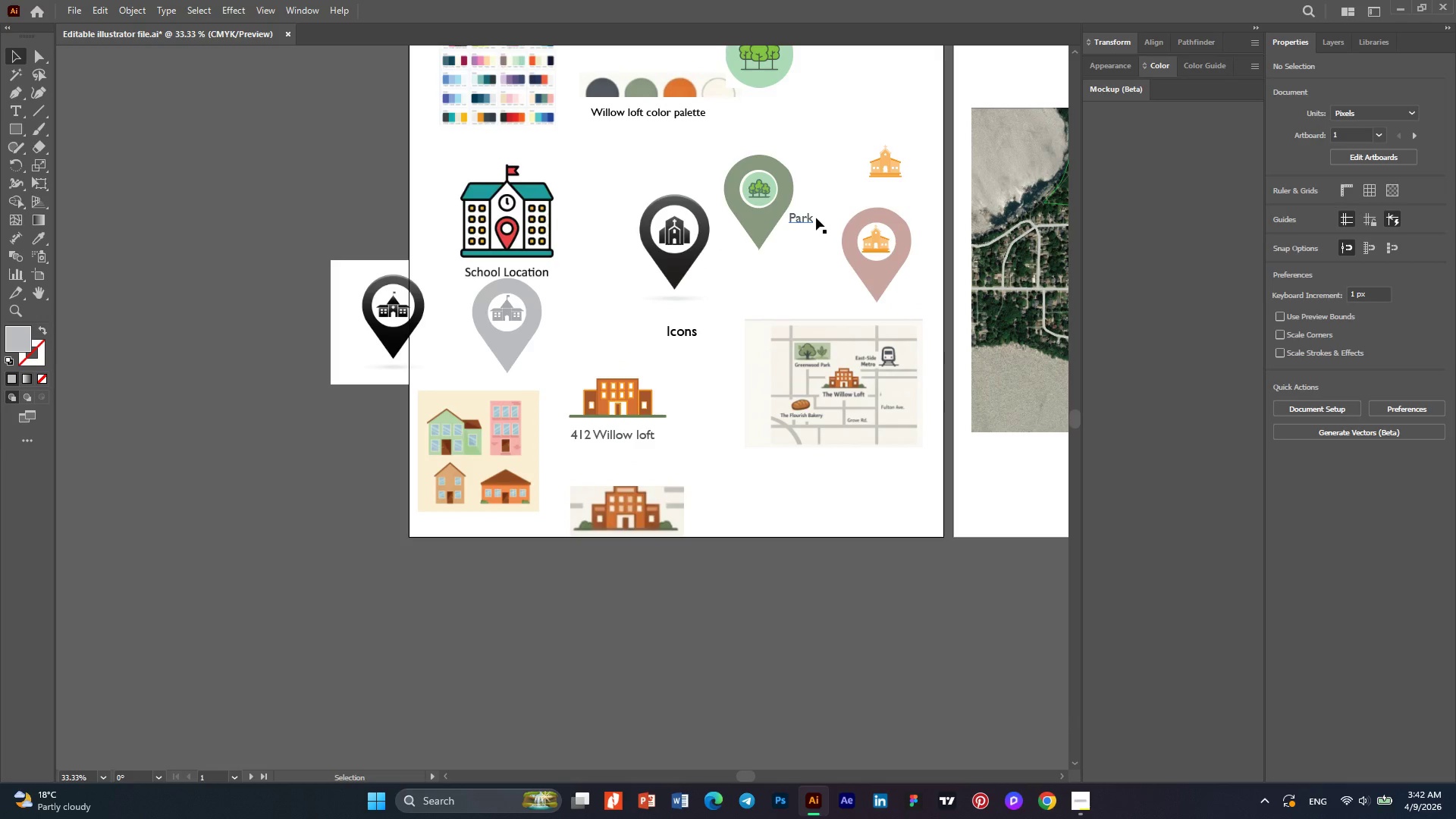 
hold_key(key=AltLeft, duration=1.31)
left_click_drag(start_coordinate=[808, 218], to_coordinate=[909, 306])
 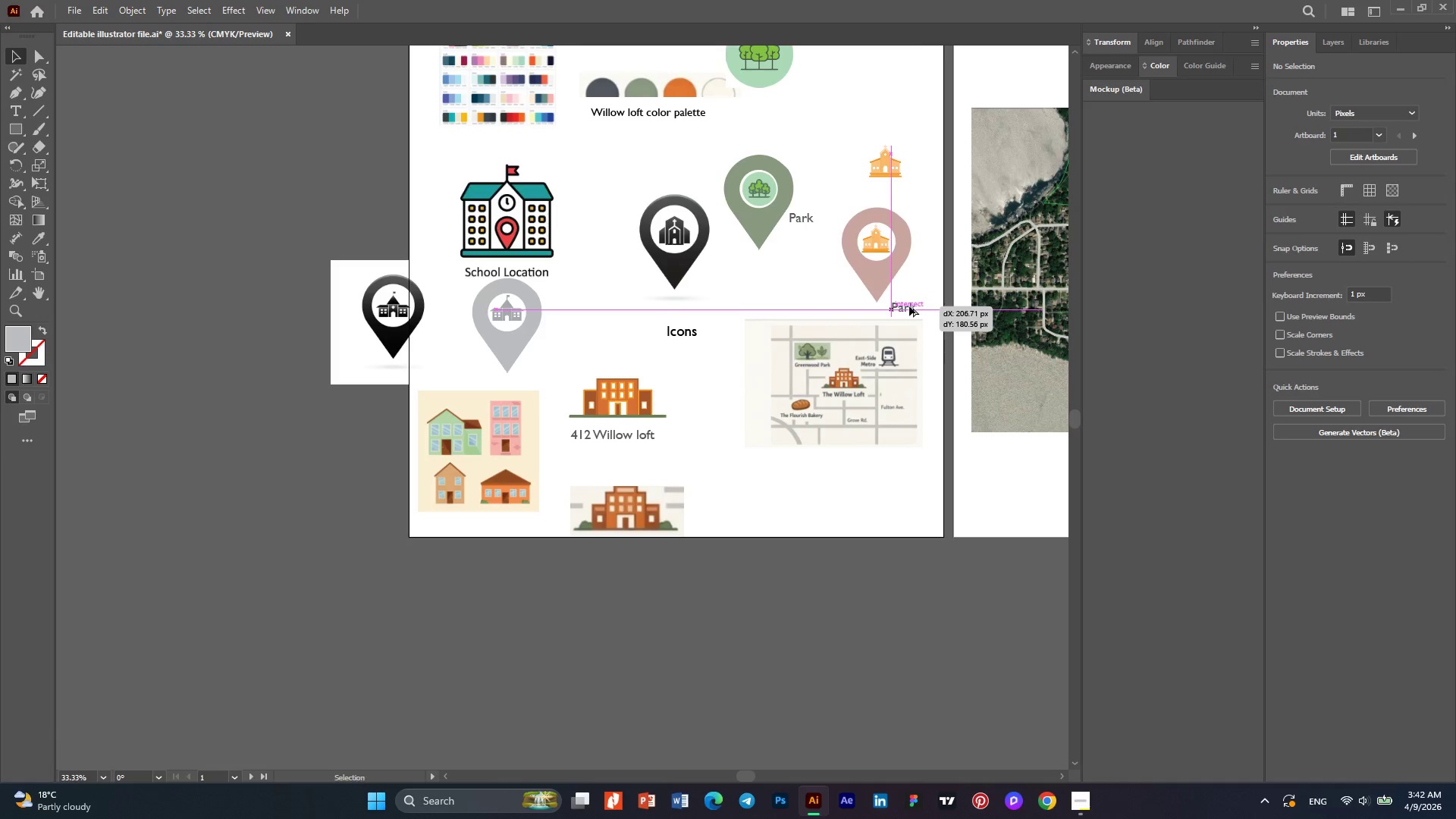 
hold_key(key=AltLeft, duration=0.59)
 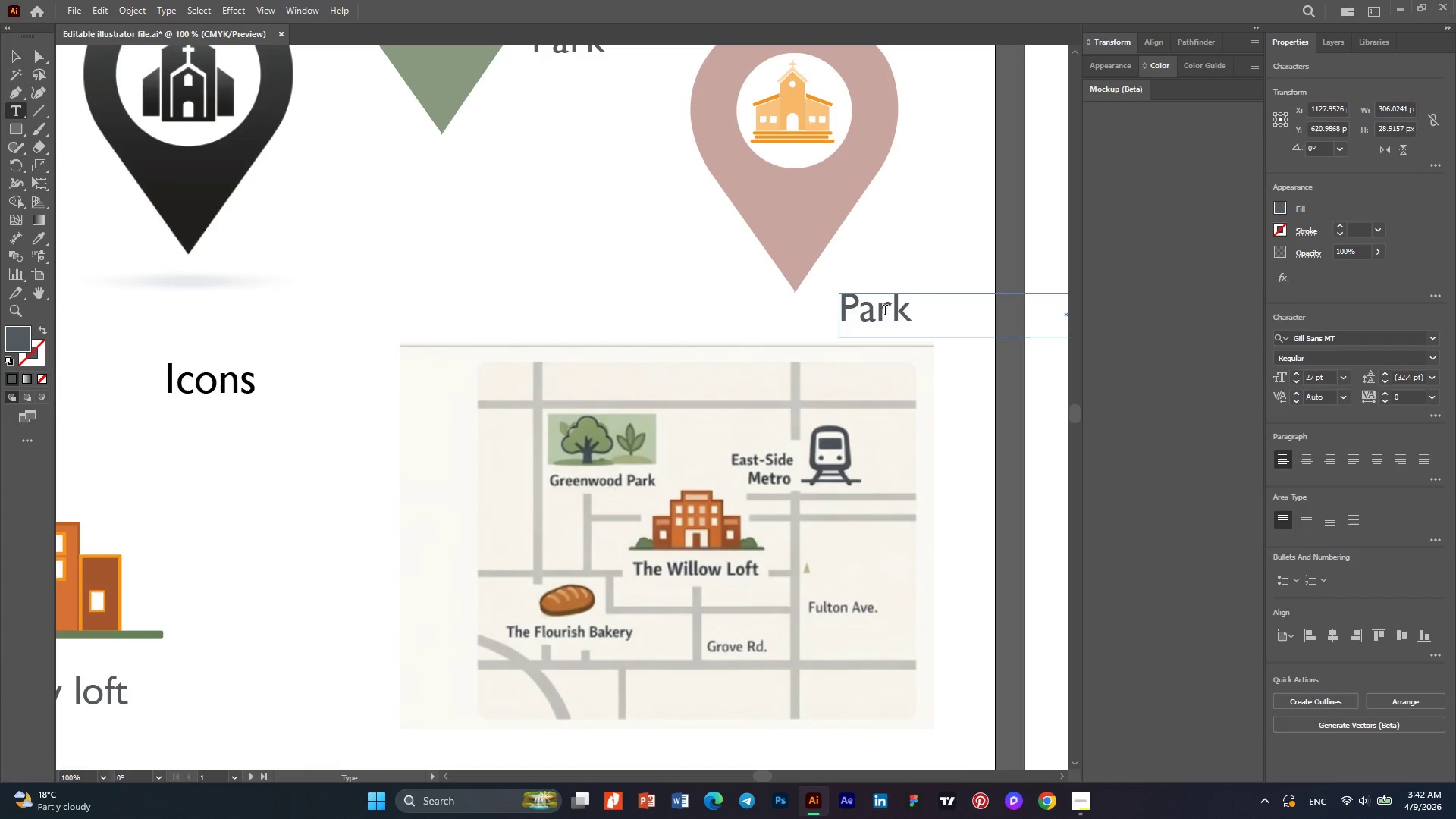 
left_click([885, 312])
 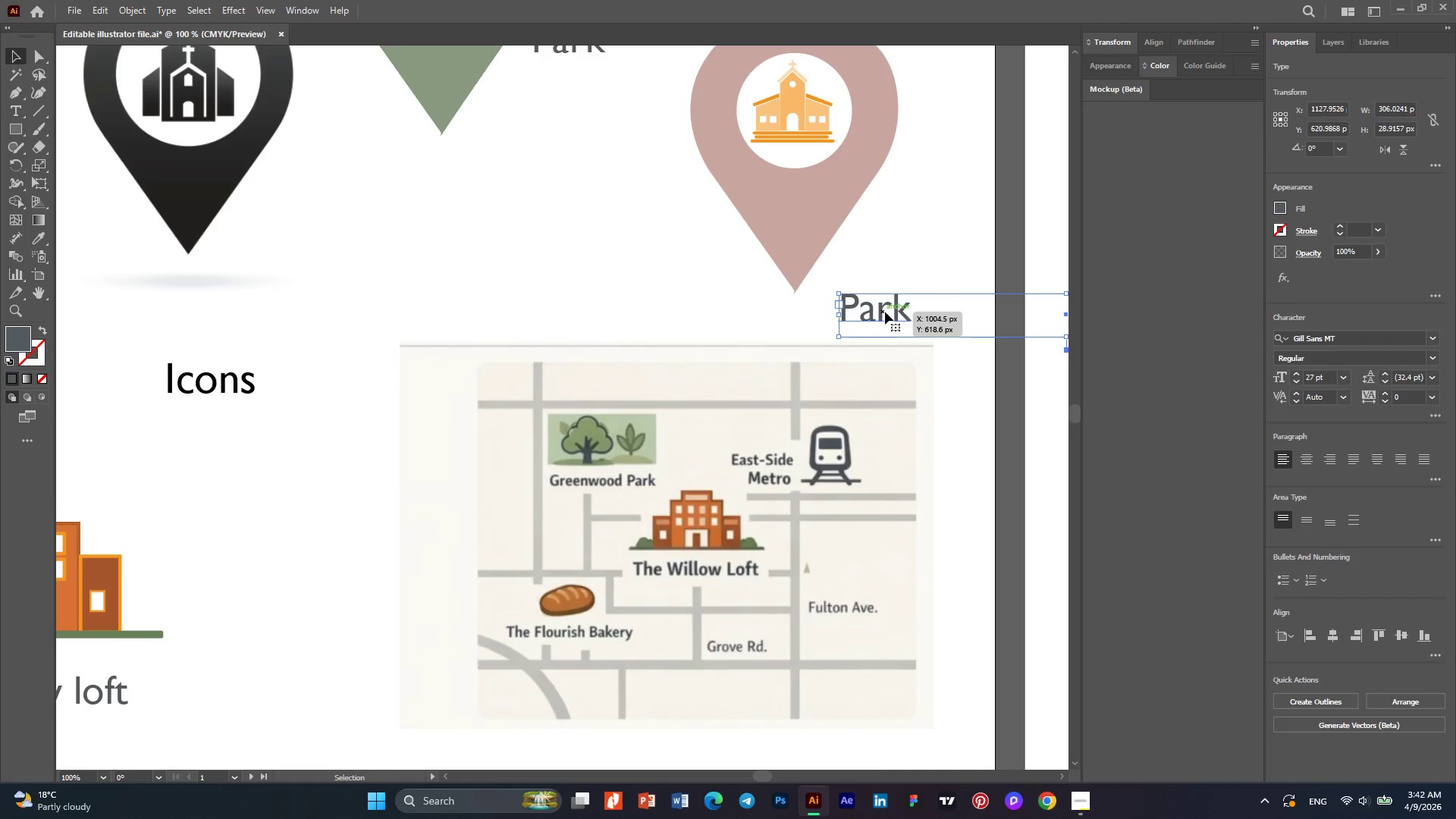 
scroll: coordinate [918, 307], scroll_direction: up, amount: 4.0
 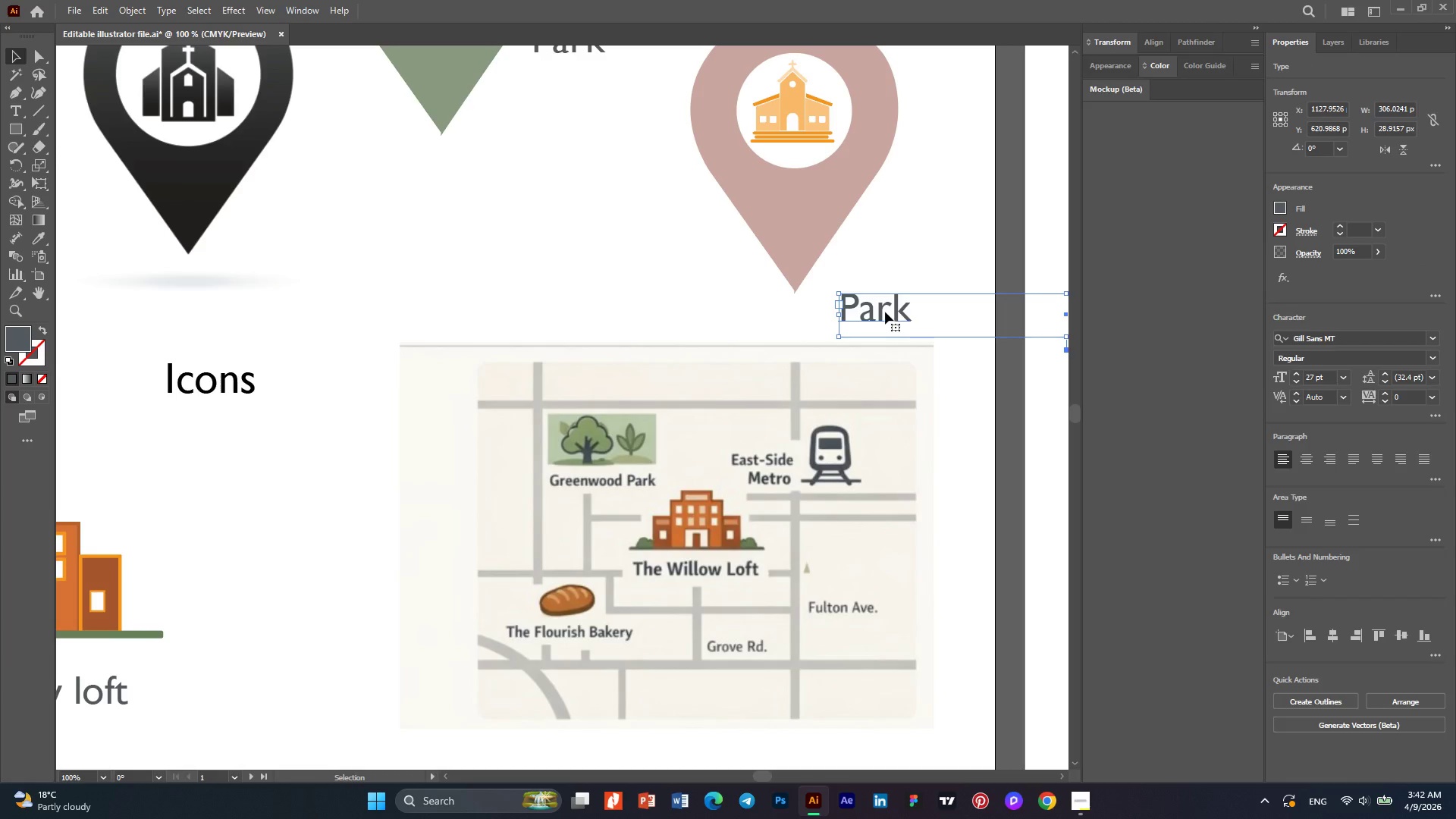 
double_click([885, 312])
 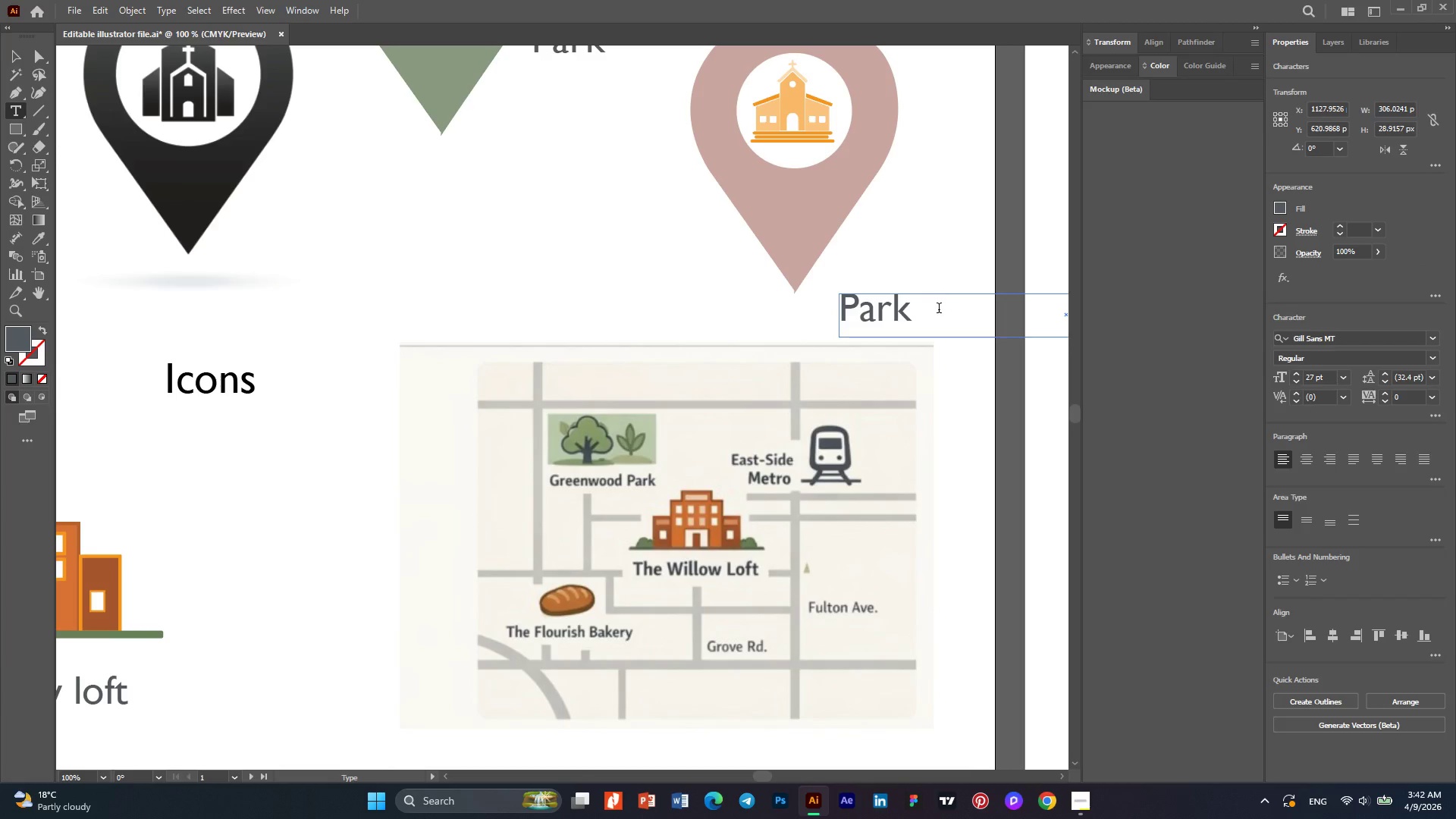 
left_click_drag(start_coordinate=[939, 309], to_coordinate=[838, 315])
 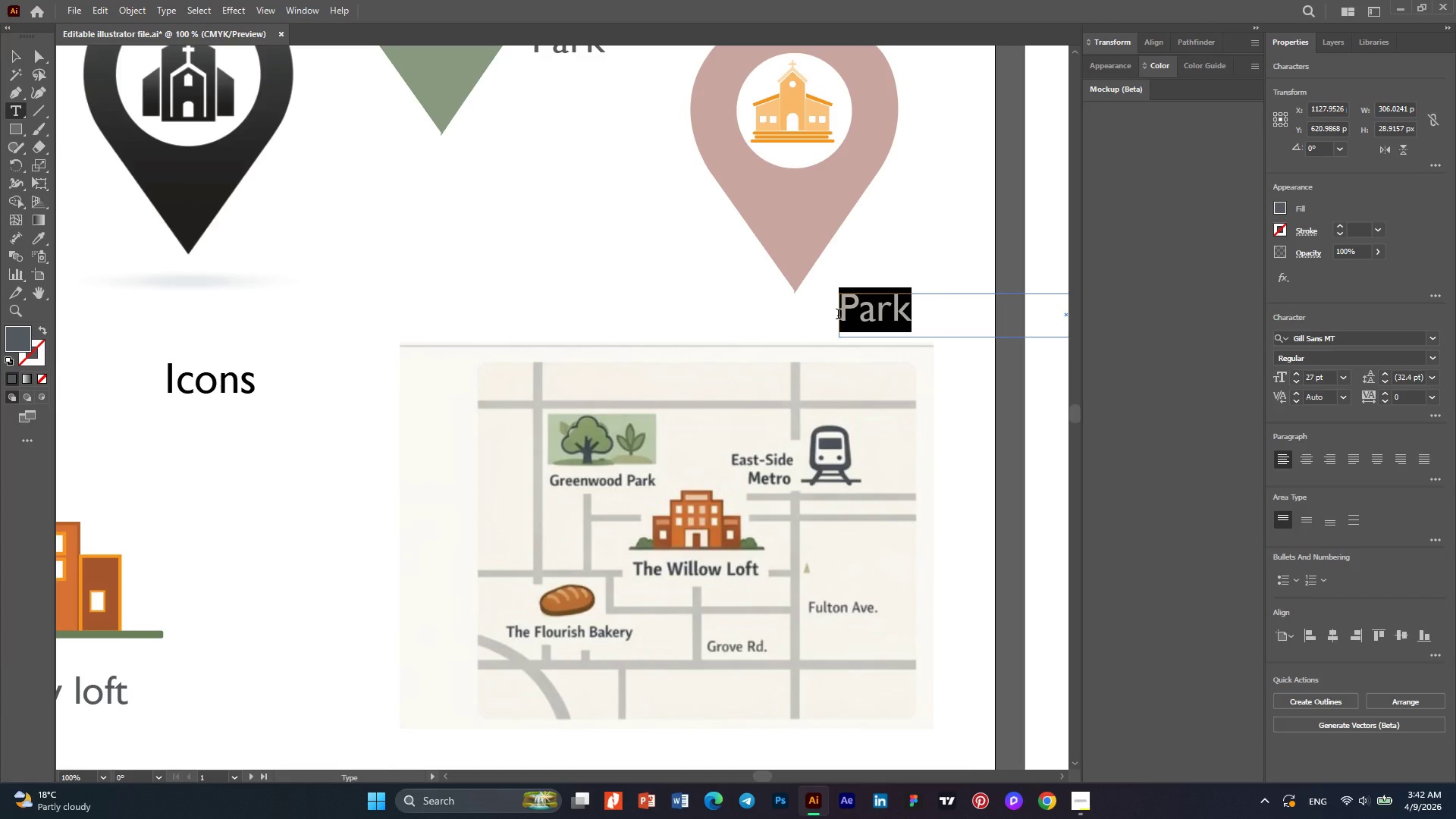 
type(Church)
 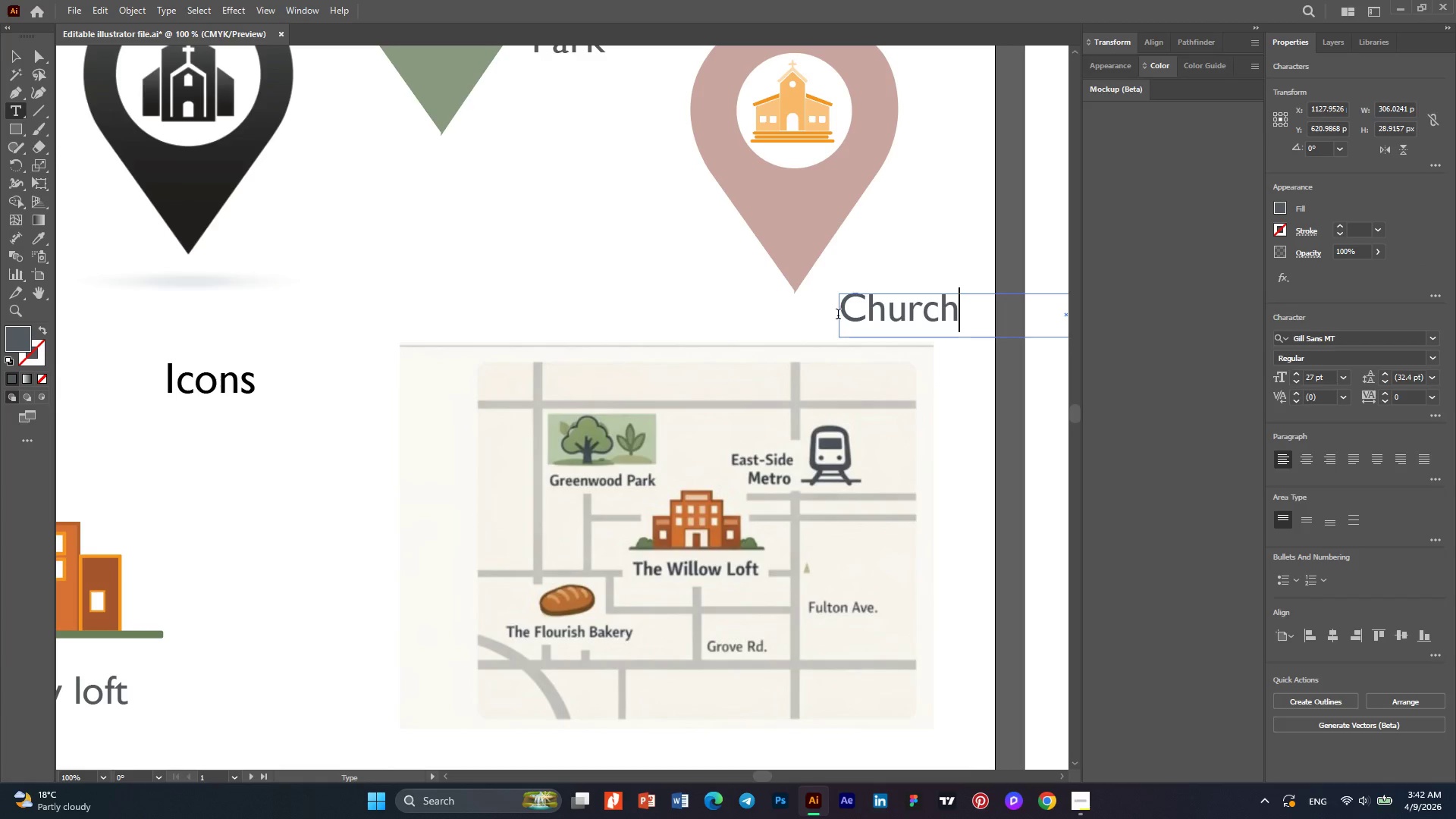 
hold_key(key=AltLeft, duration=0.56)
scroll: coordinate [837, 318], scroll_direction: down, amount: 2.0
 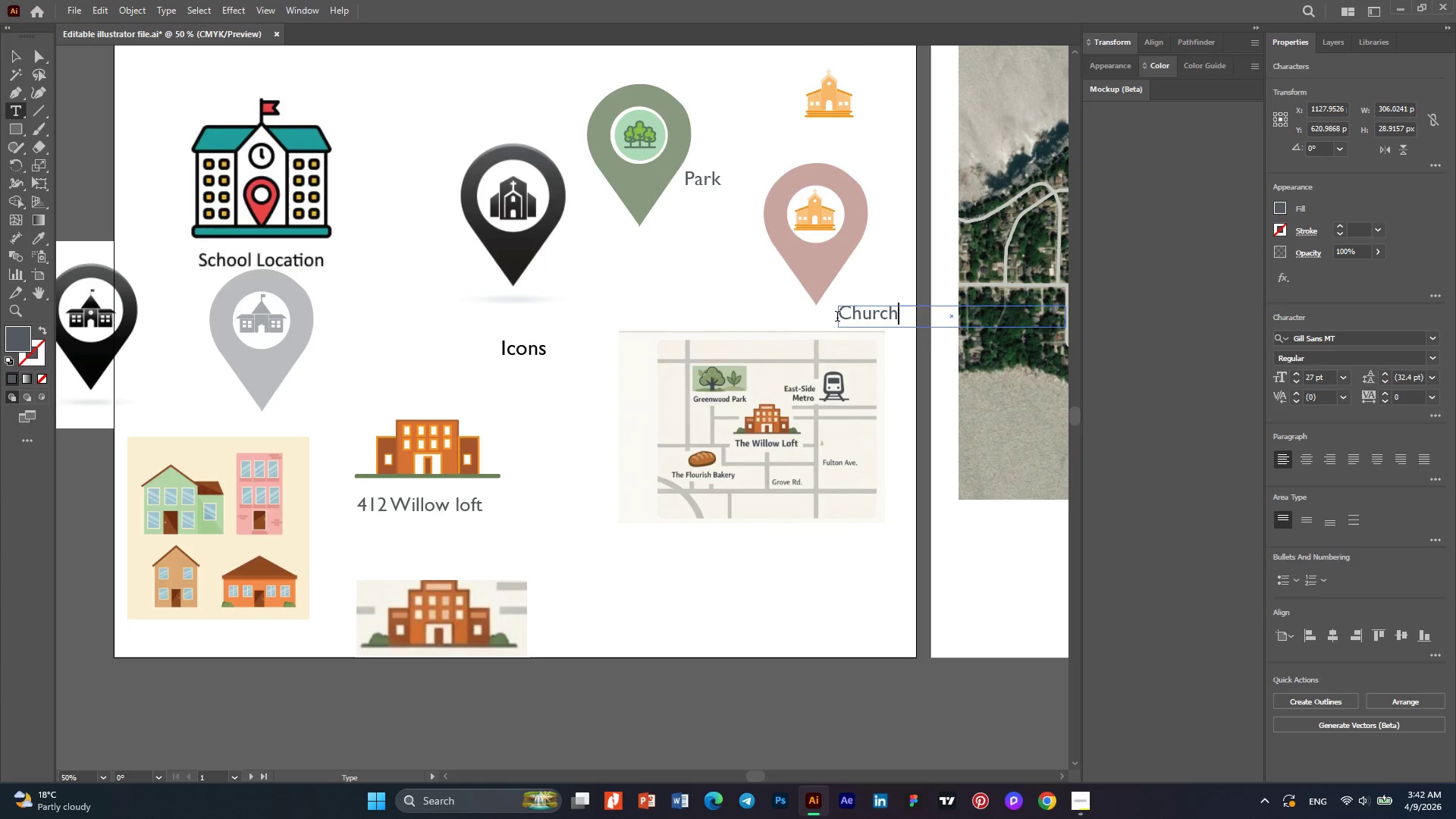 
hold_key(key=AltLeft, duration=0.45)
scroll: coordinate [753, 318], scroll_direction: down, amount: 1.0
 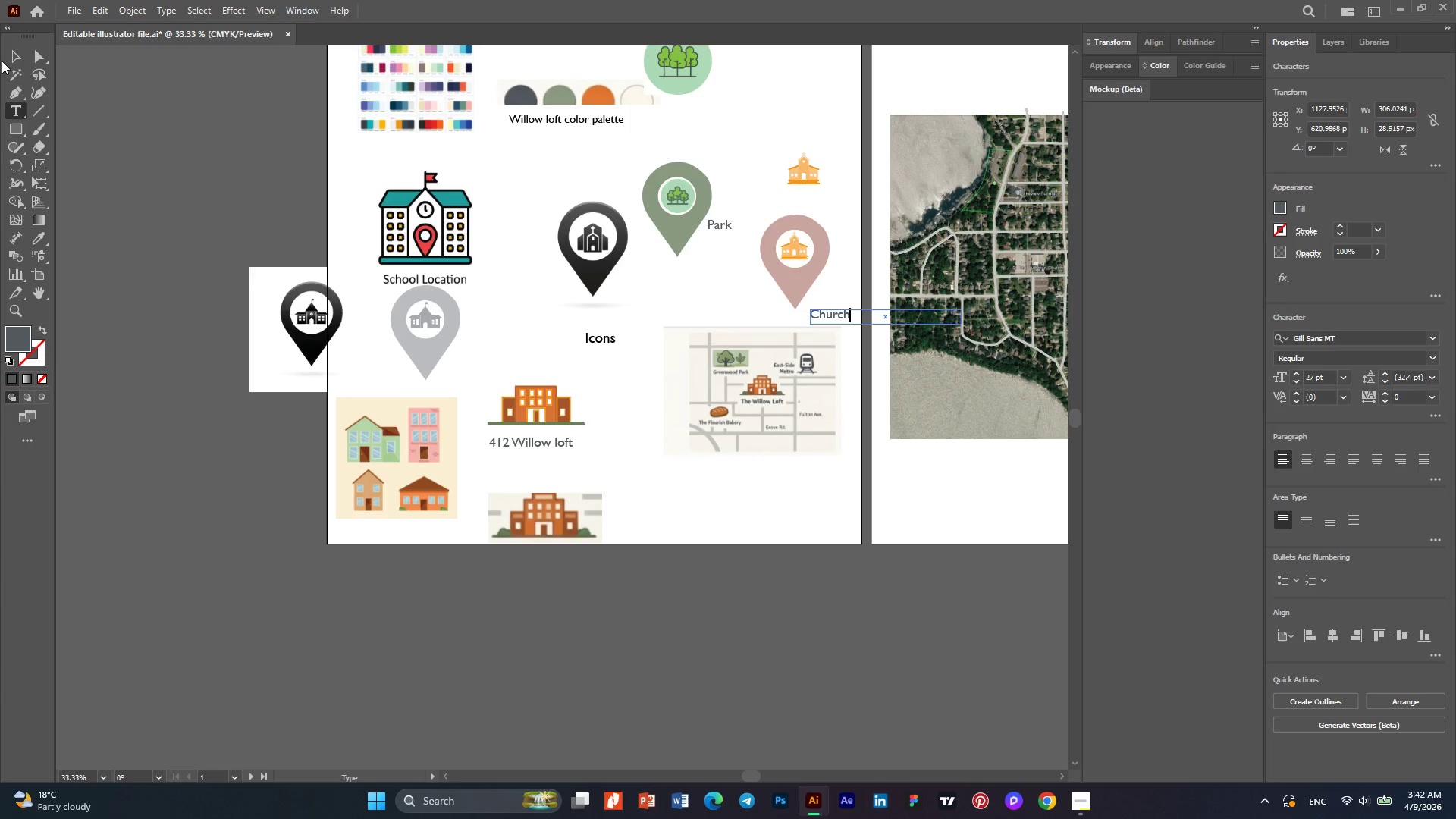 
left_click([7, 59])
 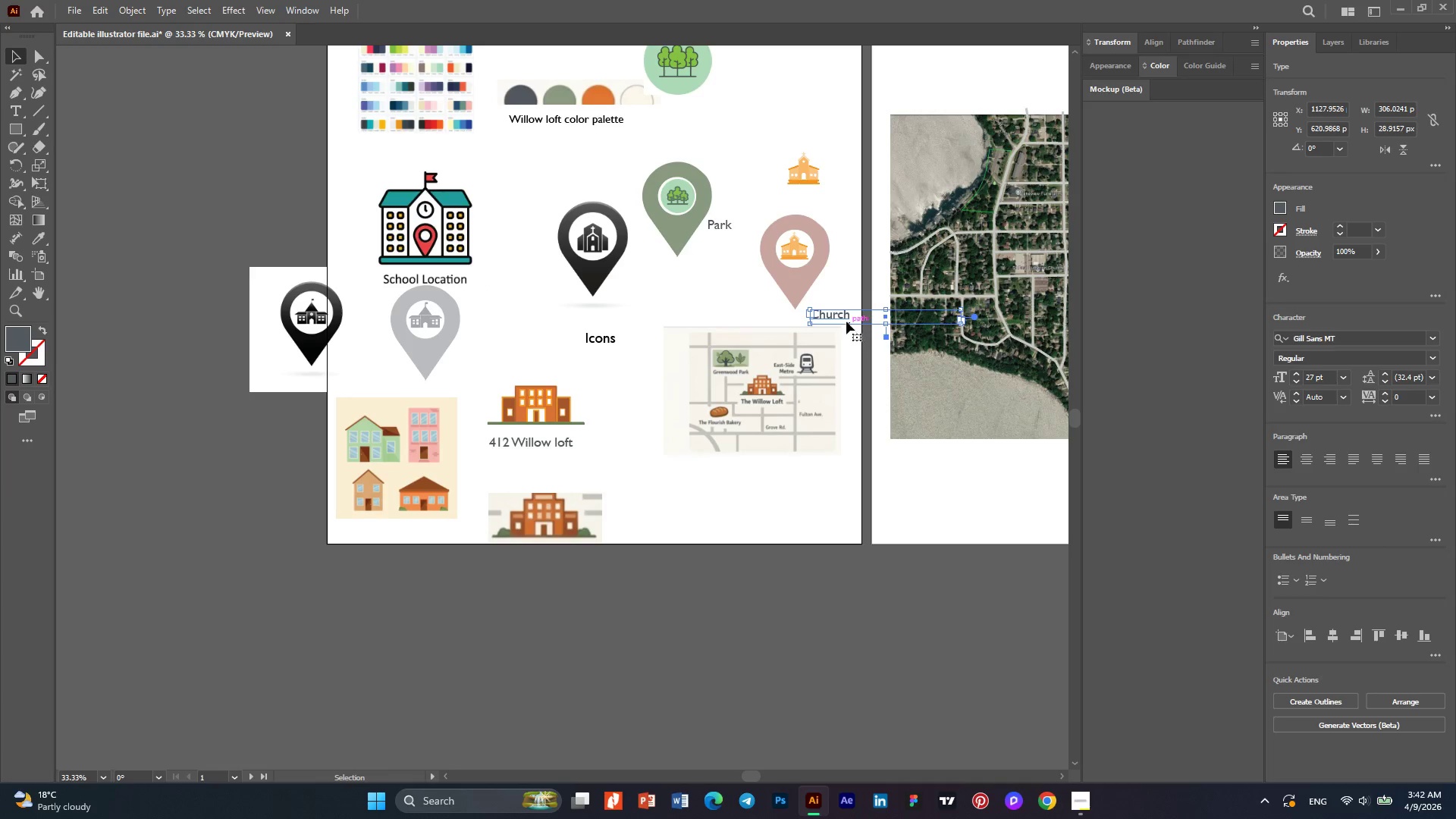 
hold_key(key=AltLeft, duration=1.52)
left_click_drag(start_coordinate=[839, 320], to_coordinate=[480, 371])
 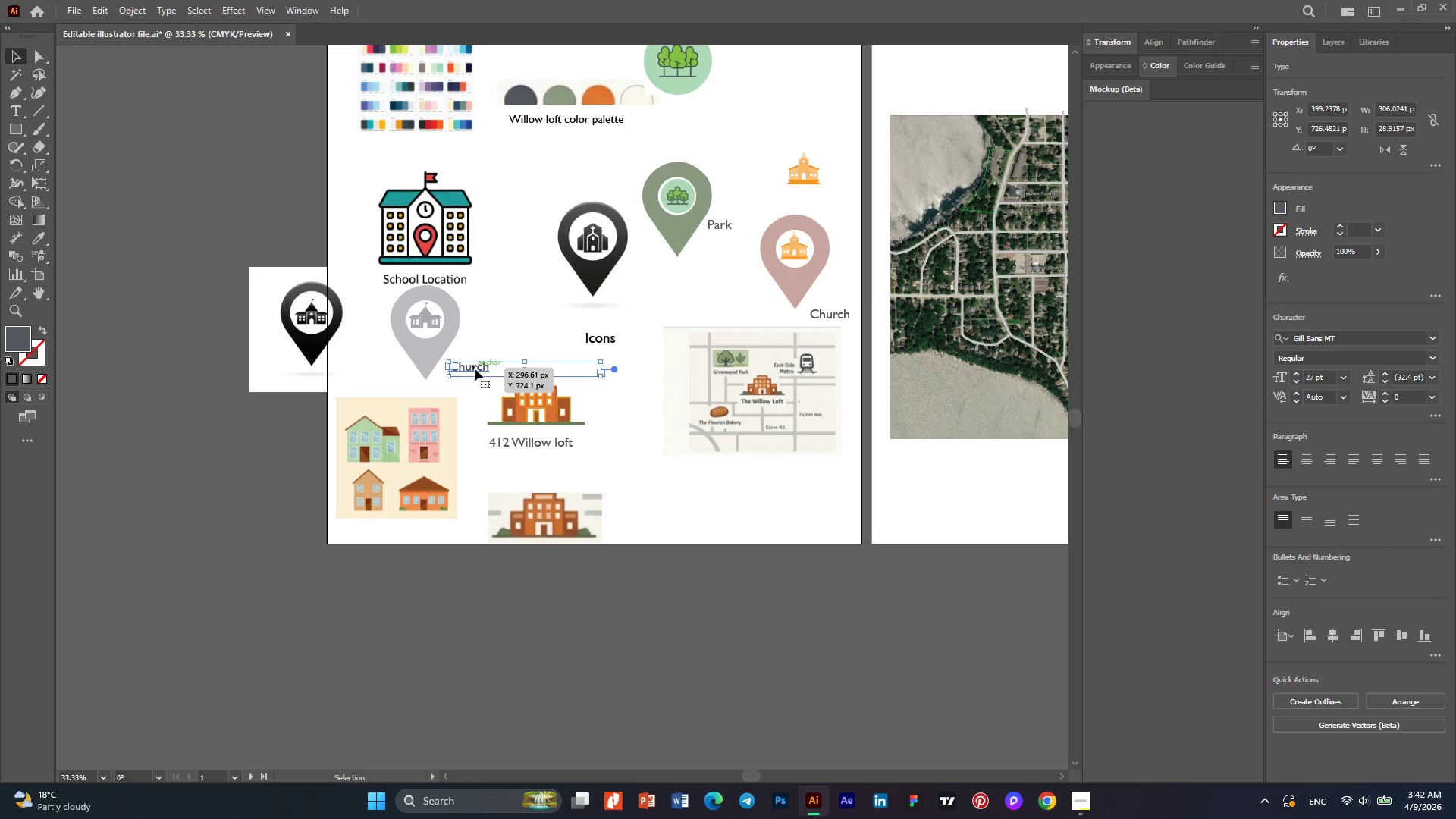 
hold_key(key=AltLeft, duration=0.44)
 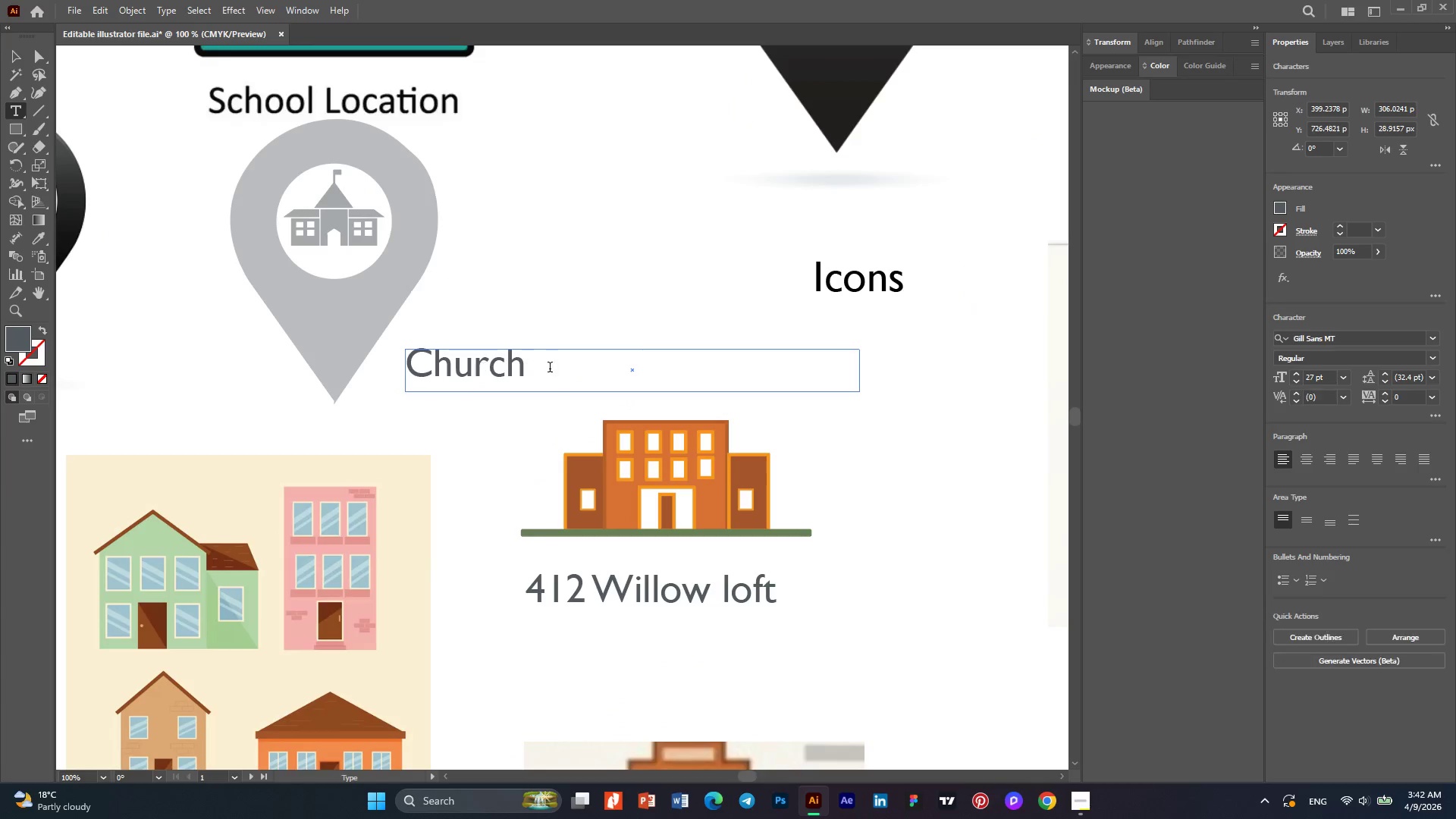 
double_click([476, 369])
 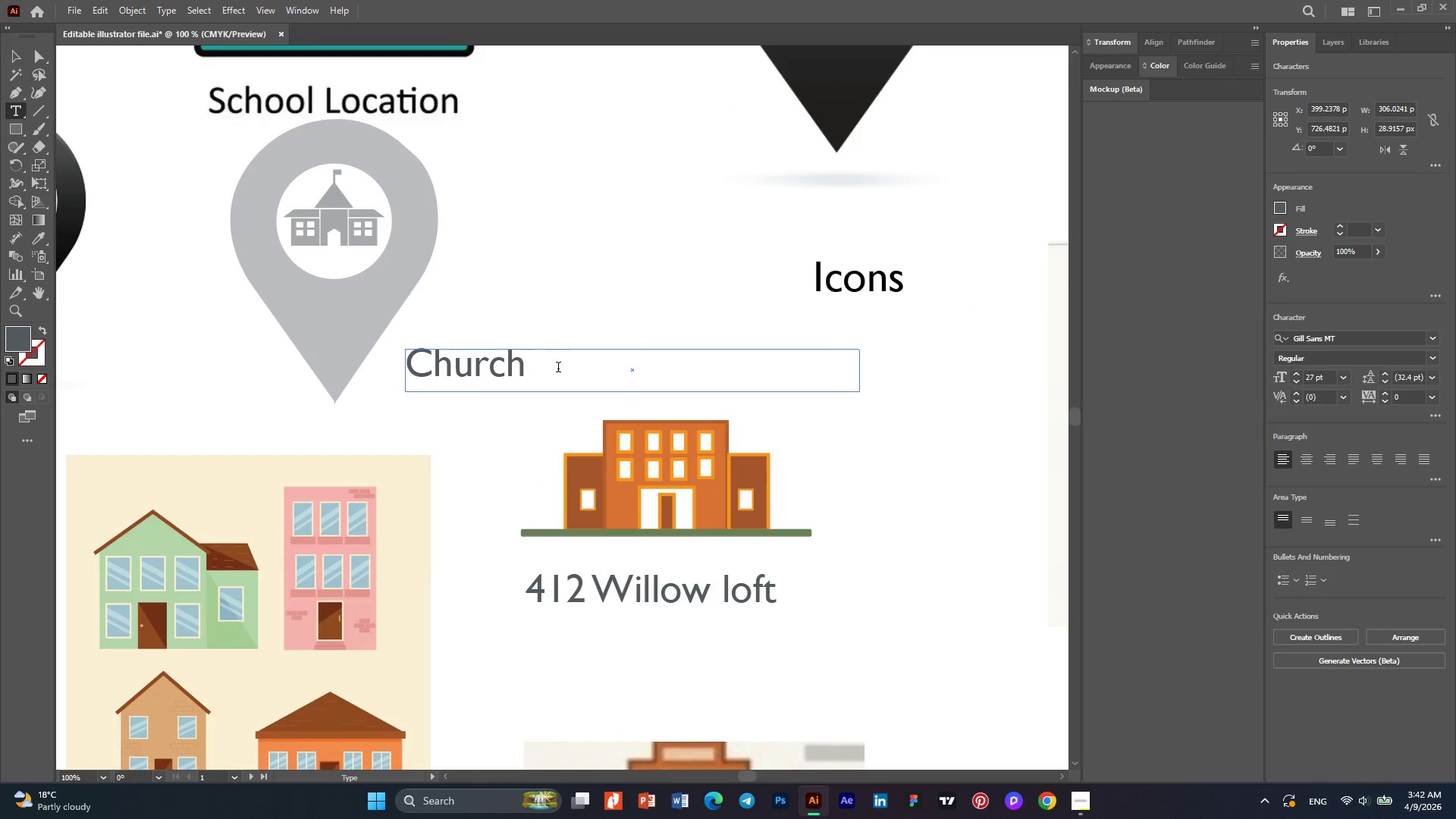 
scroll: coordinate [471, 369], scroll_direction: up, amount: 3.0
 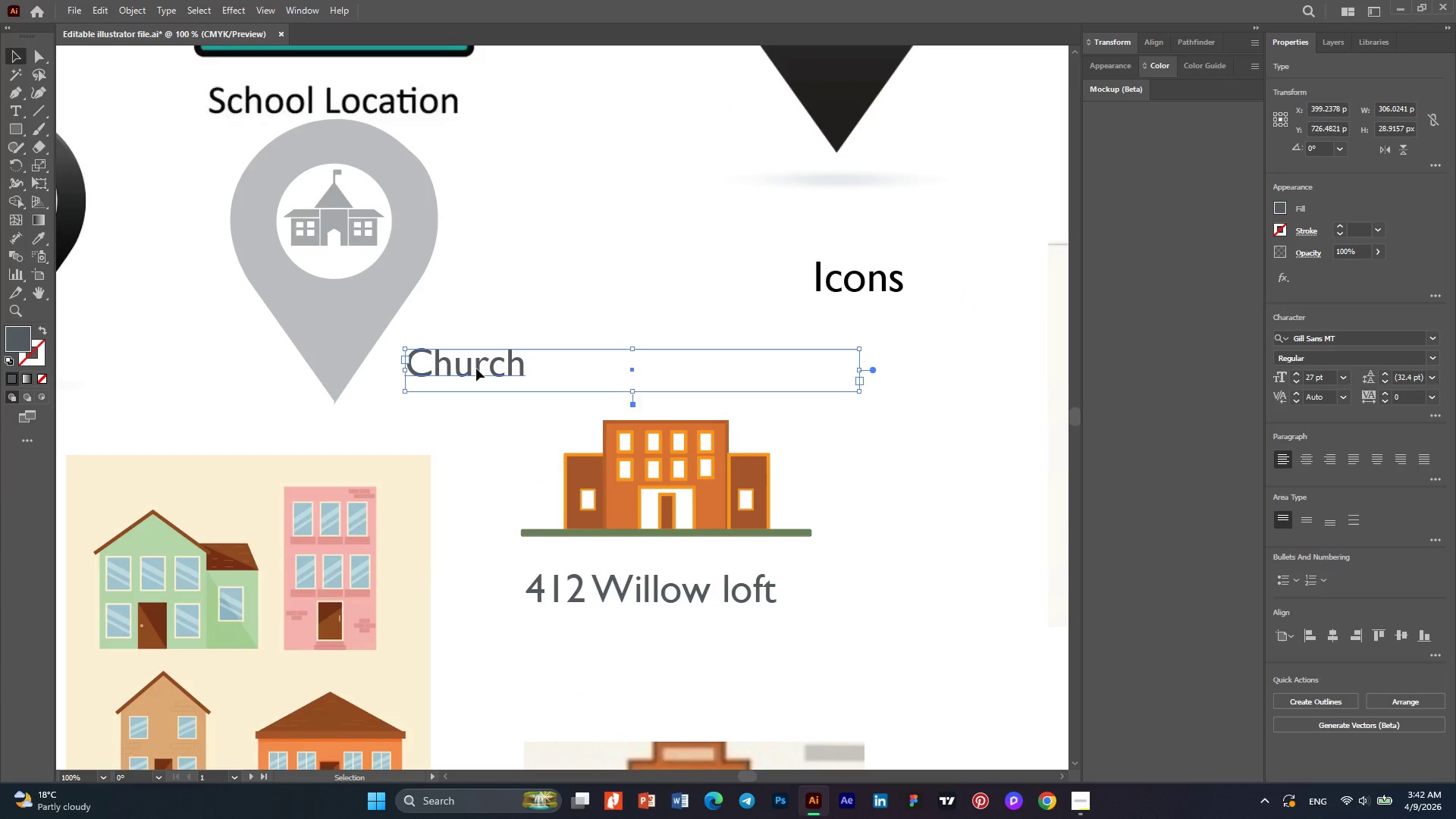 
left_click_drag(start_coordinate=[558, 369], to_coordinate=[412, 366])
 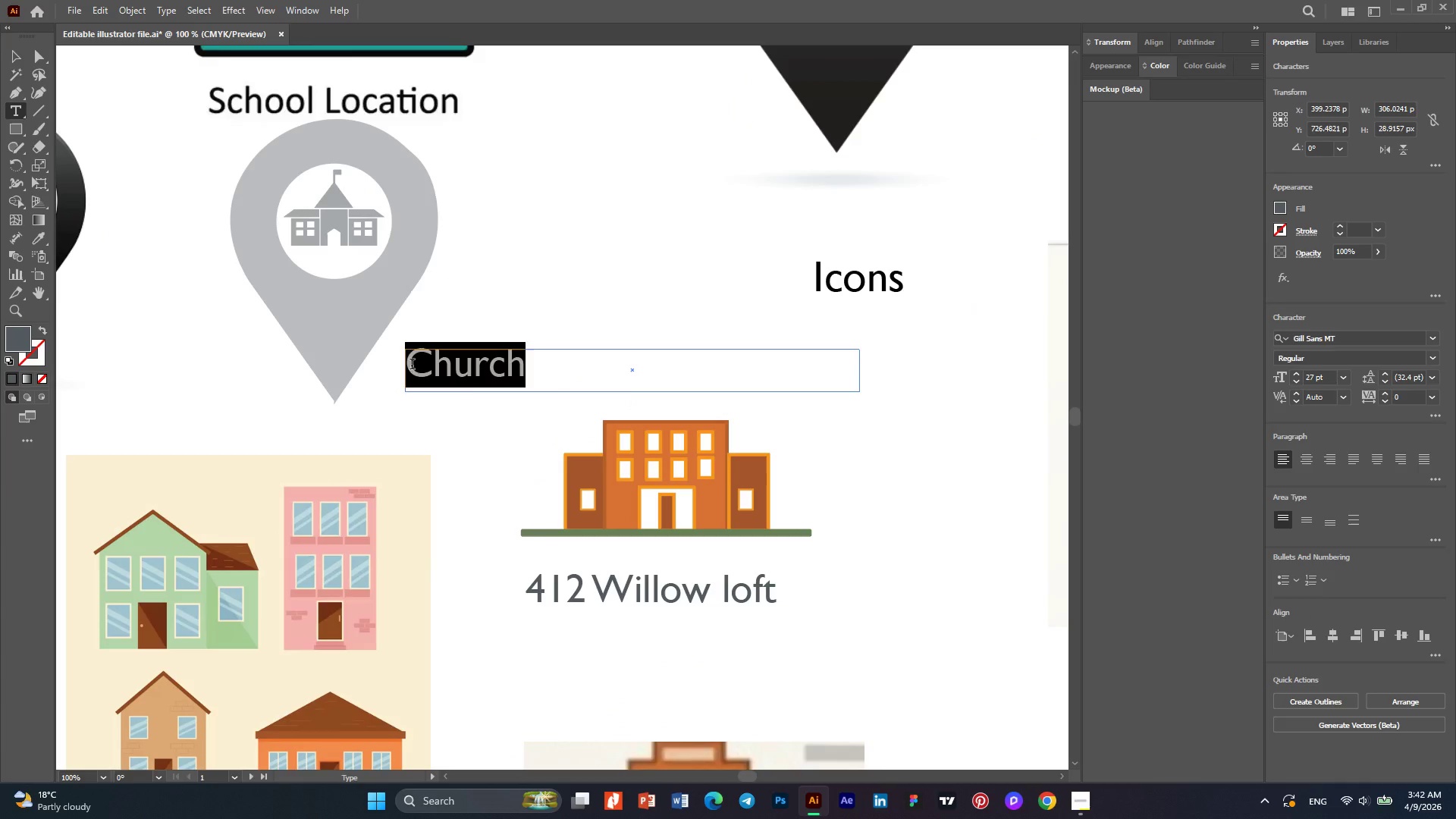 
type(school)
 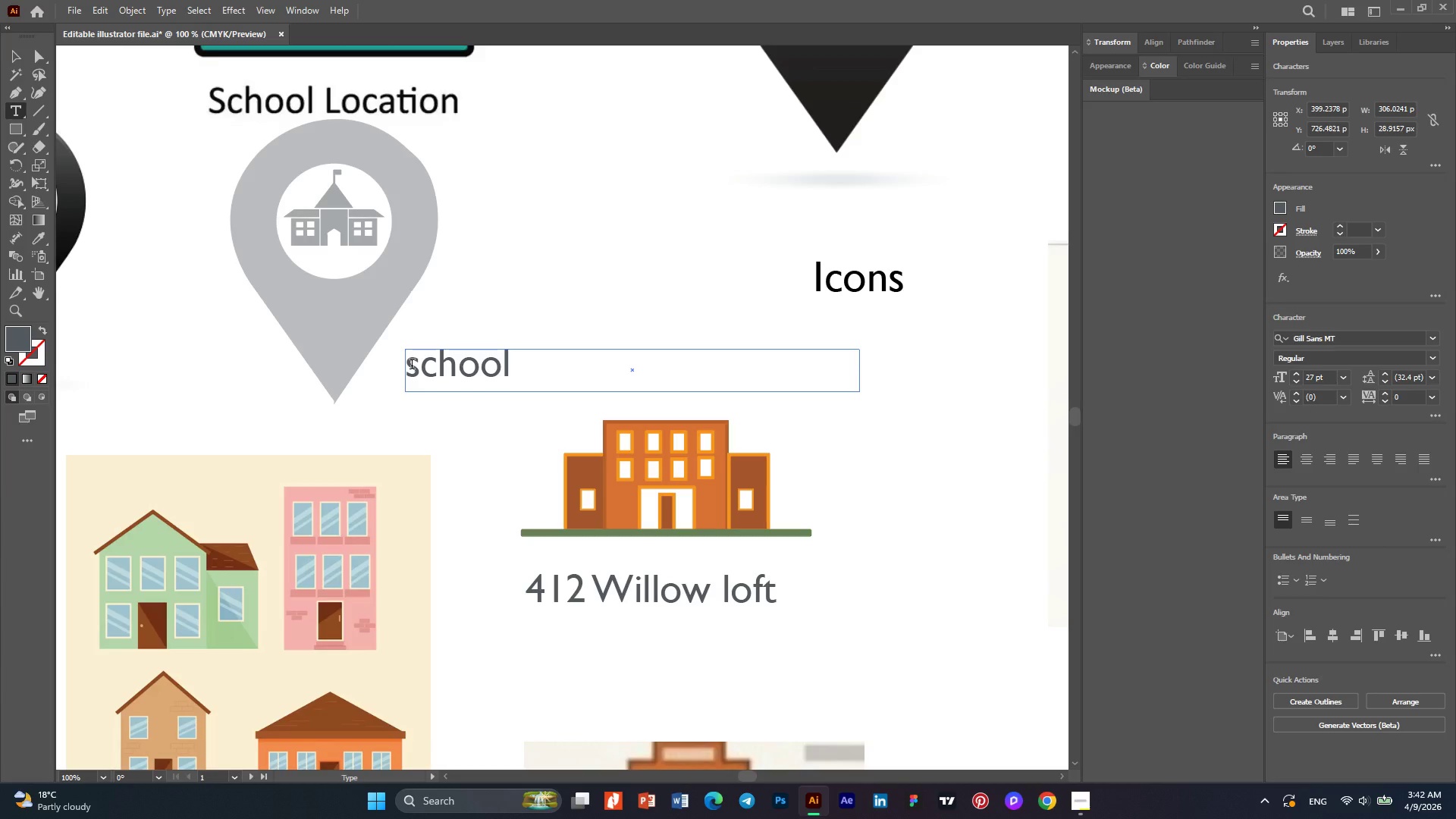 
left_click_drag(start_coordinate=[412, 366], to_coordinate=[416, 366])
 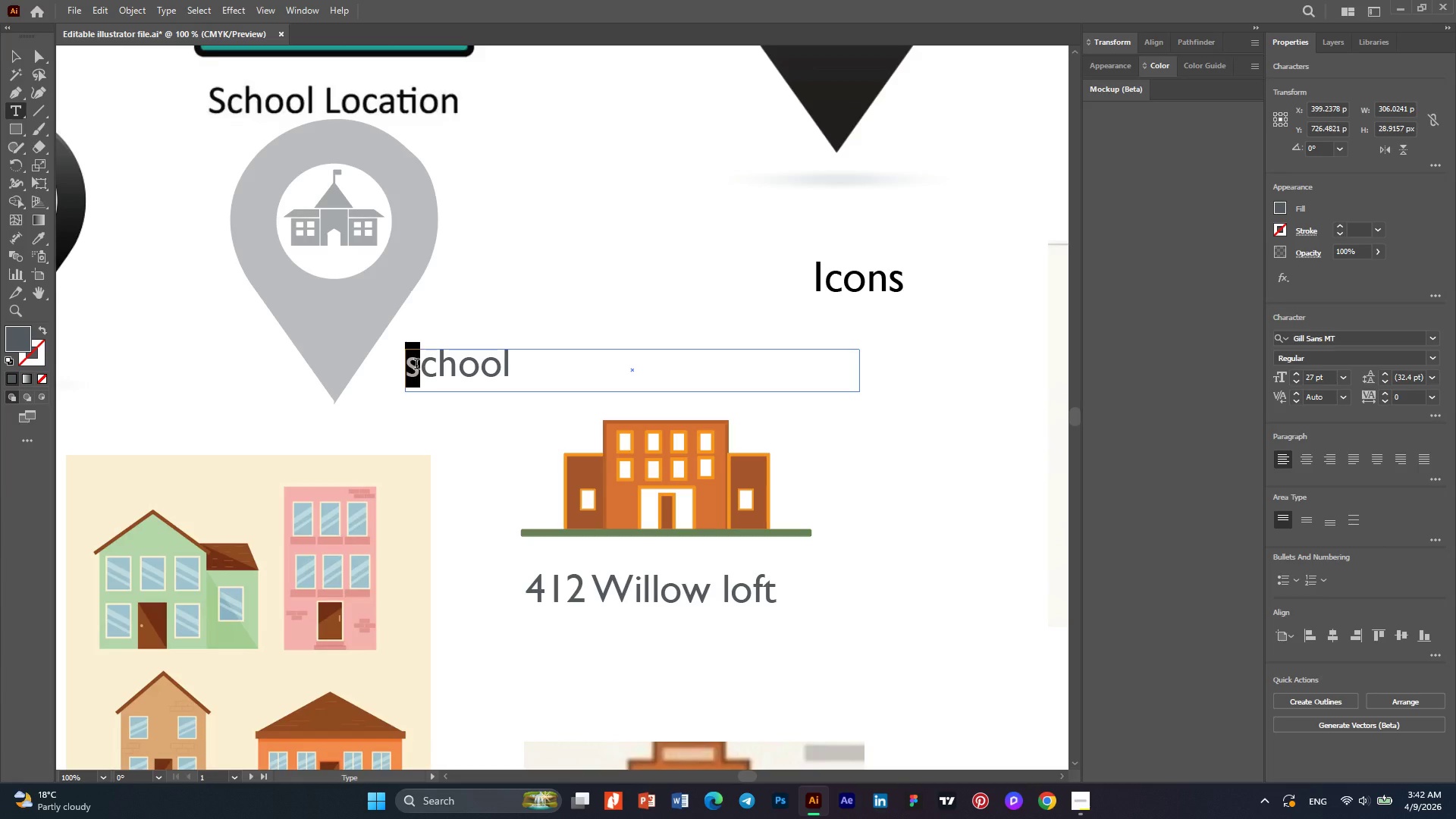 
key(CapsLock)
 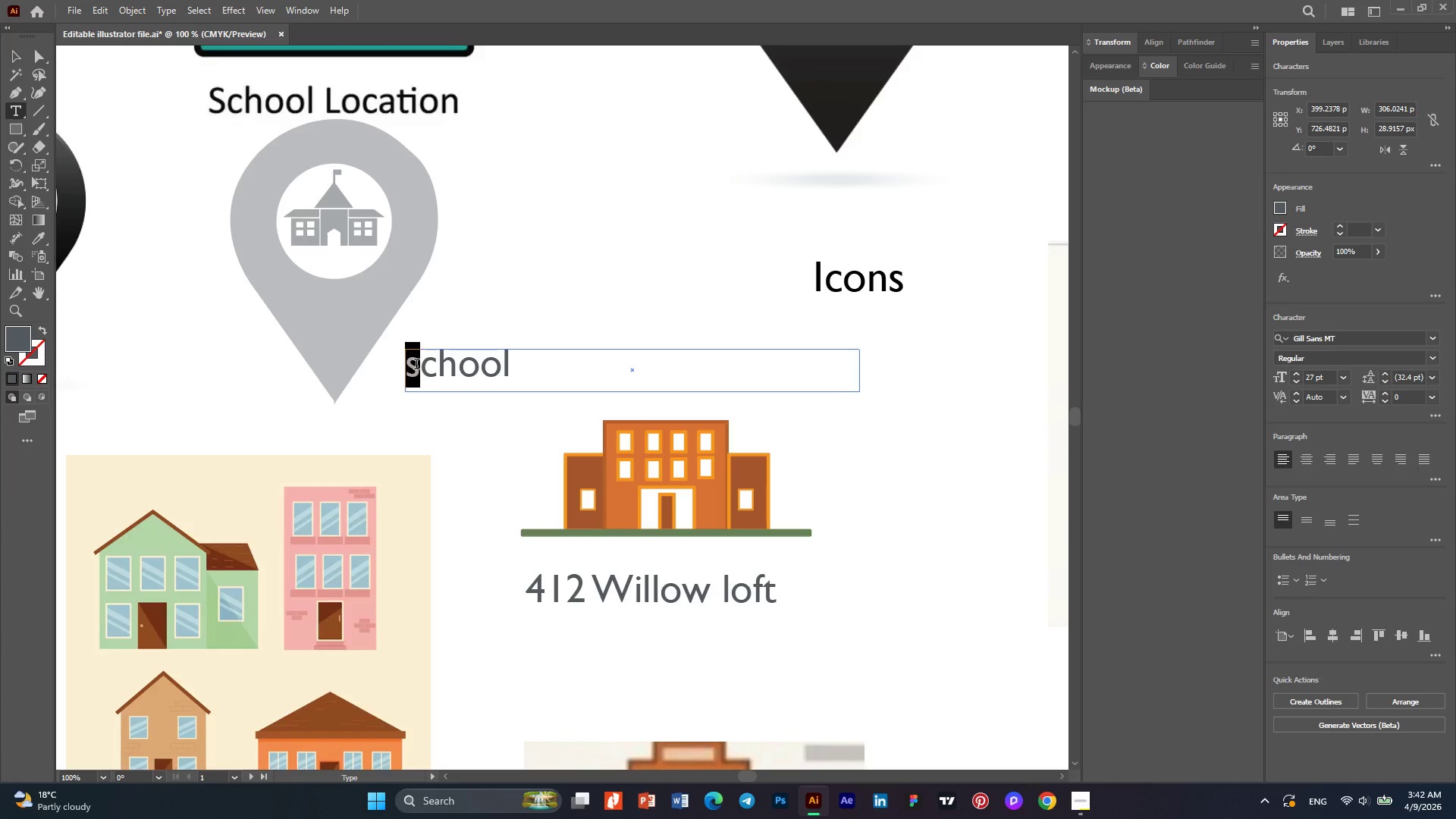 
key(S)
 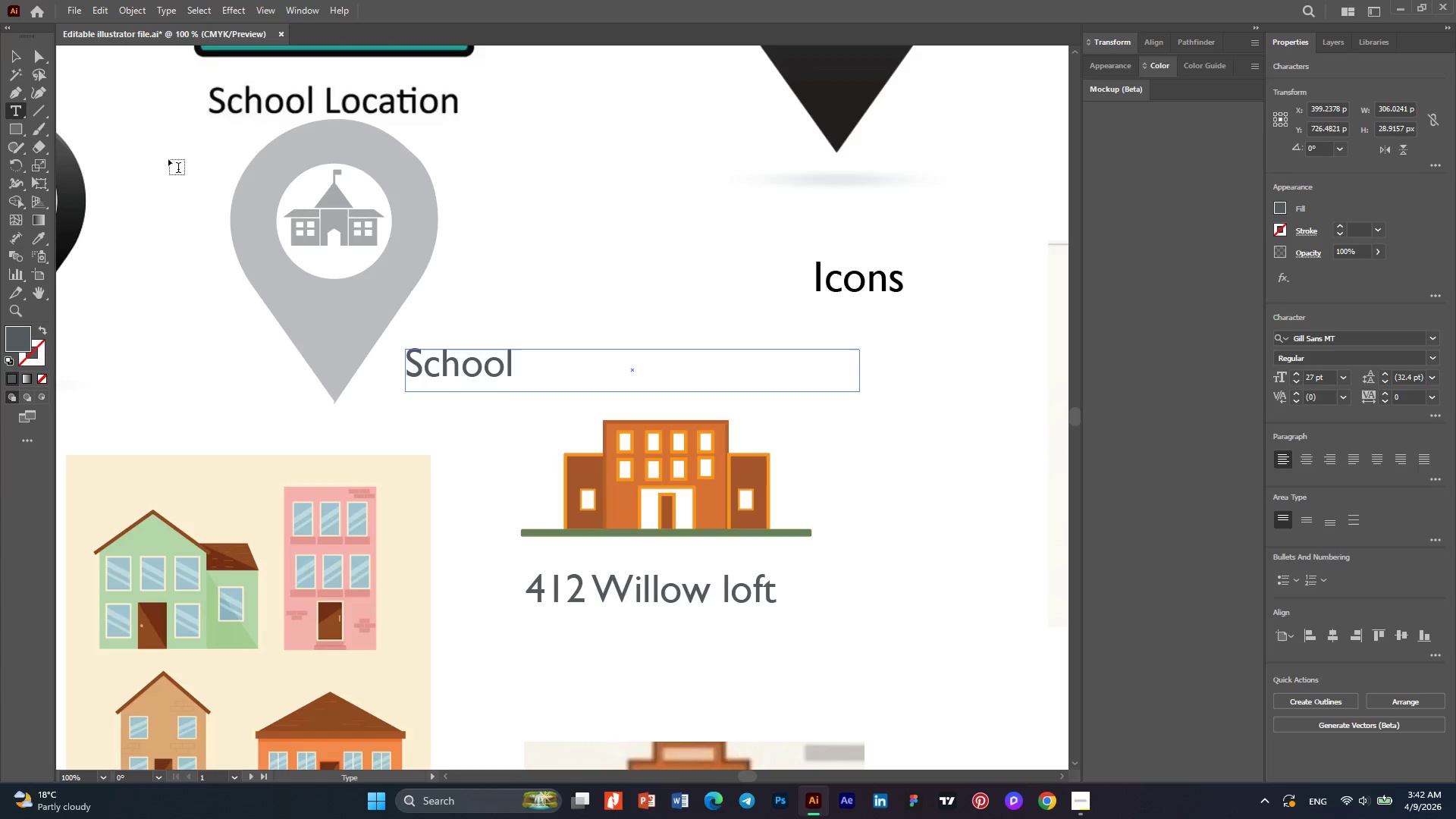 
left_click([13, 58])
 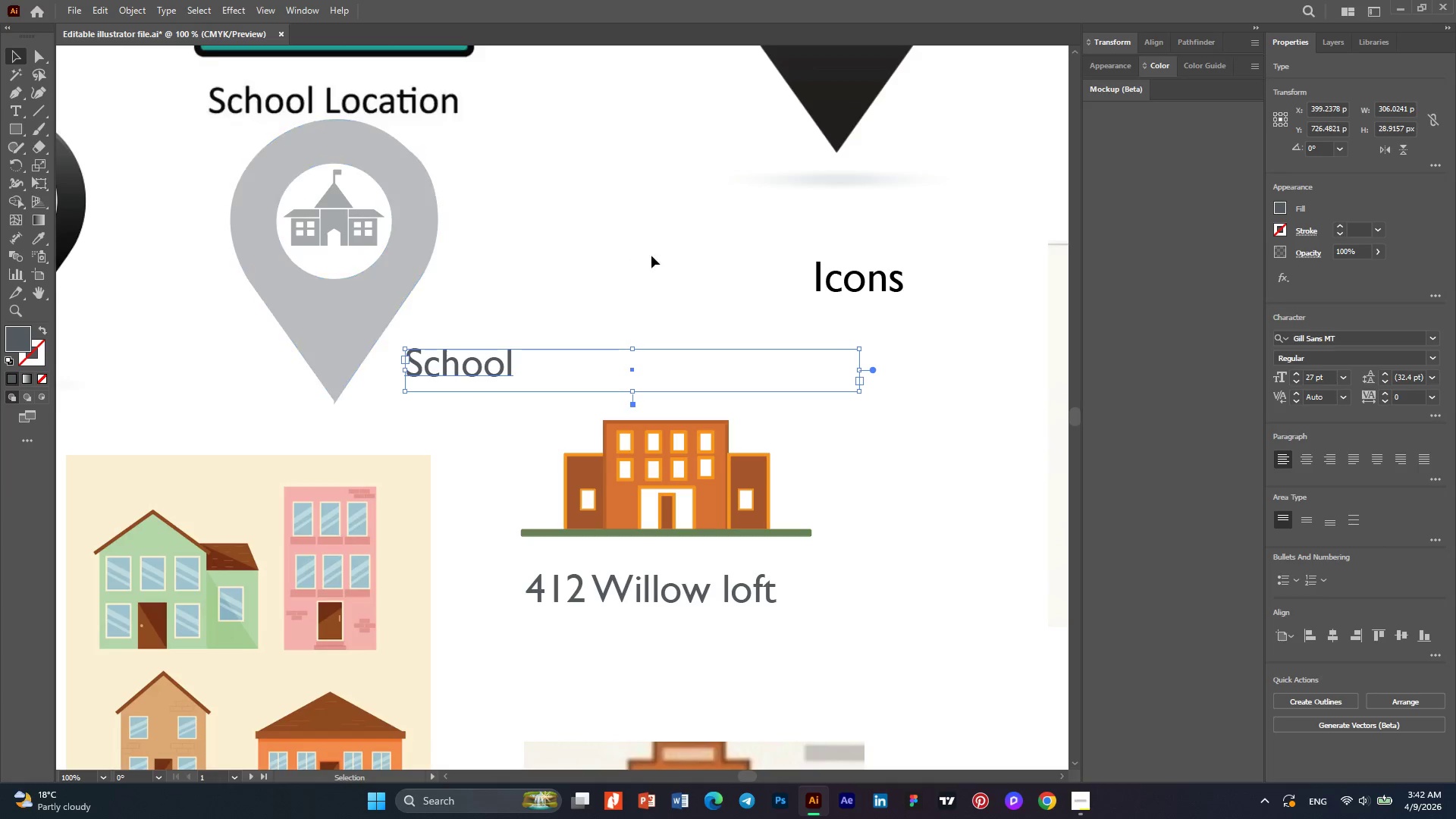 
left_click([666, 260])
 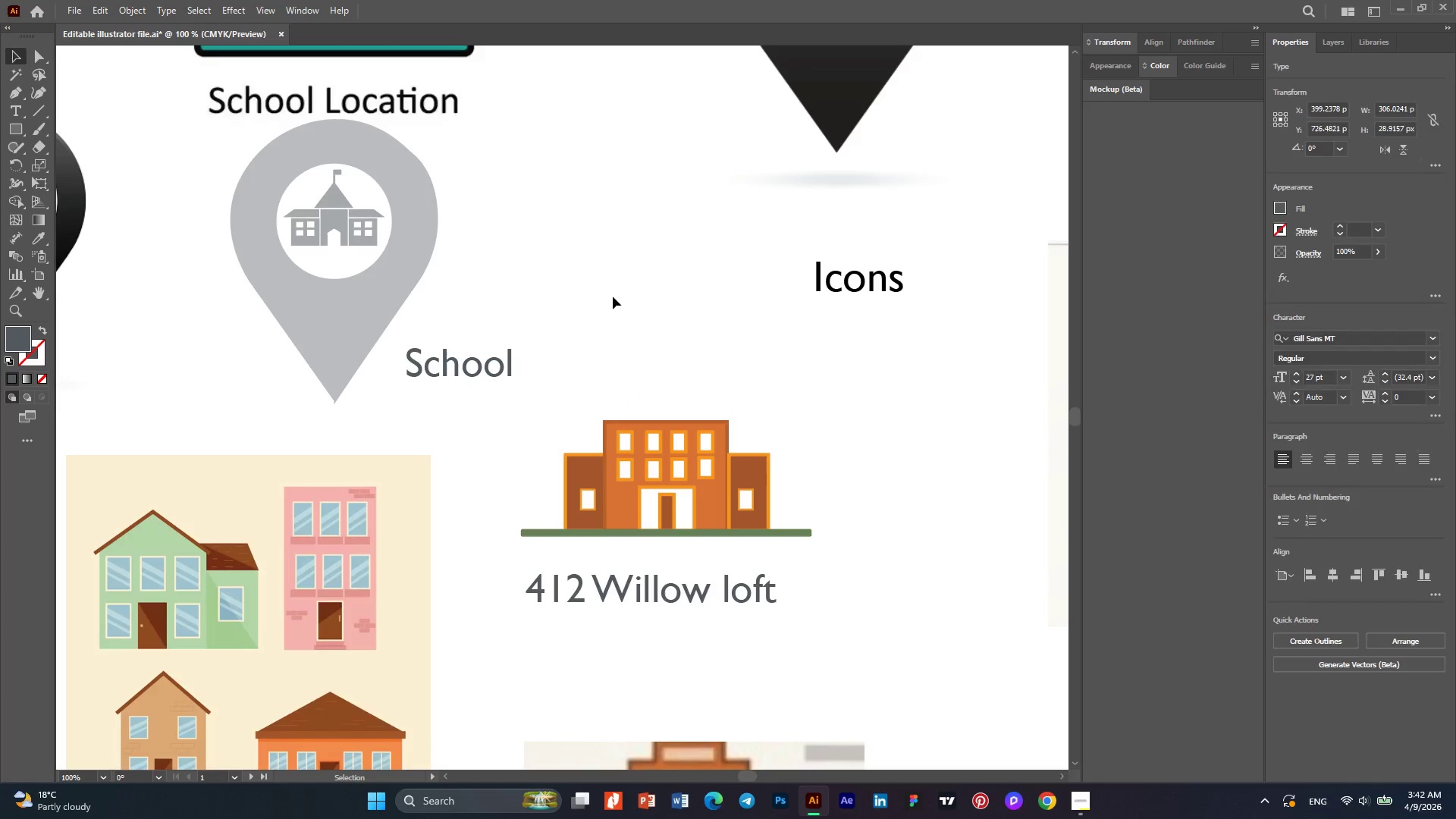 
key(Alt+AltLeft)
 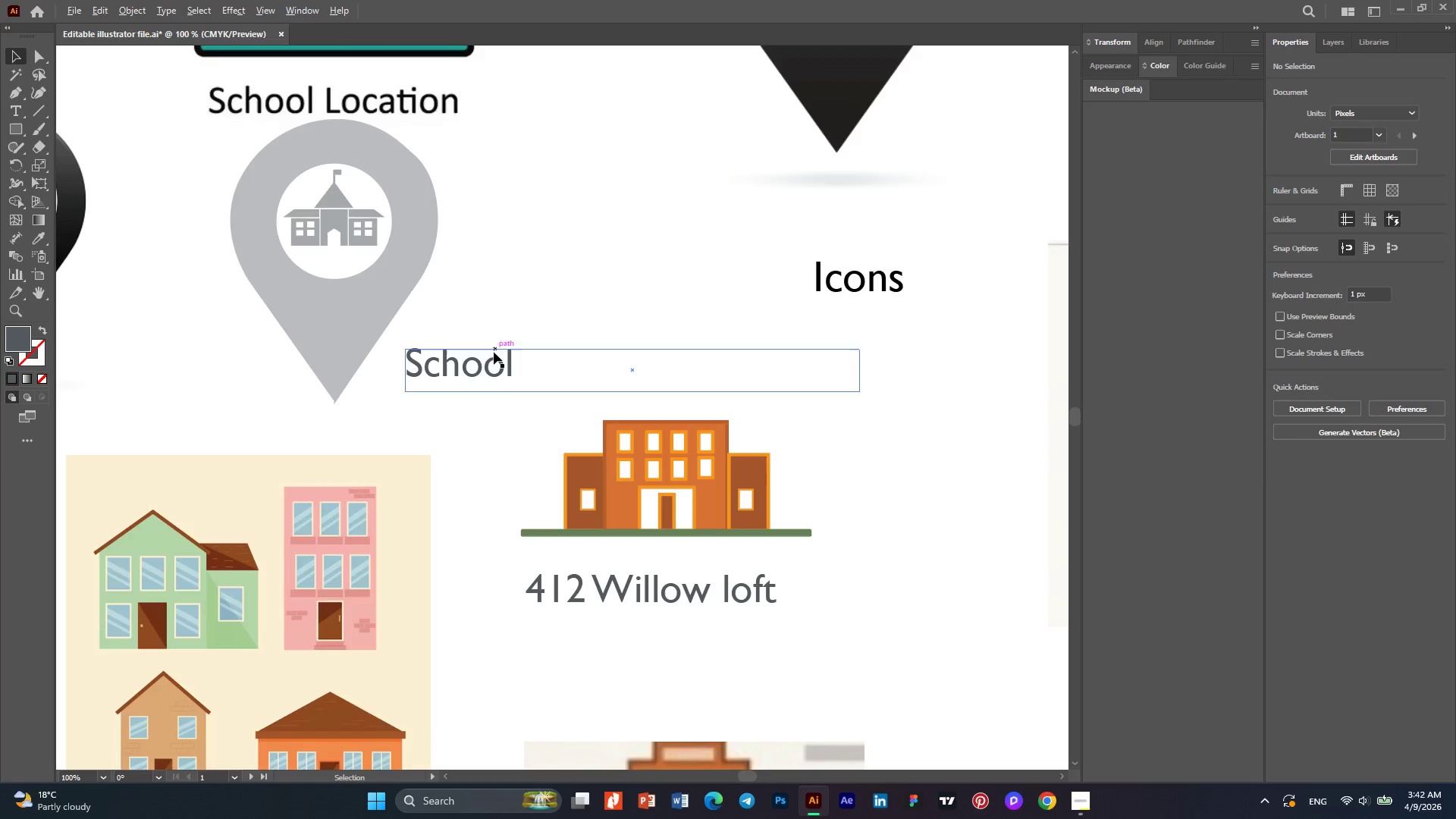 
left_click([490, 353])
 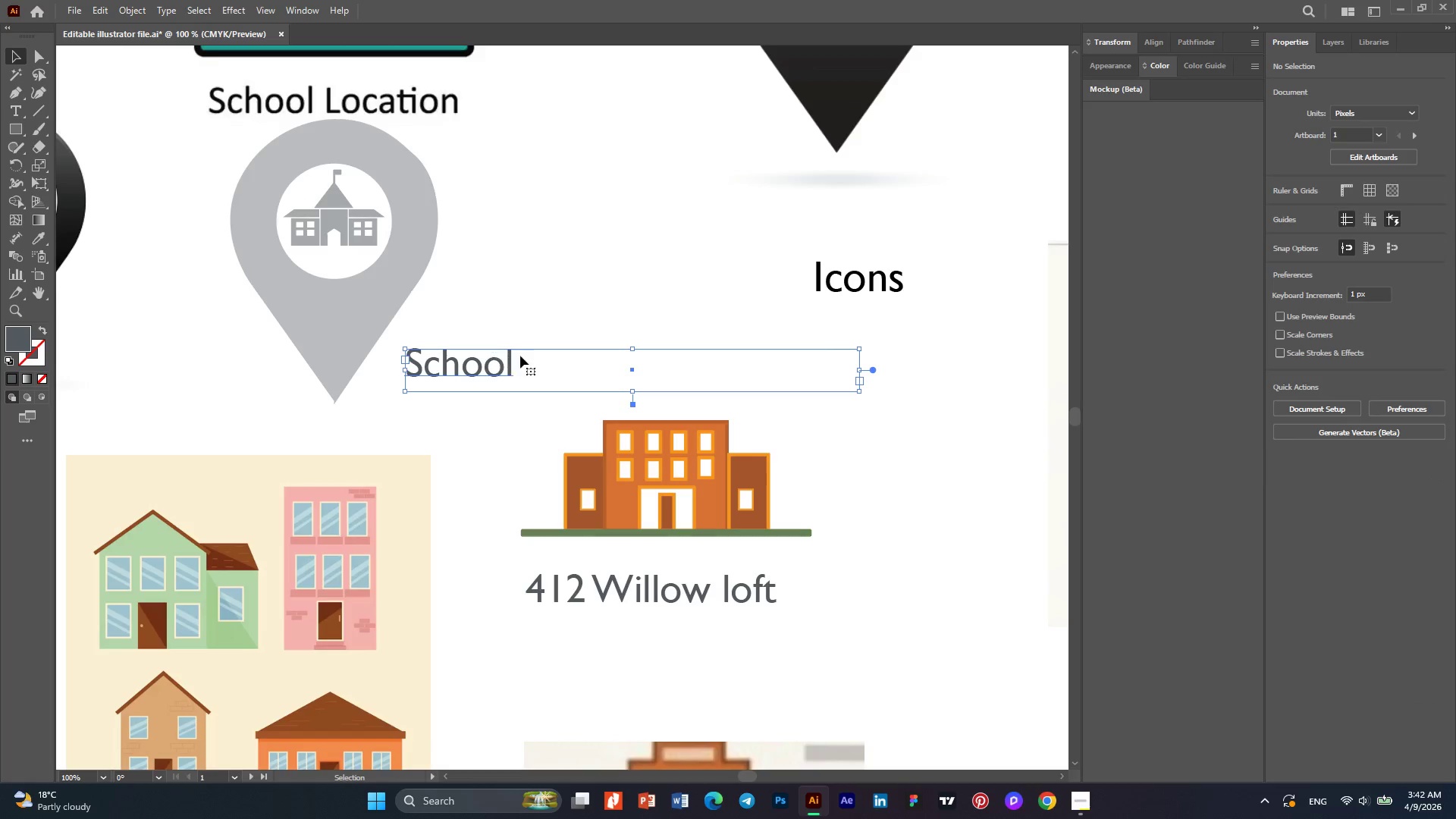 
hold_key(key=AltLeft, duration=0.31)
 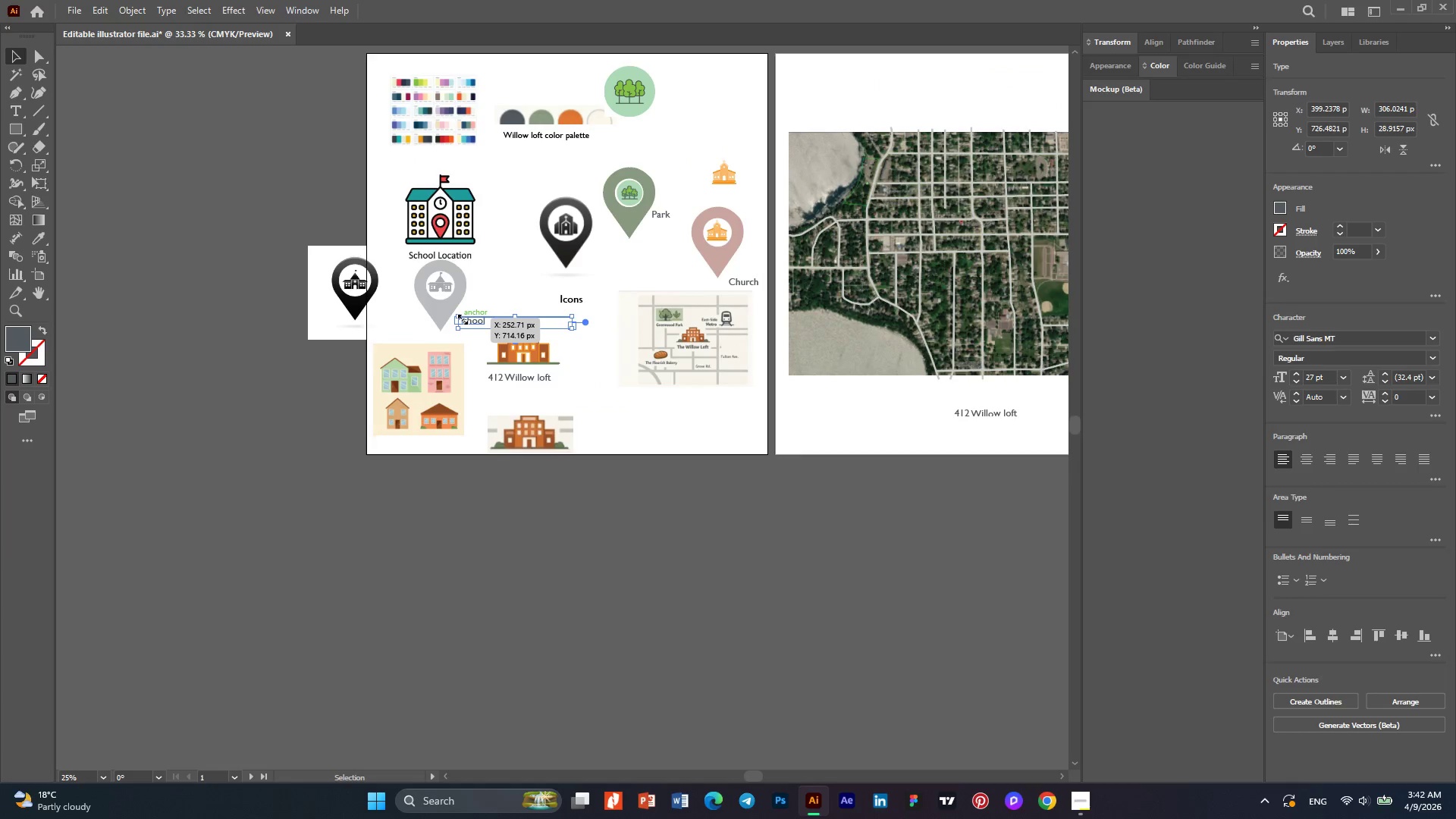 
key(Alt+AltLeft)
 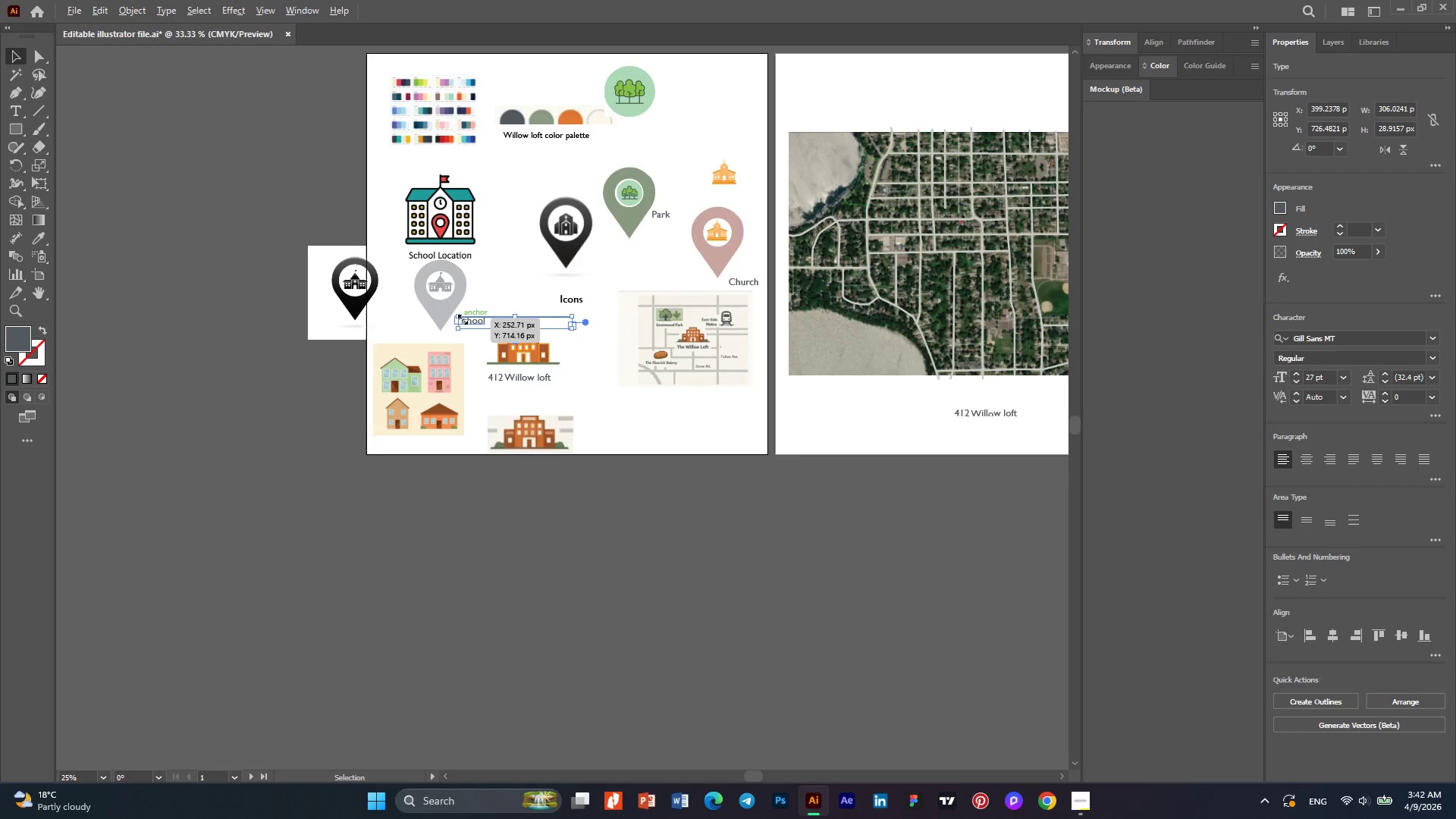 
key(Alt+AltLeft)
 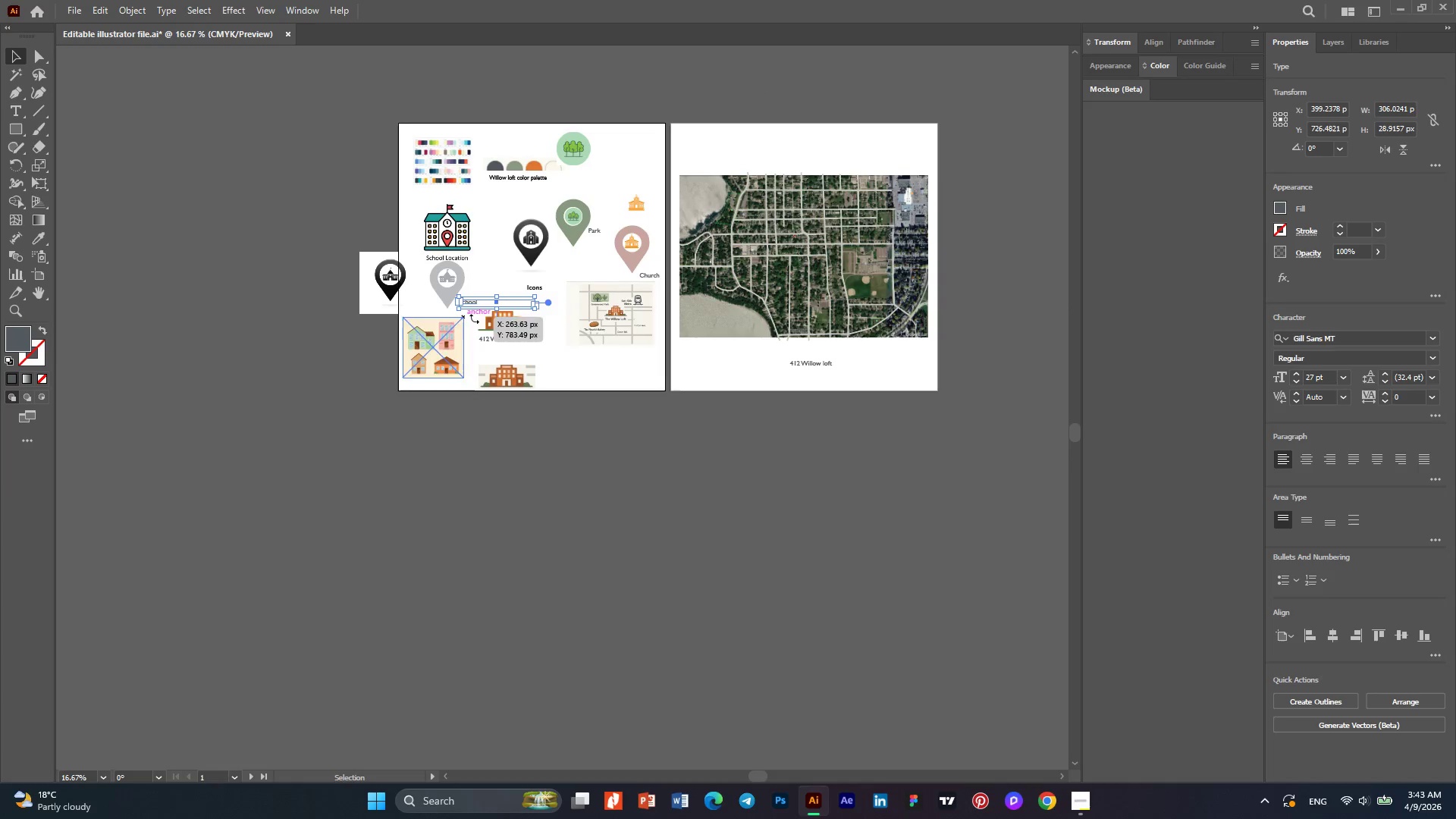 
hold_key(key=AltLeft, duration=0.48)
 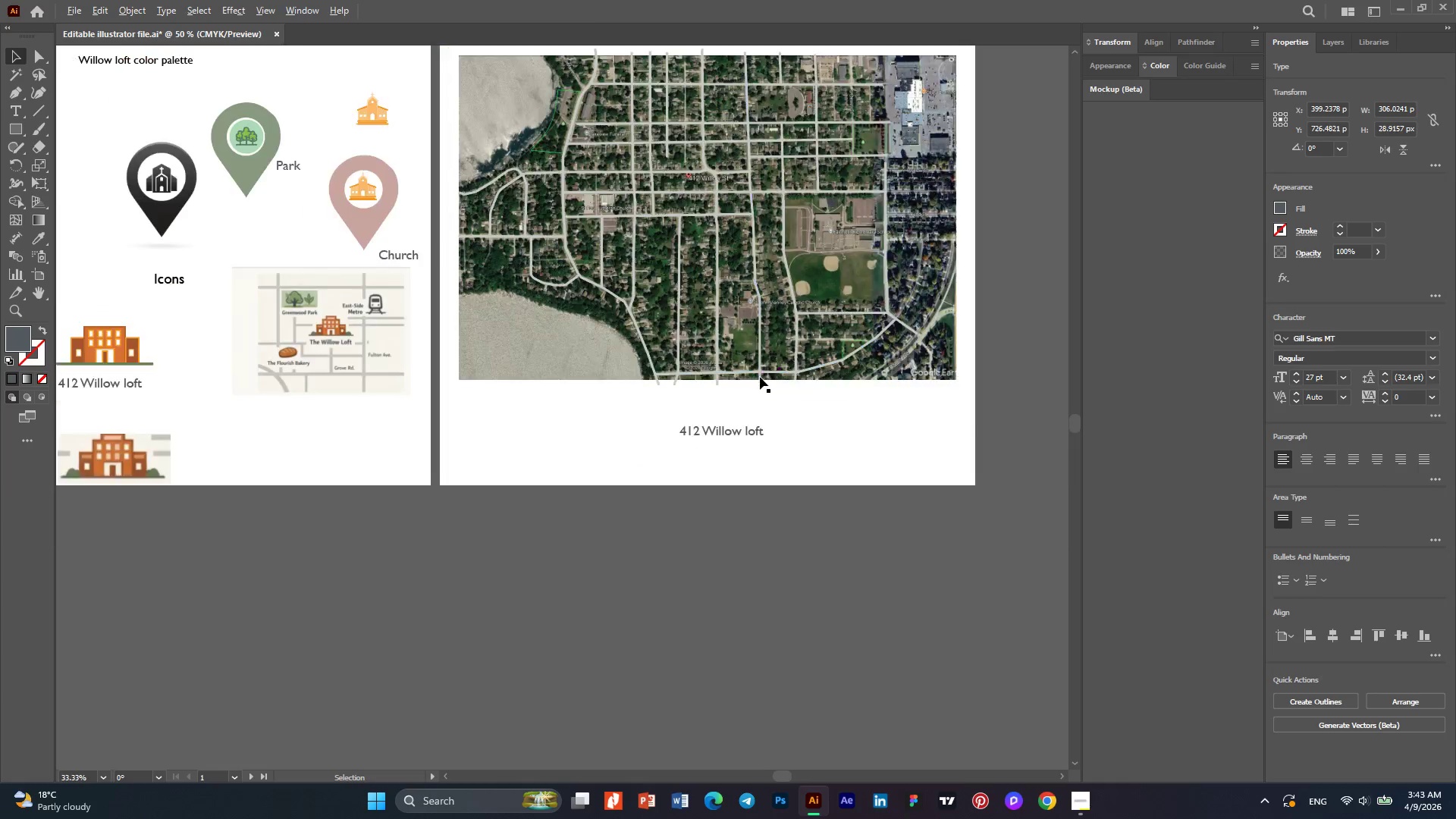 
scroll: coordinate [461, 318], scroll_direction: down, amount: 7.0
 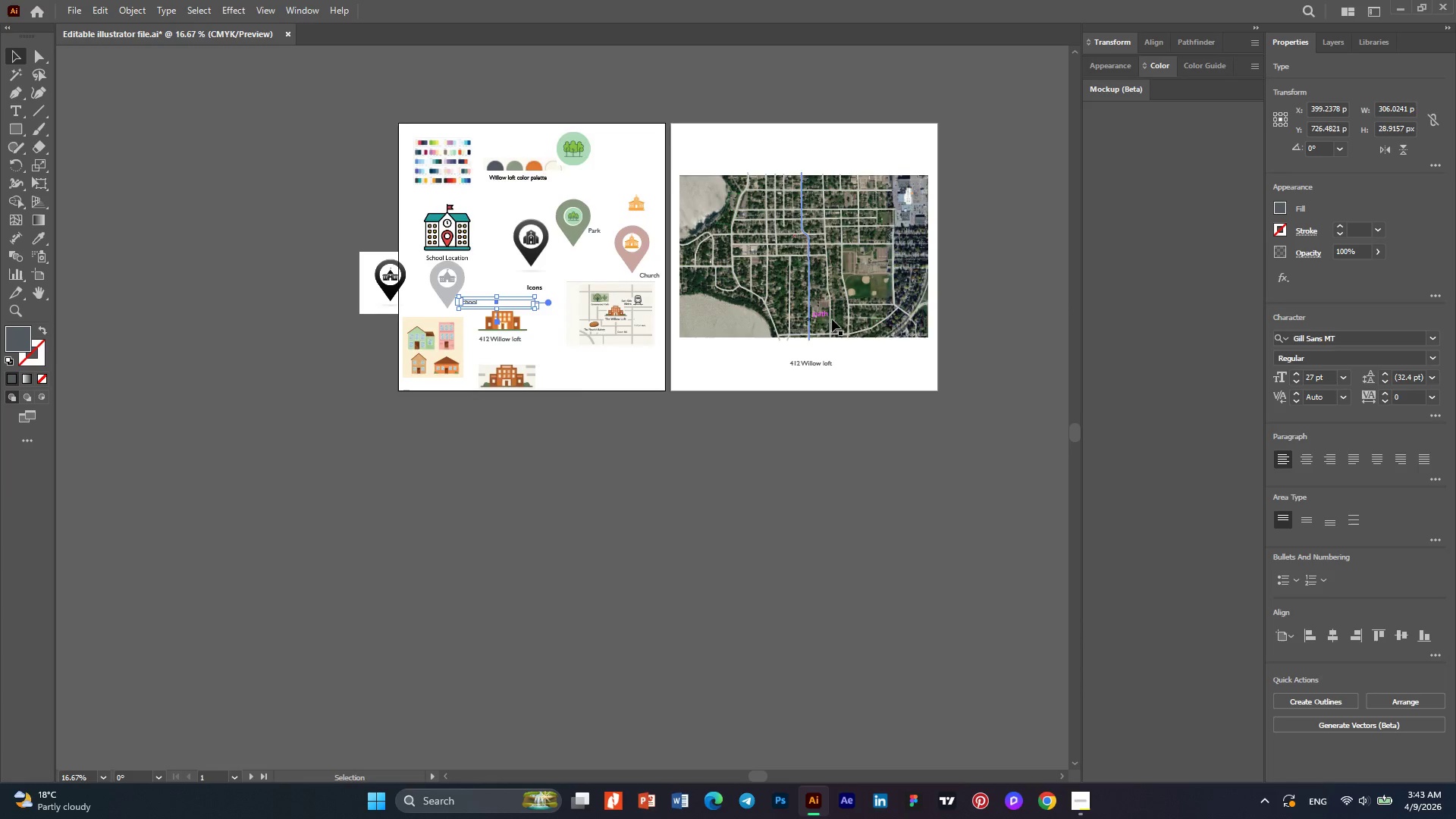 
scroll: coordinate [865, 316], scroll_direction: up, amount: 3.0
 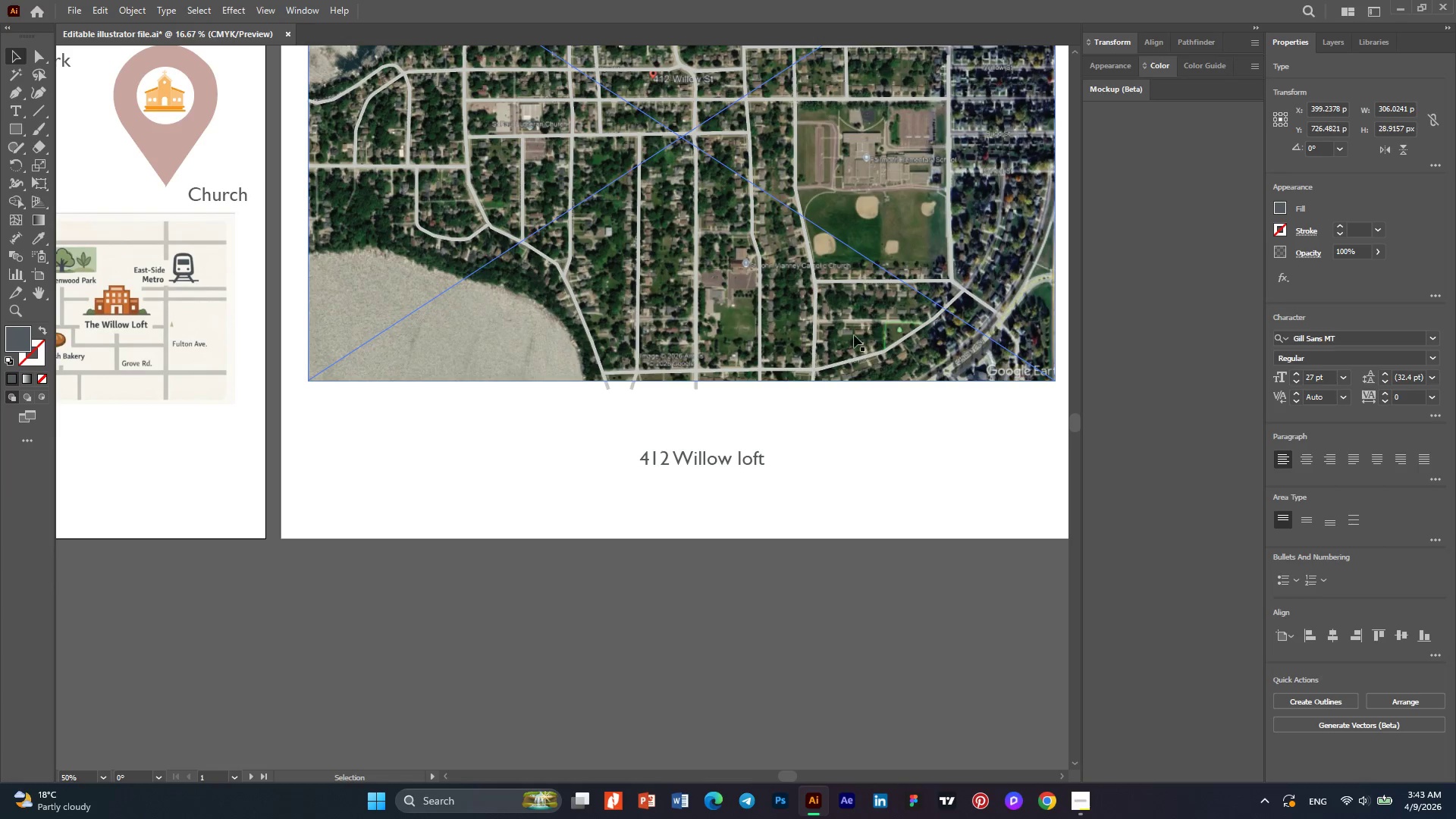 
hold_key(key=AltLeft, duration=0.7)
scroll: coordinate [760, 377], scroll_direction: down, amount: 1.0
 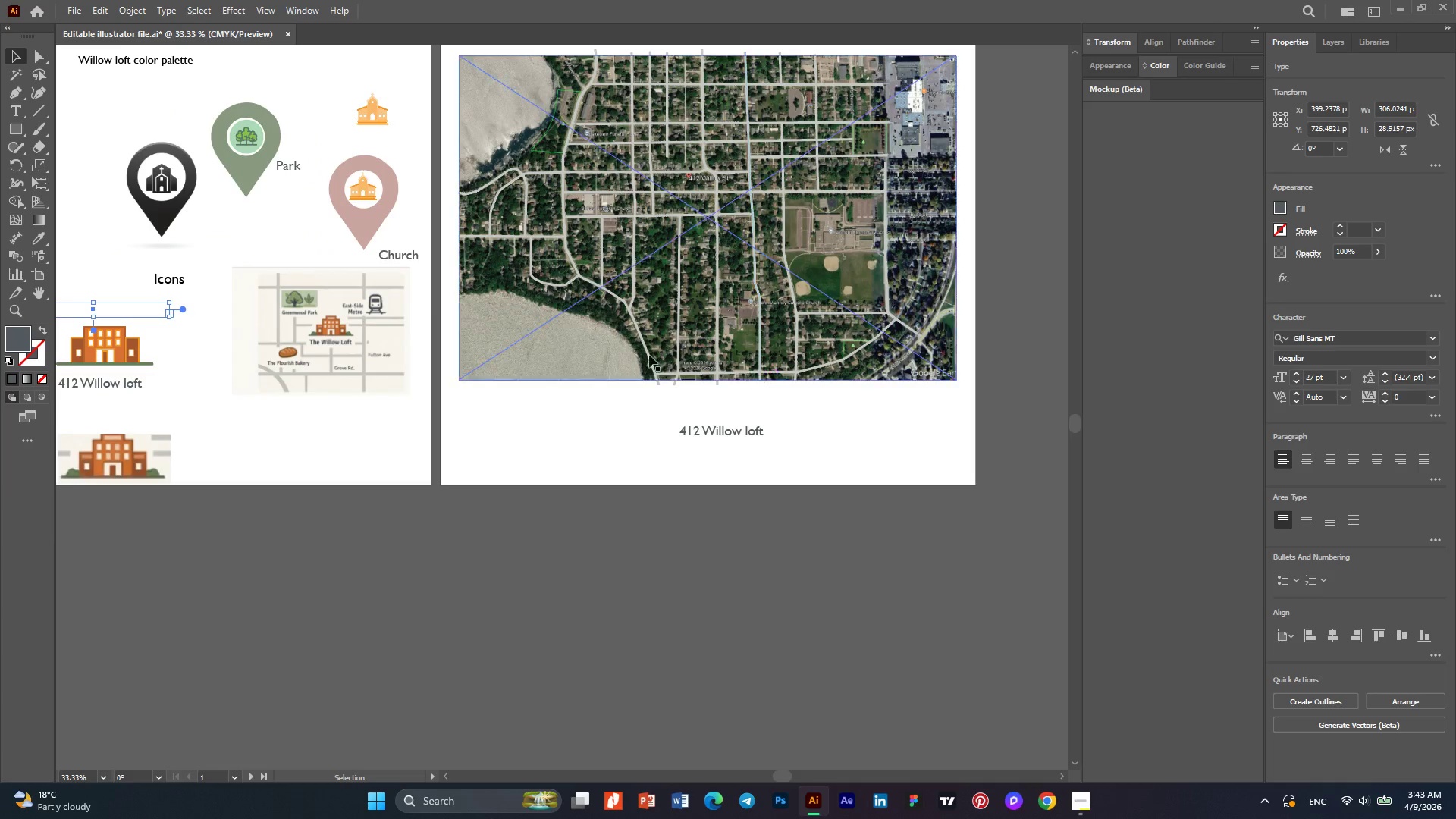 
hold_key(key=AltLeft, duration=0.33)
scroll: coordinate [369, 297], scroll_direction: down, amount: 1.0
 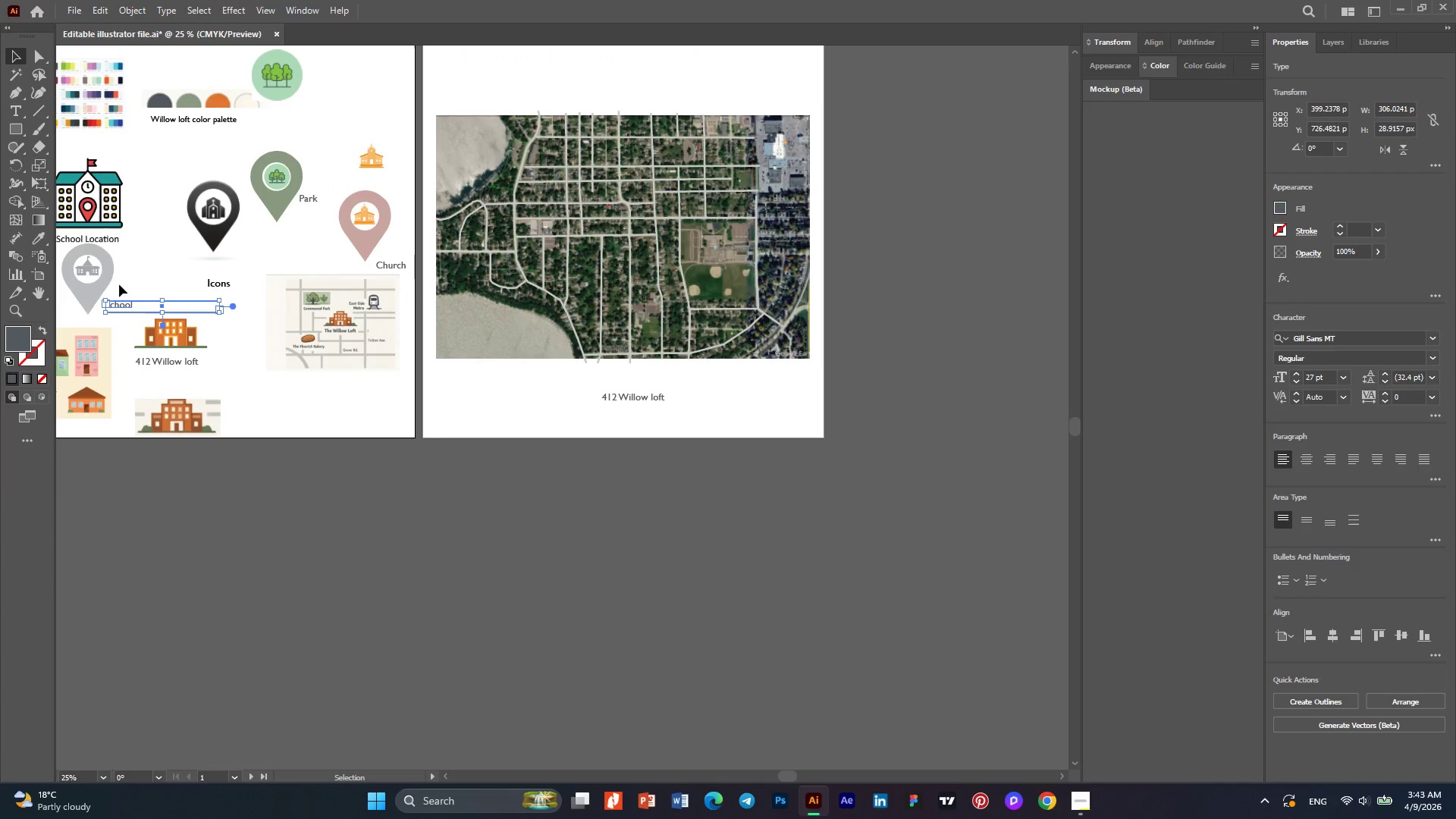 
key(Alt+AltLeft)
 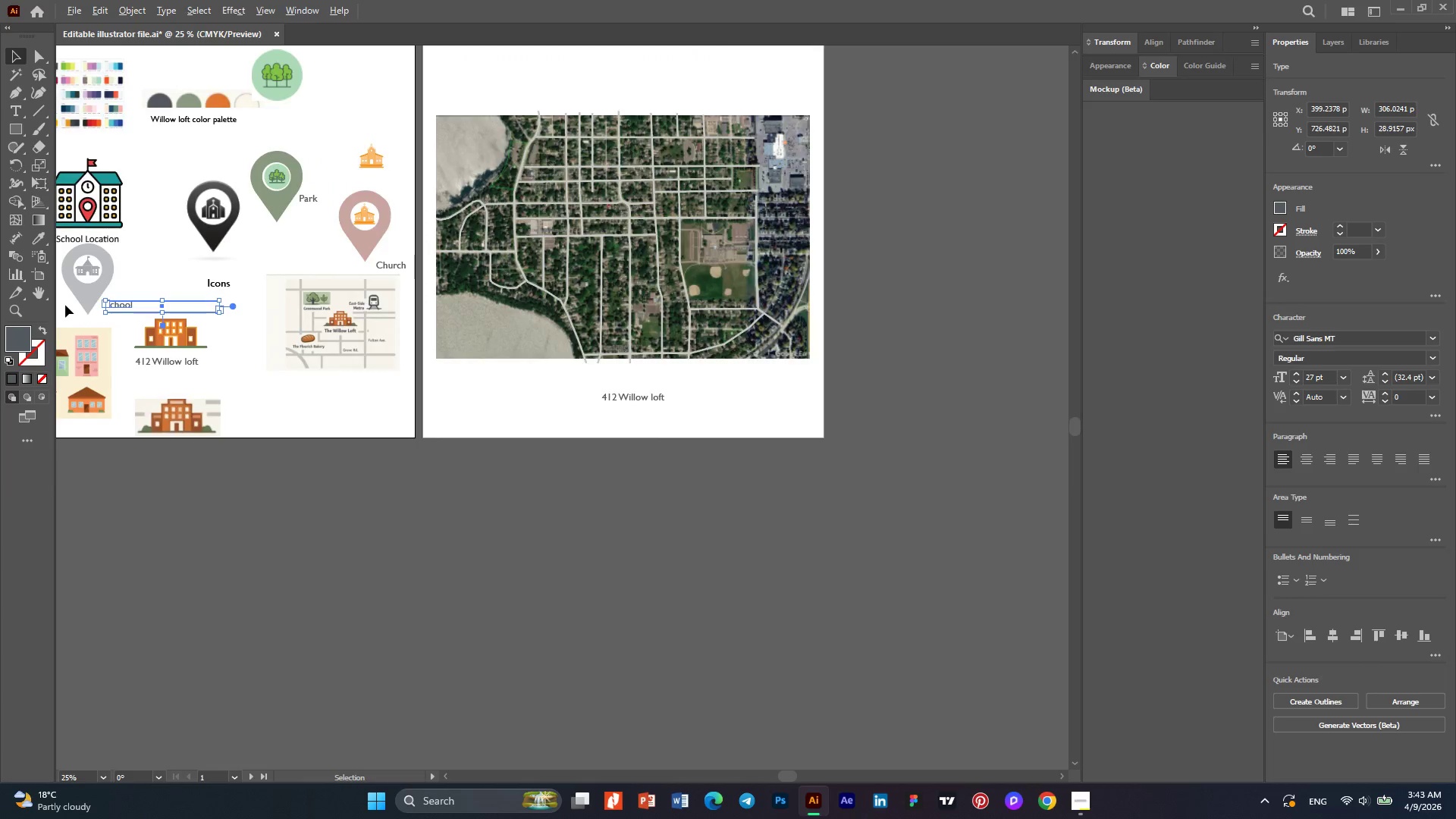 
scroll: coordinate [65, 305], scroll_direction: up, amount: 1.0
 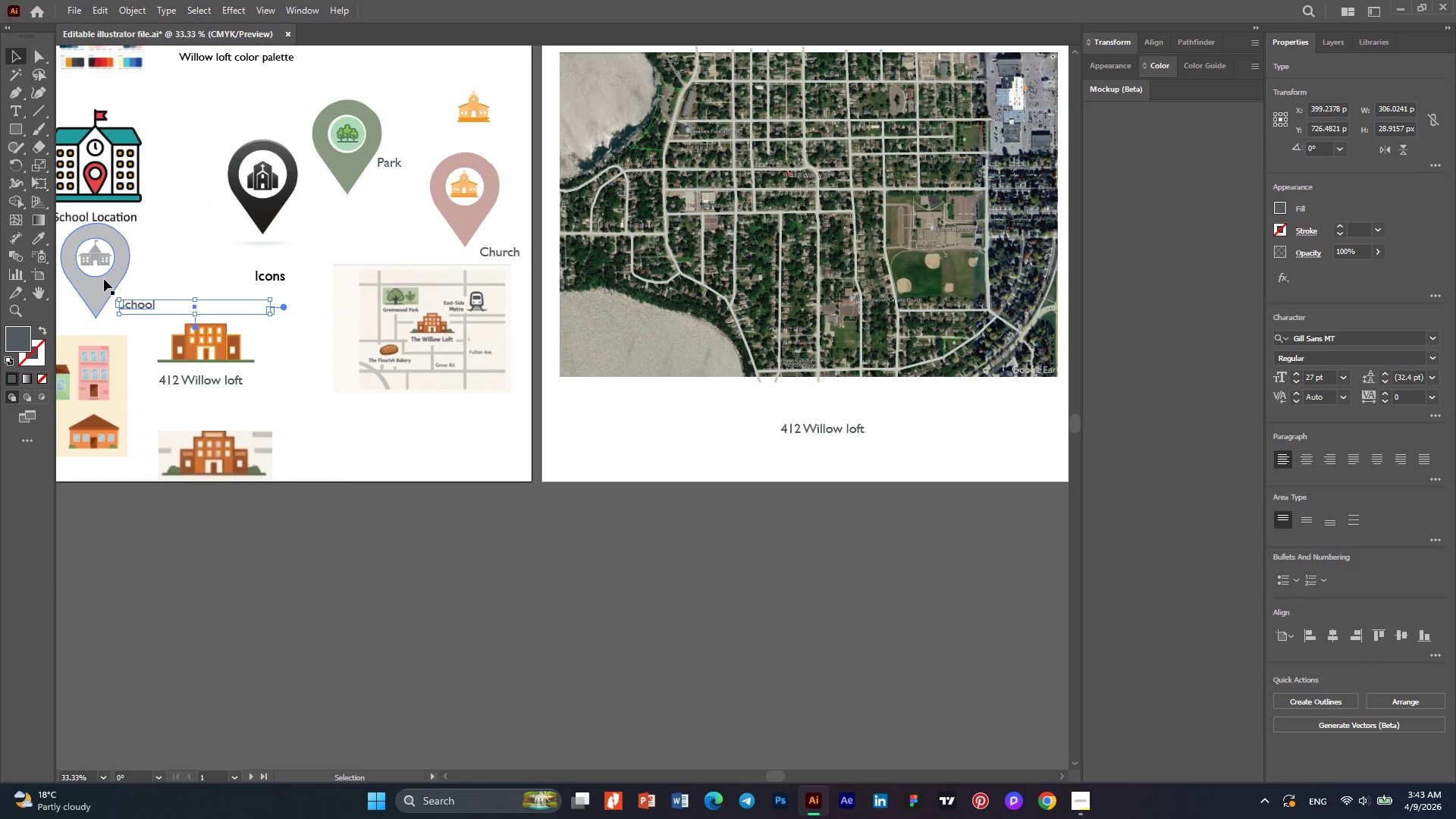 
key(Alt+AltLeft)
 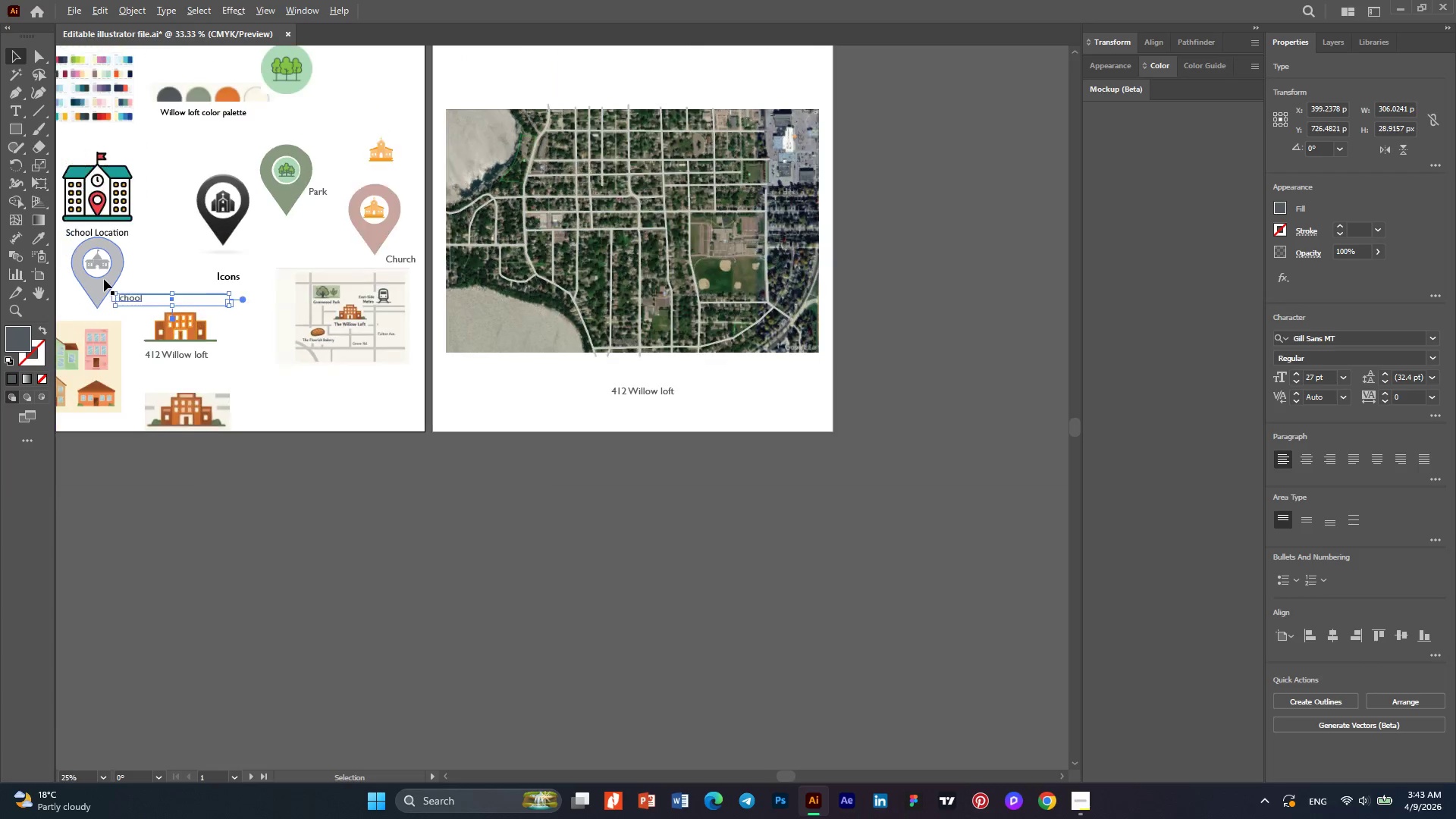 
scroll: coordinate [104, 279], scroll_direction: down, amount: 1.0
 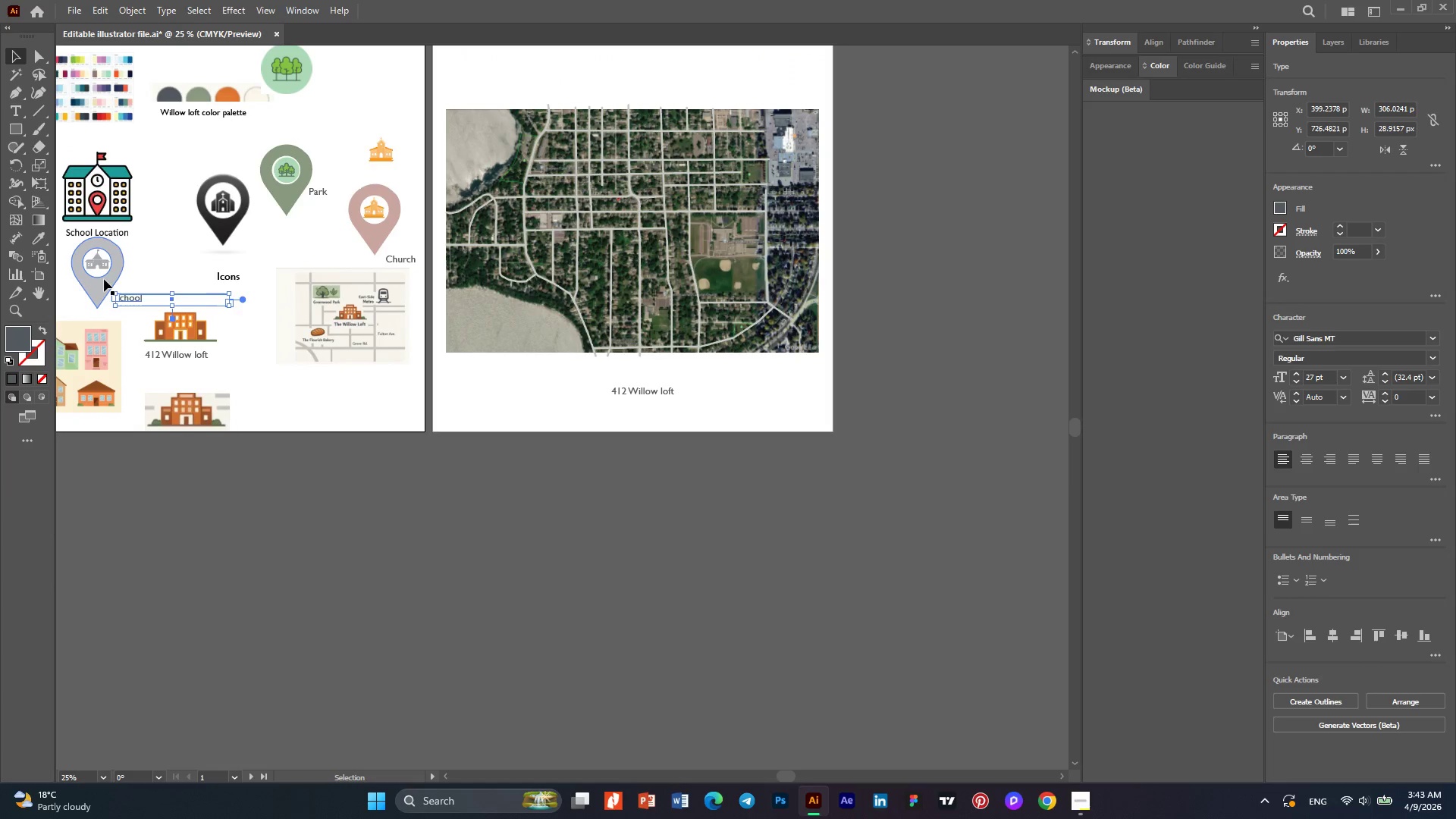 
left_click_drag(start_coordinate=[104, 279], to_coordinate=[760, 238])
 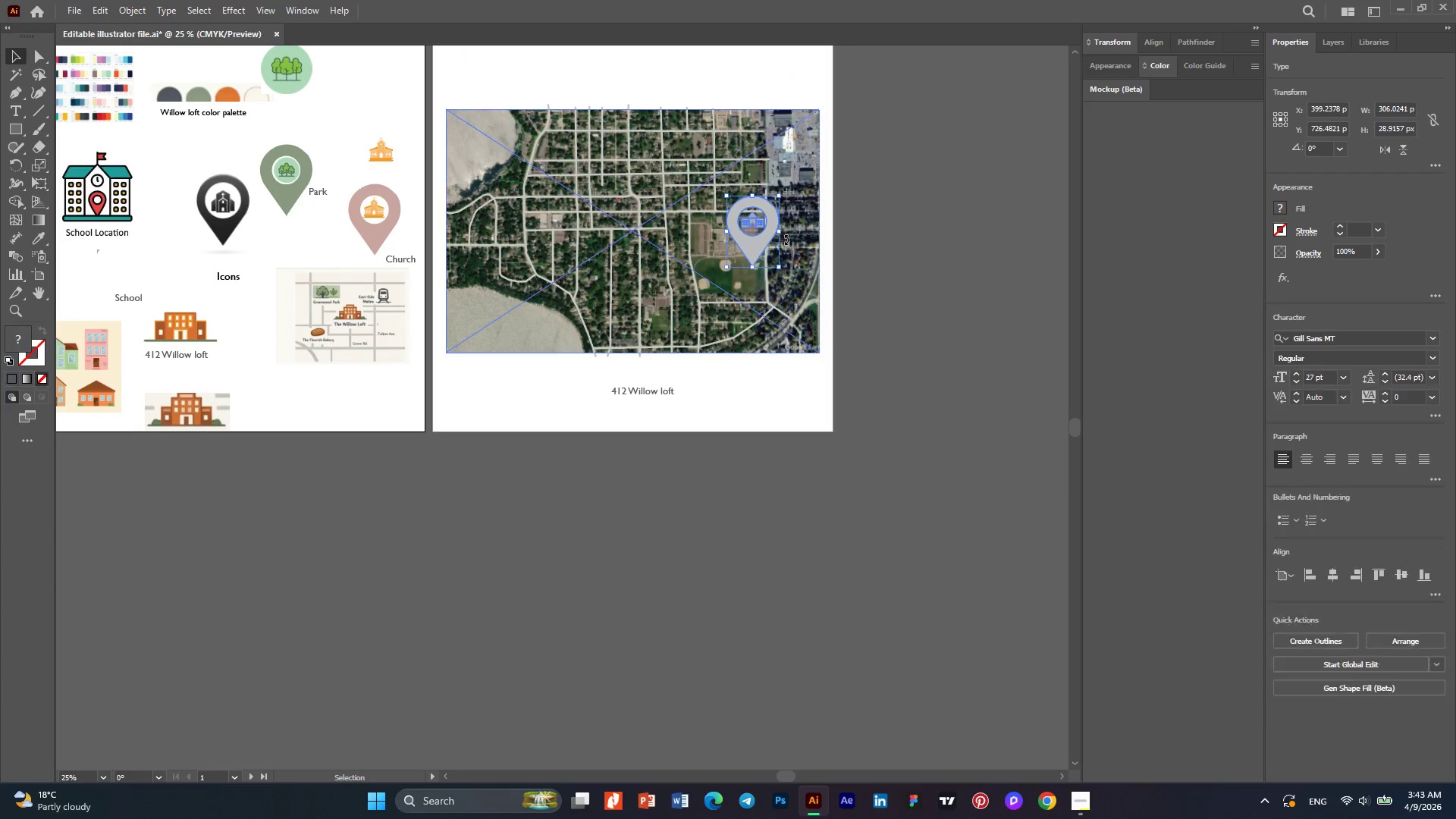 
hold_key(key=AltLeft, duration=0.41)
scroll: coordinate [793, 236], scroll_direction: up, amount: 3.0
 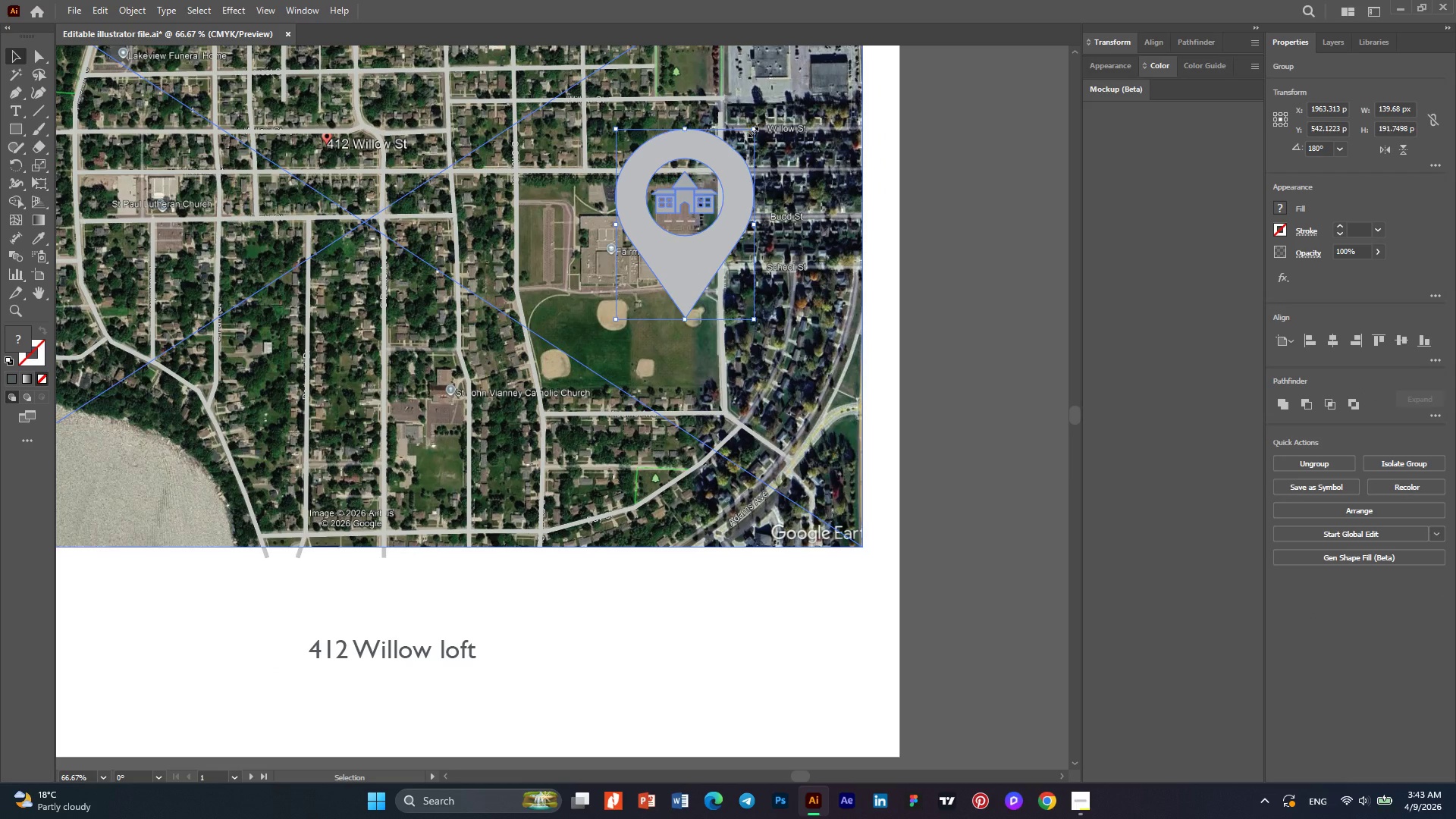 
hold_key(key=ShiftLeft, duration=1.5)
left_click_drag(start_coordinate=[752, 130], to_coordinate=[709, 208])
 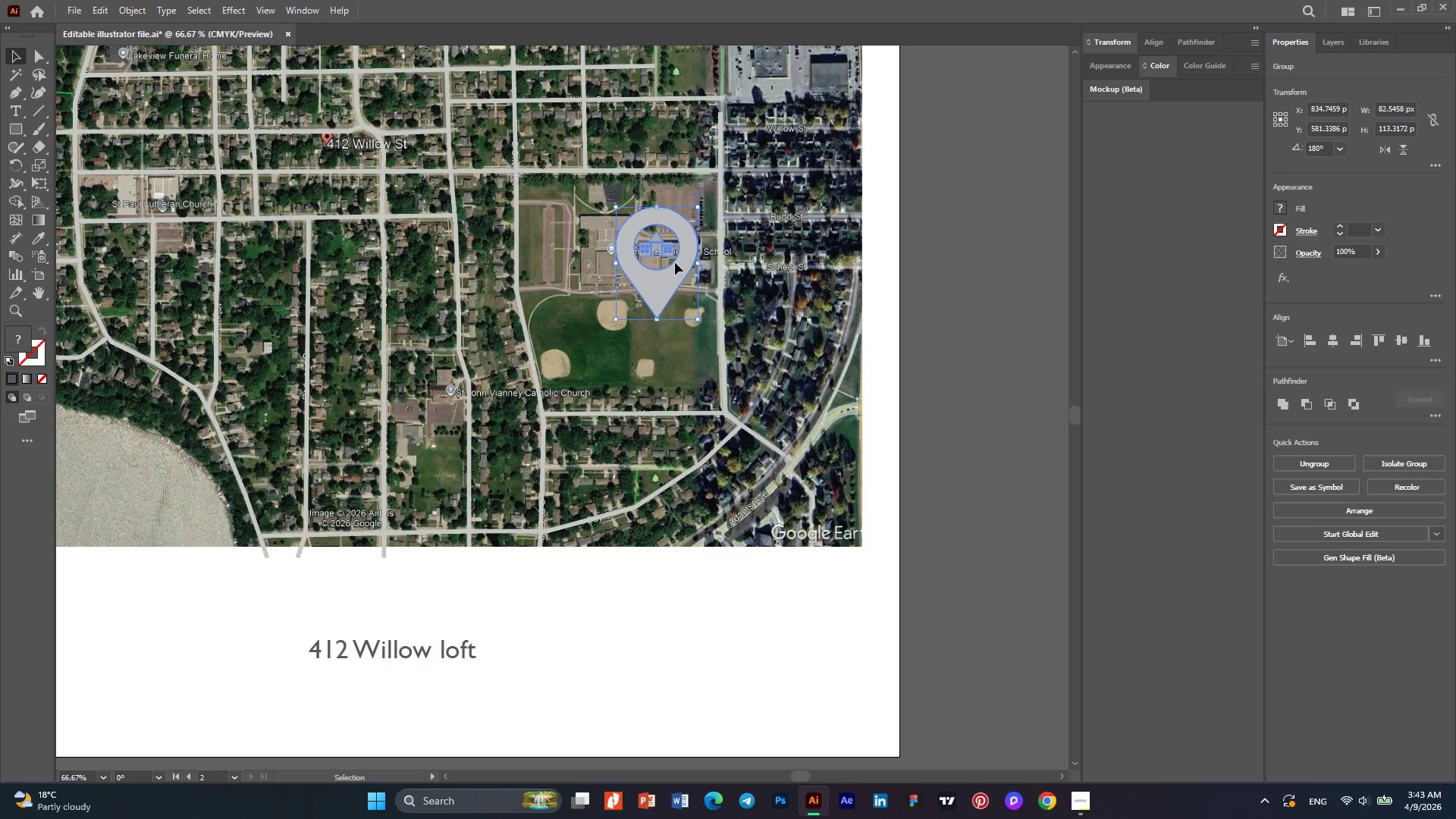 
hold_key(key=ShiftLeft, duration=1.44)
 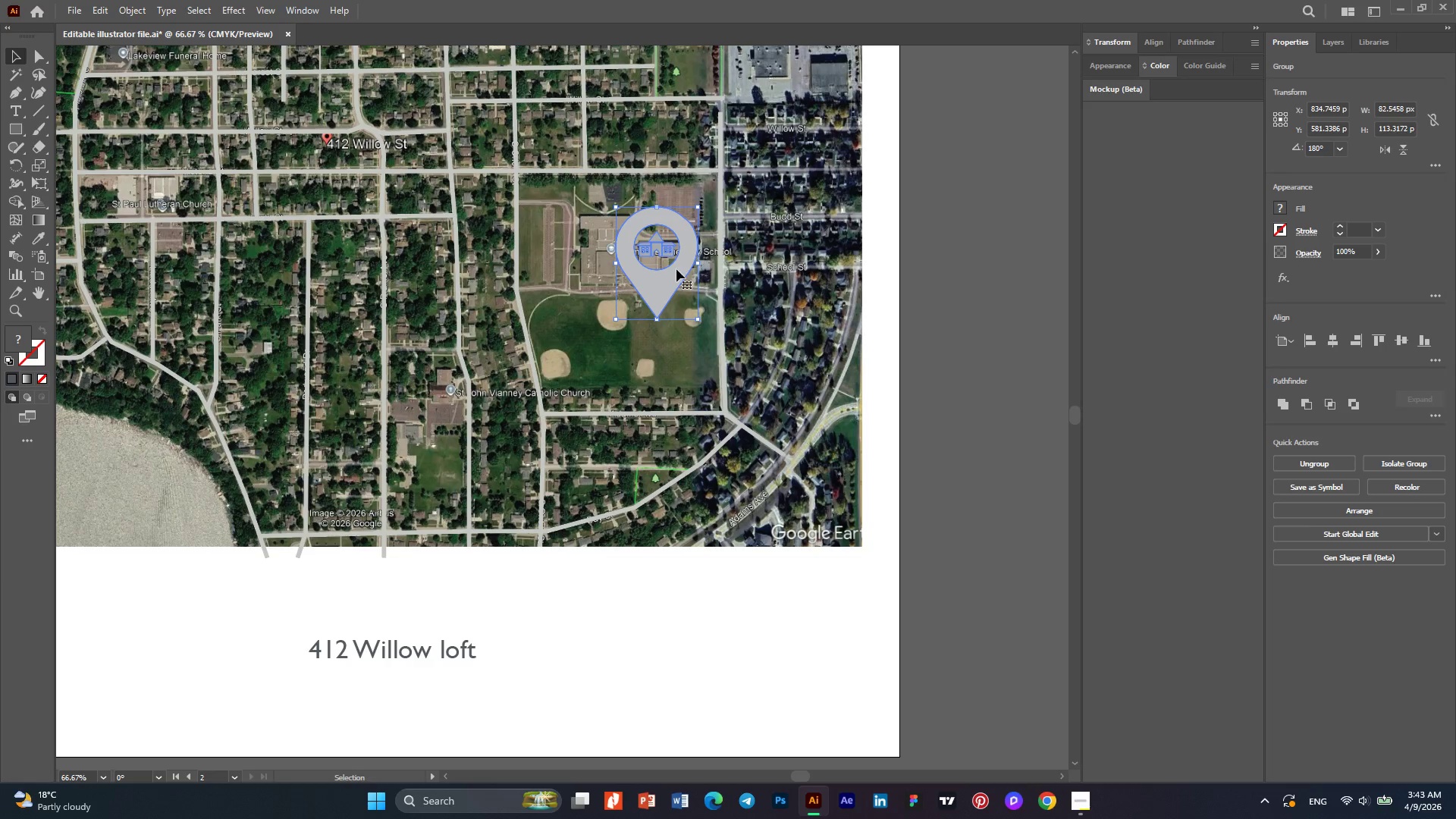 
left_click_drag(start_coordinate=[676, 269], to_coordinate=[623, 223])
 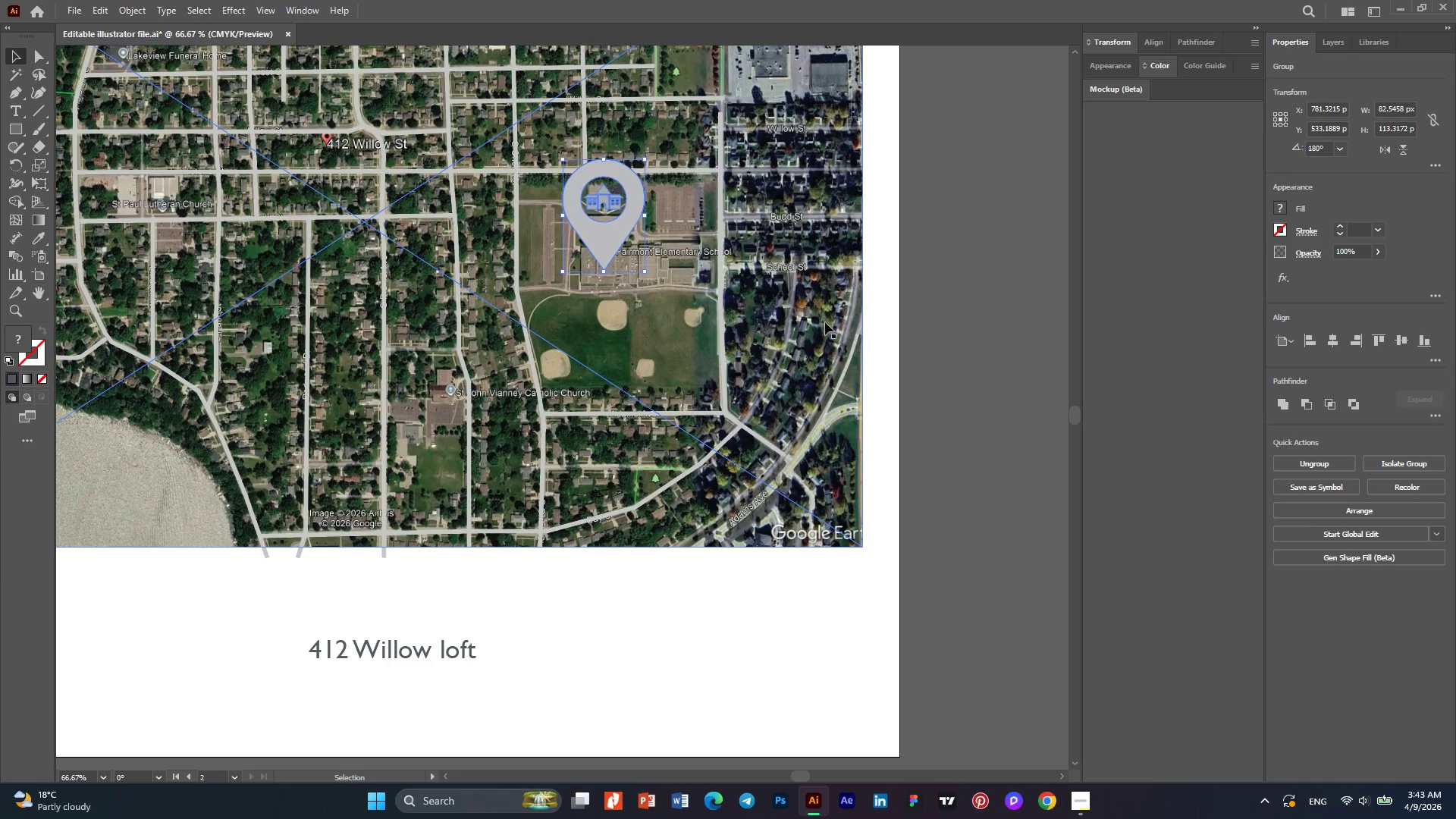 
hold_key(key=AltLeft, duration=0.31)
 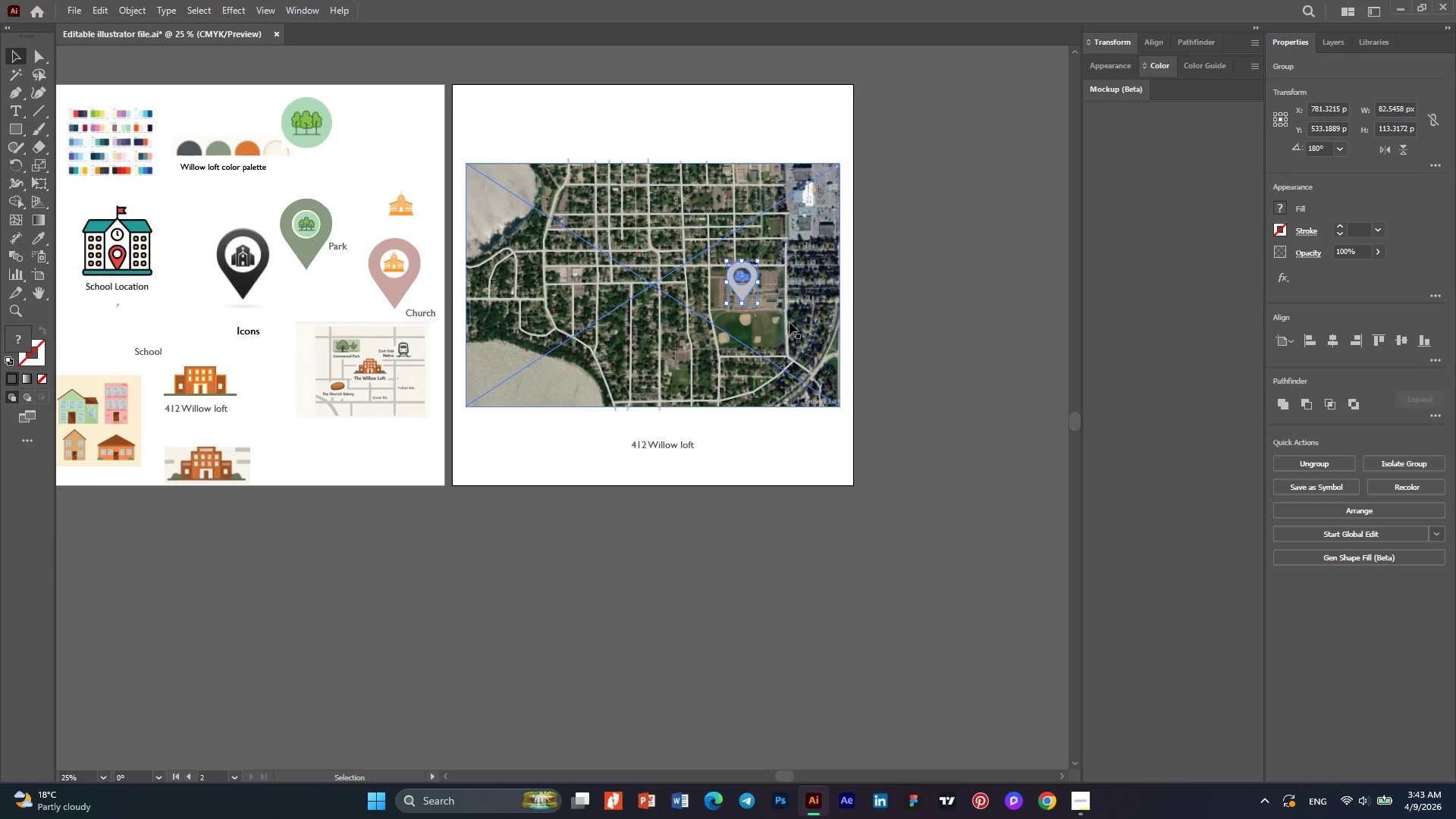 
key(Alt+AltLeft)
 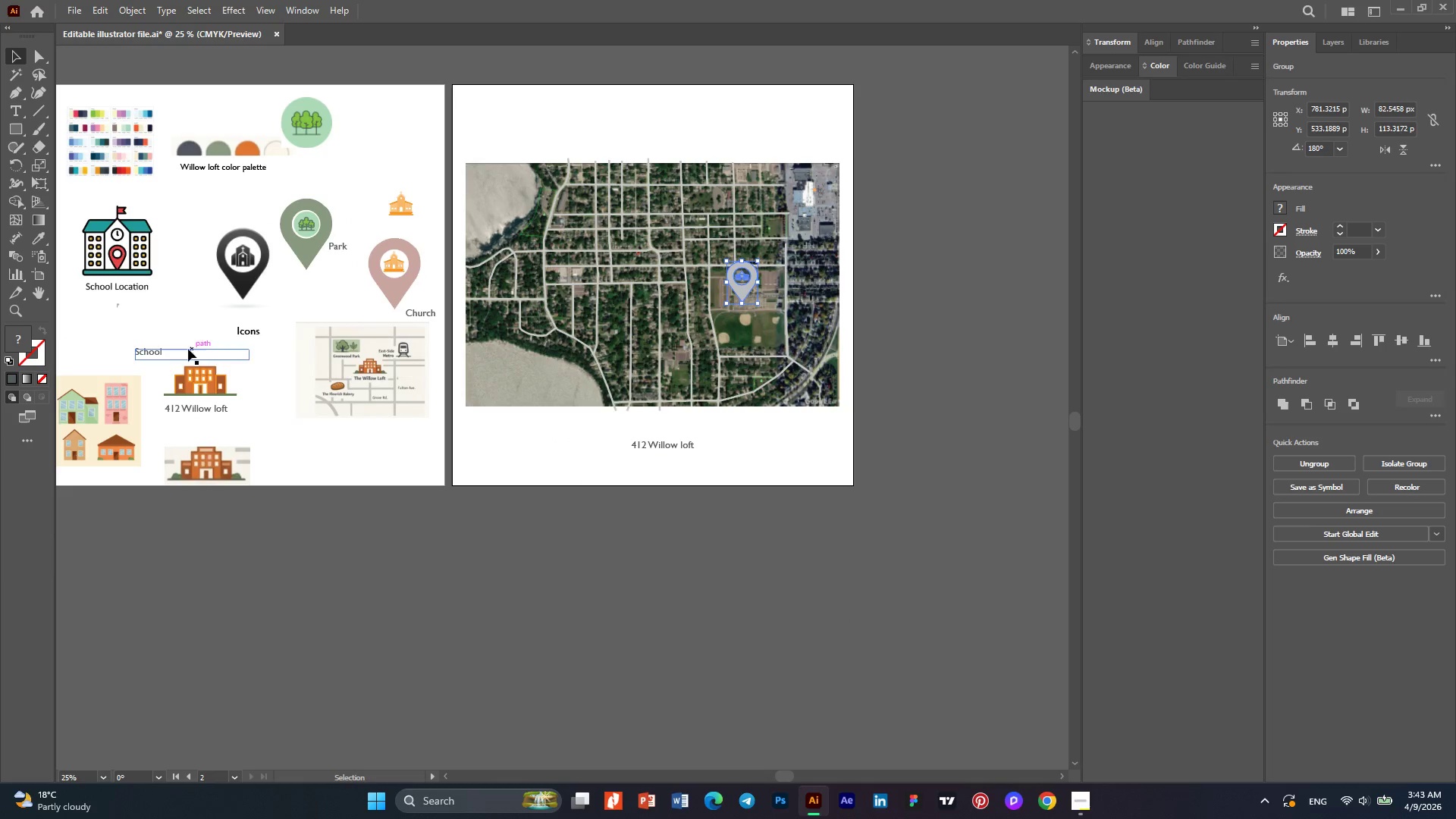 
scroll: coordinate [825, 322], scroll_direction: down, amount: 3.0
 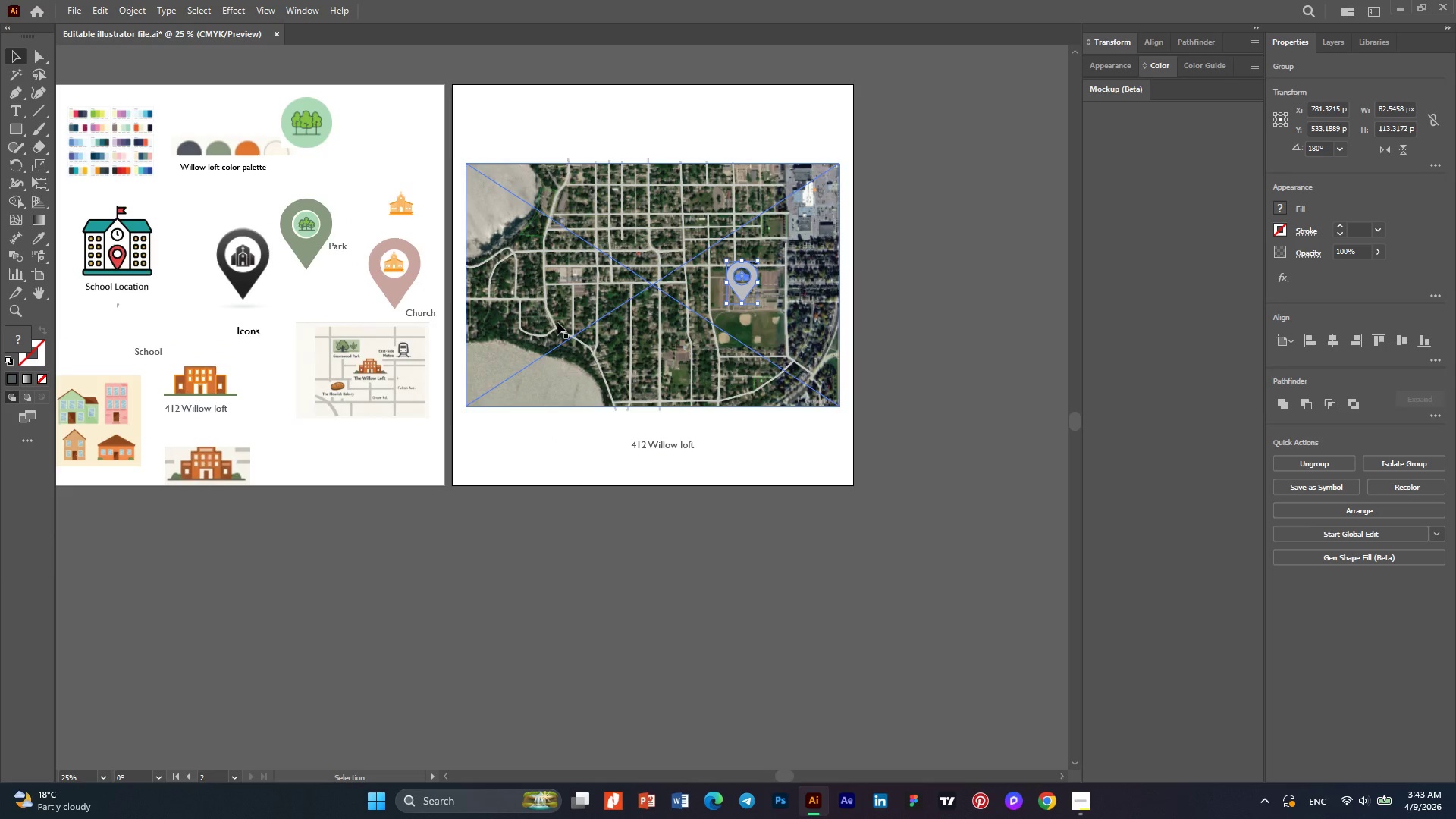 
left_click_drag(start_coordinate=[149, 353], to_coordinate=[750, 318])
 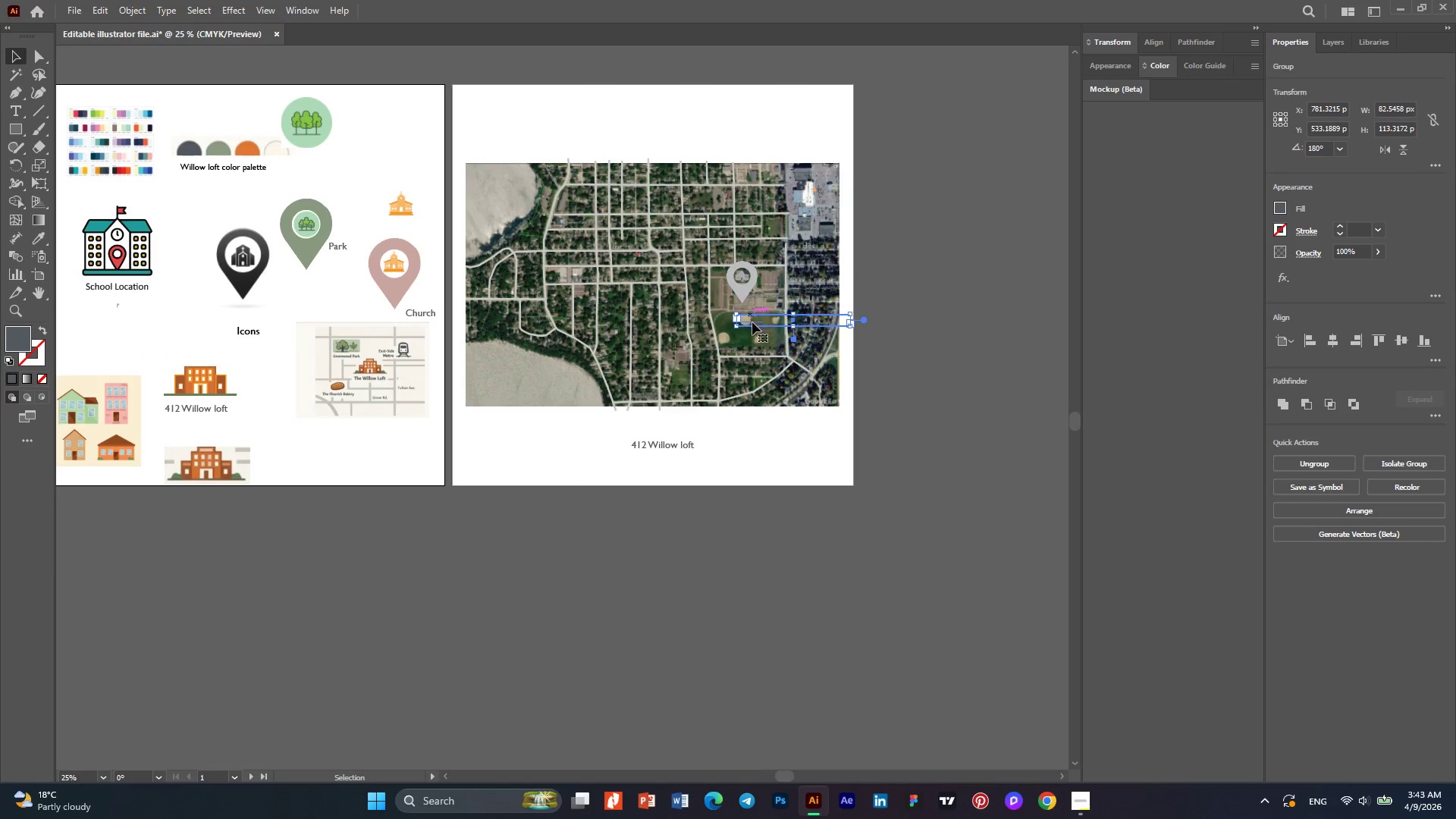 
hold_key(key=AltLeft, duration=0.36)
scroll: coordinate [755, 327], scroll_direction: up, amount: 4.0
 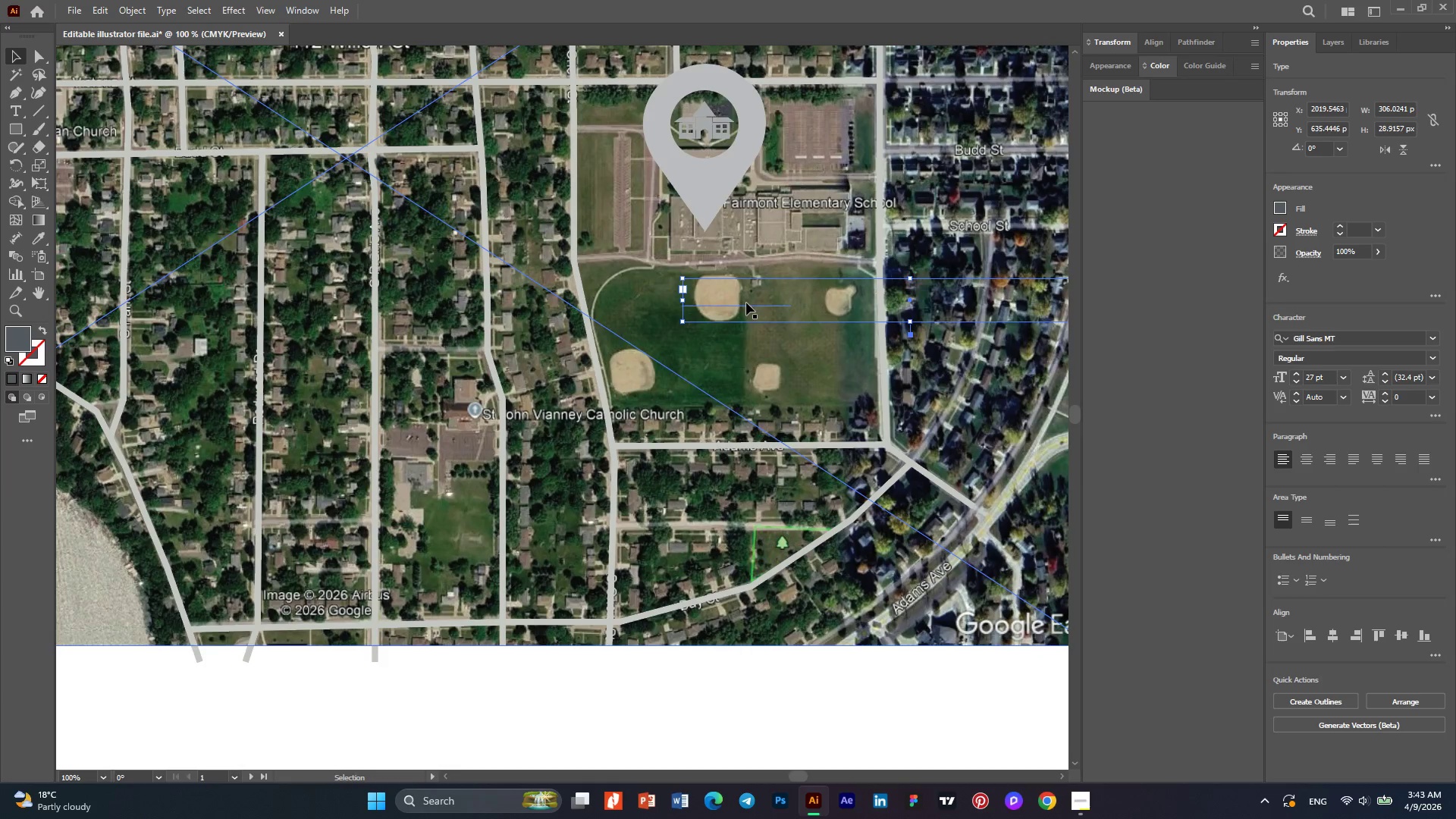 
right_click([746, 304])
 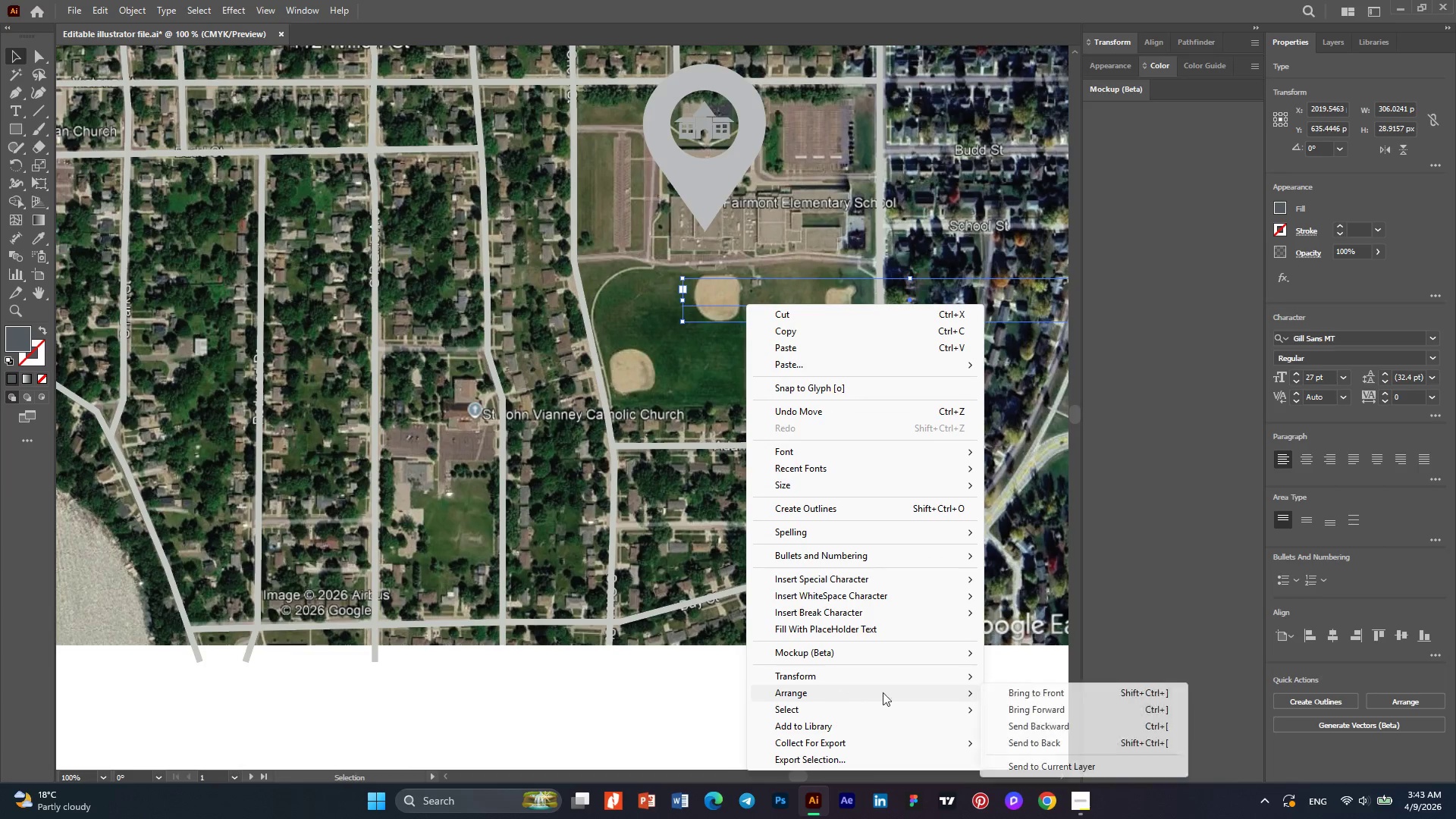 
left_click([1021, 689])
 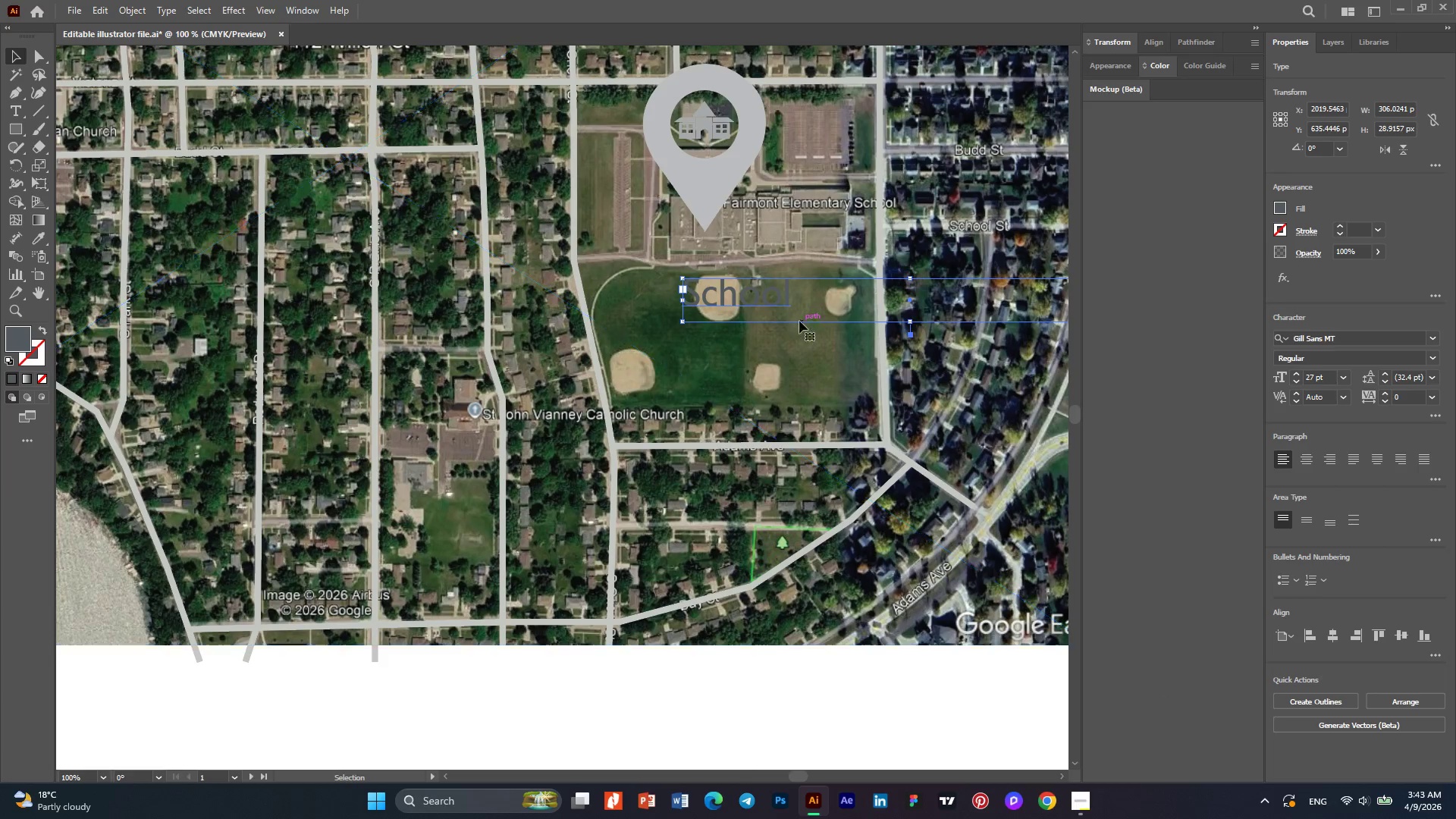 
scroll: coordinate [793, 318], scroll_direction: up, amount: 1.0
 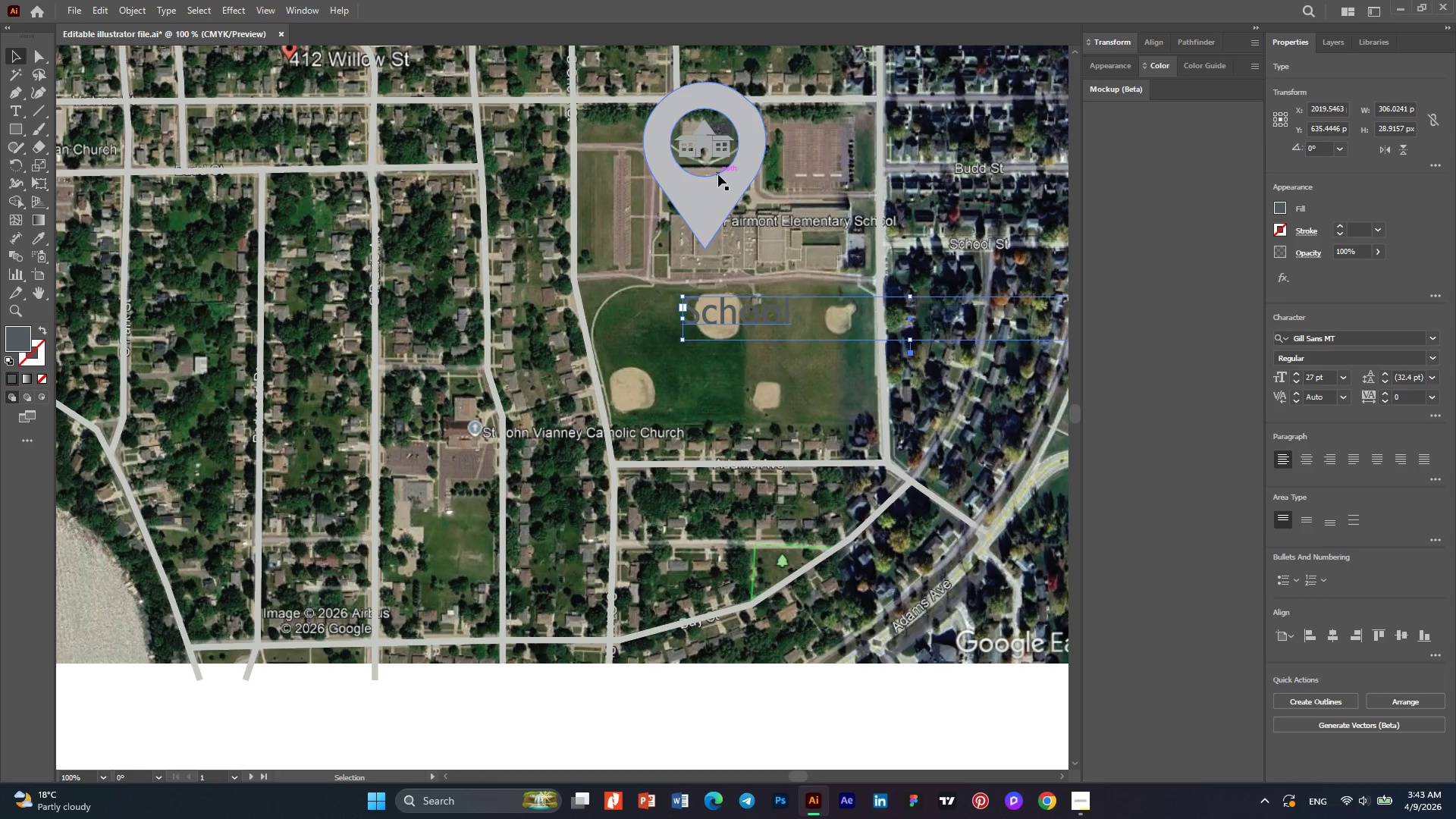 
left_click_drag(start_coordinate=[718, 177], to_coordinate=[700, 162])
 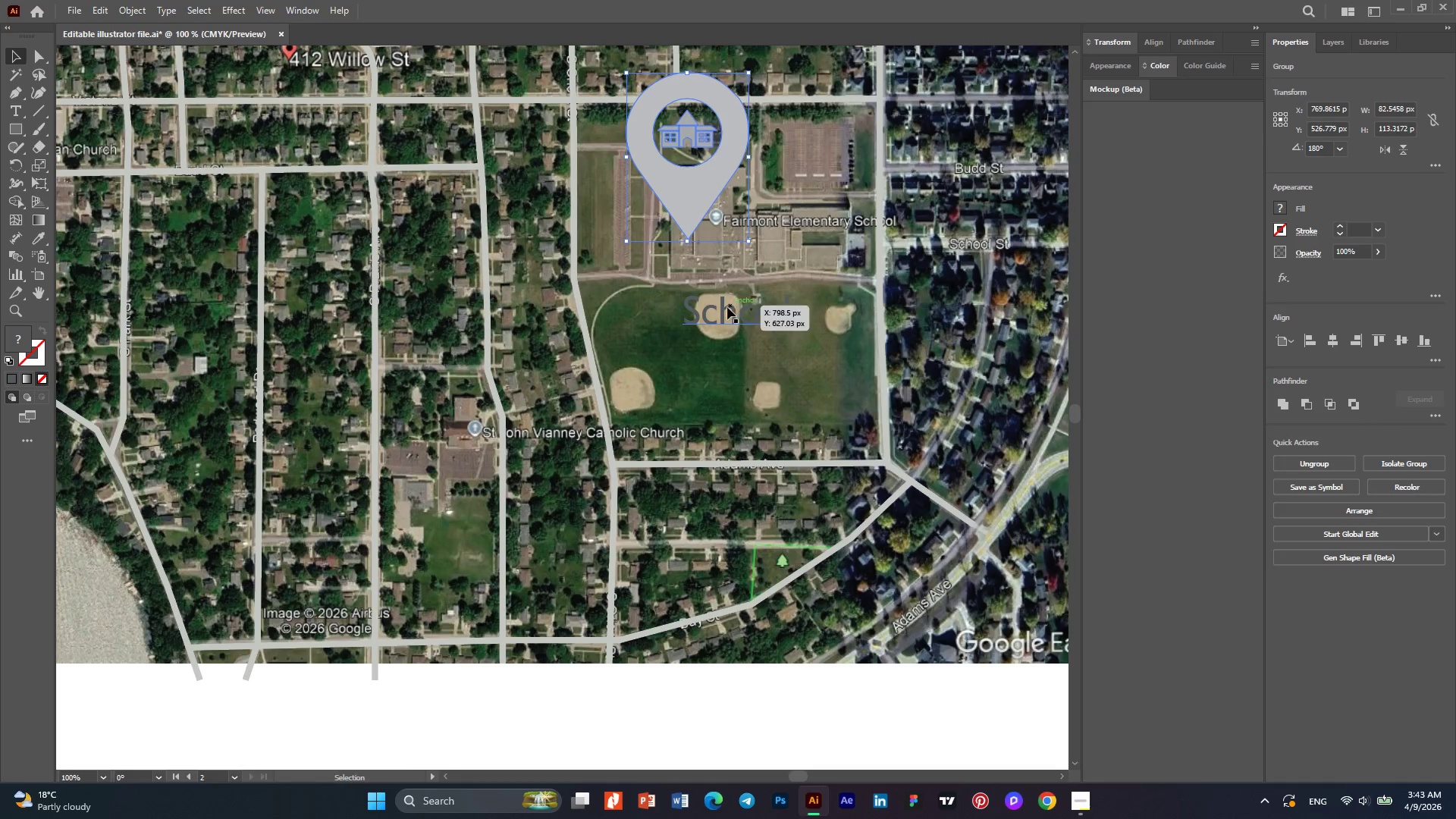 
left_click([727, 309])
 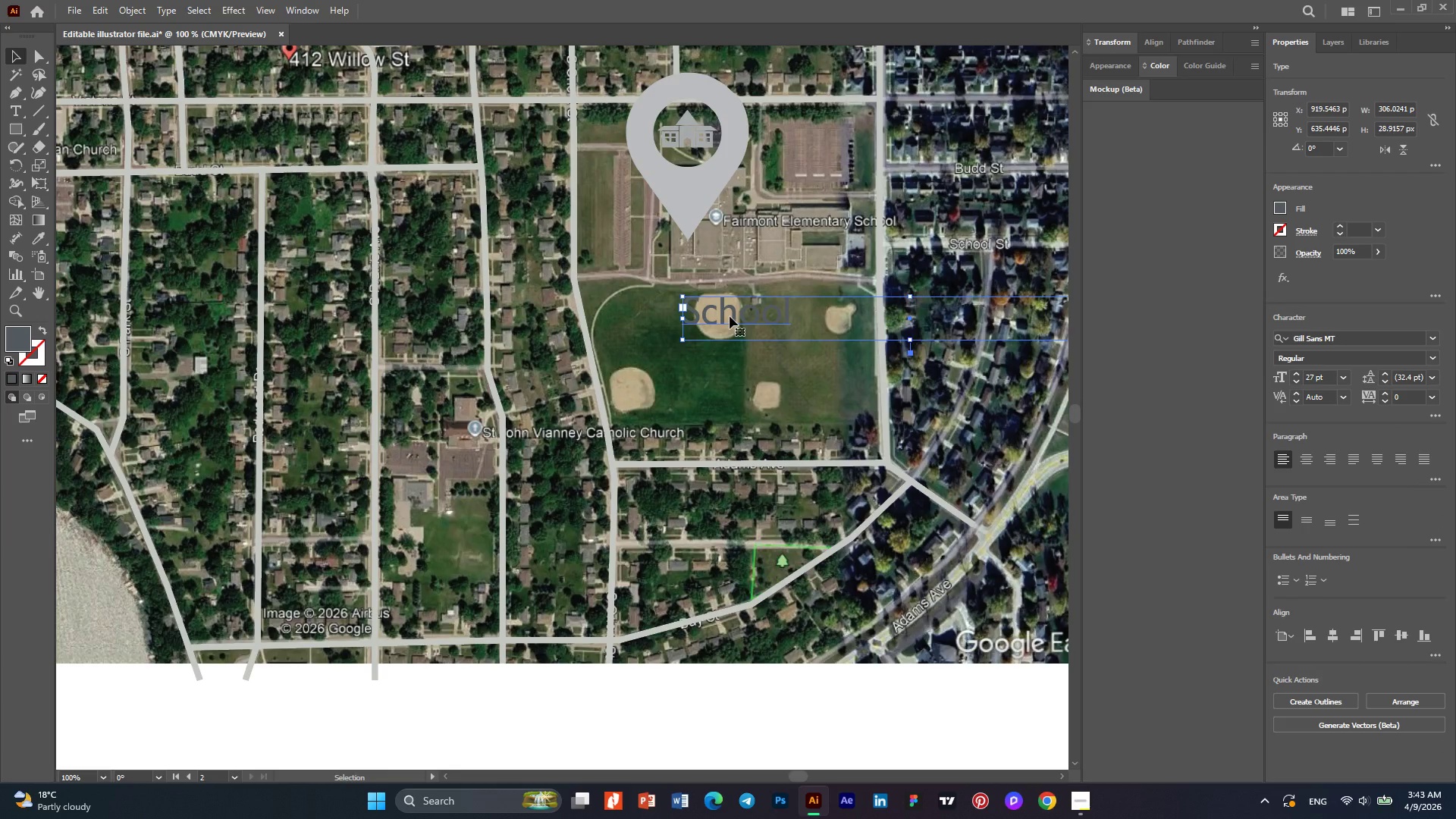 
double_click([730, 316])
 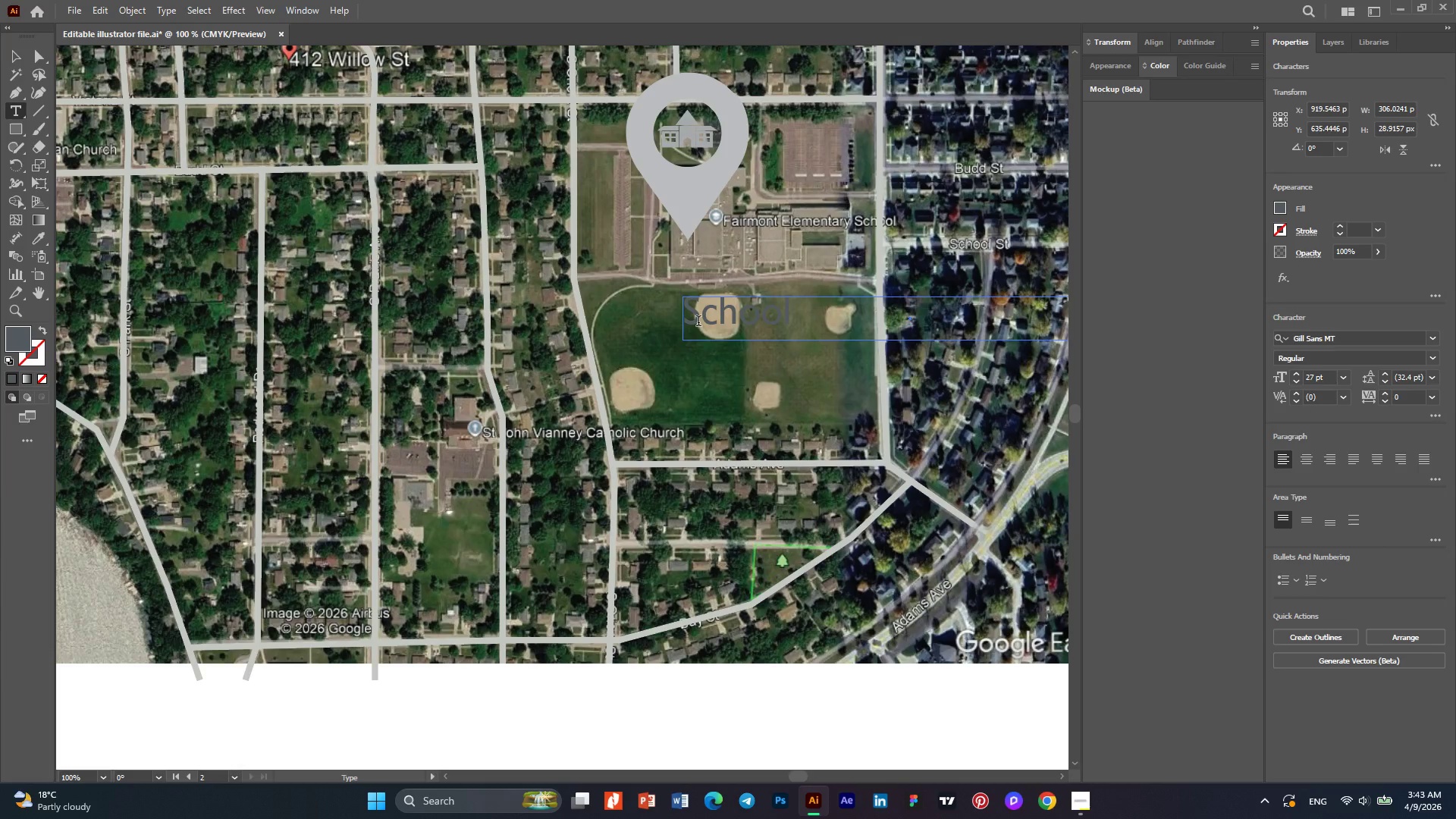 
left_click([692, 322])
 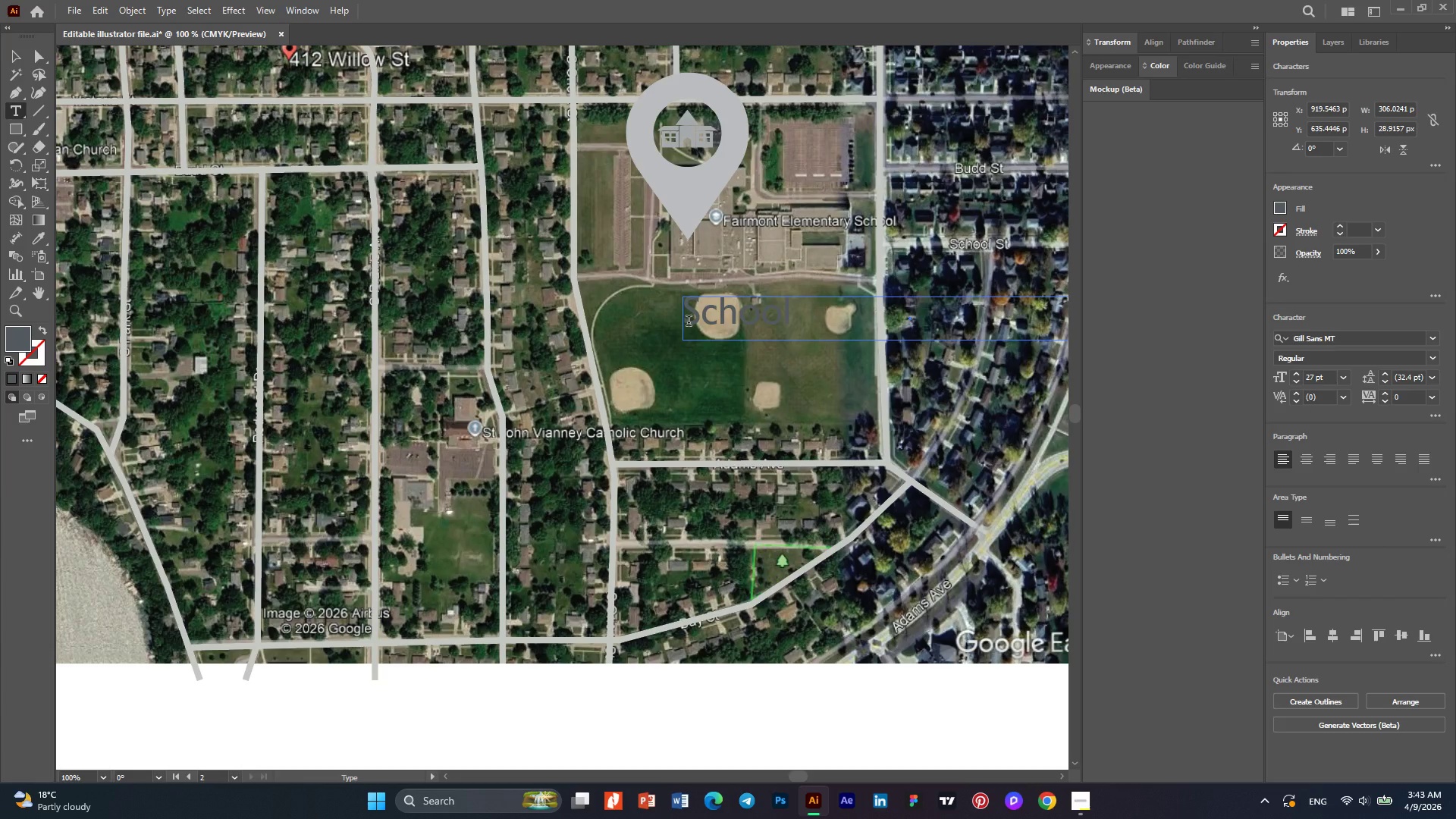 
key(ArrowLeft)
 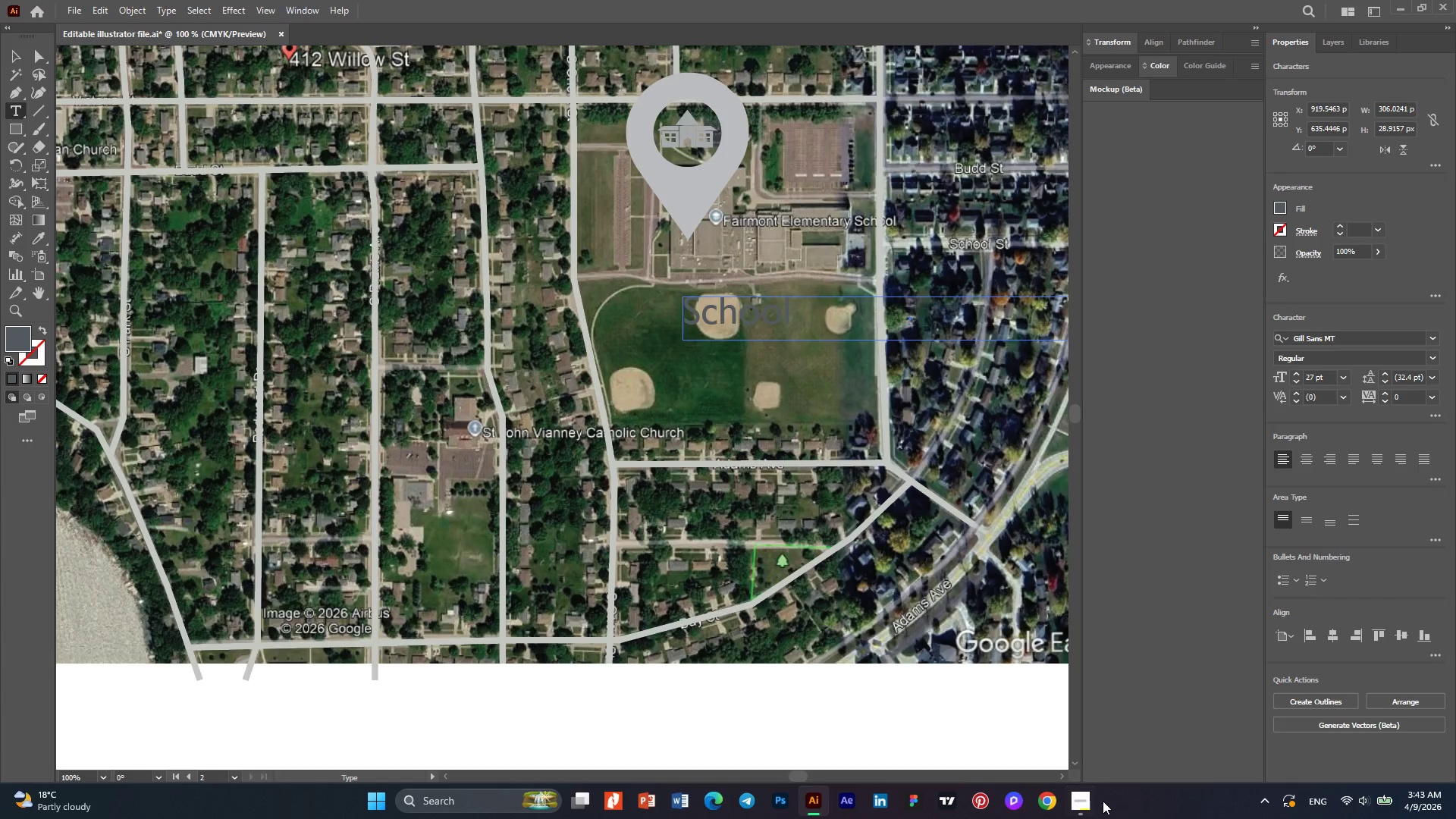 
left_click([1076, 802])